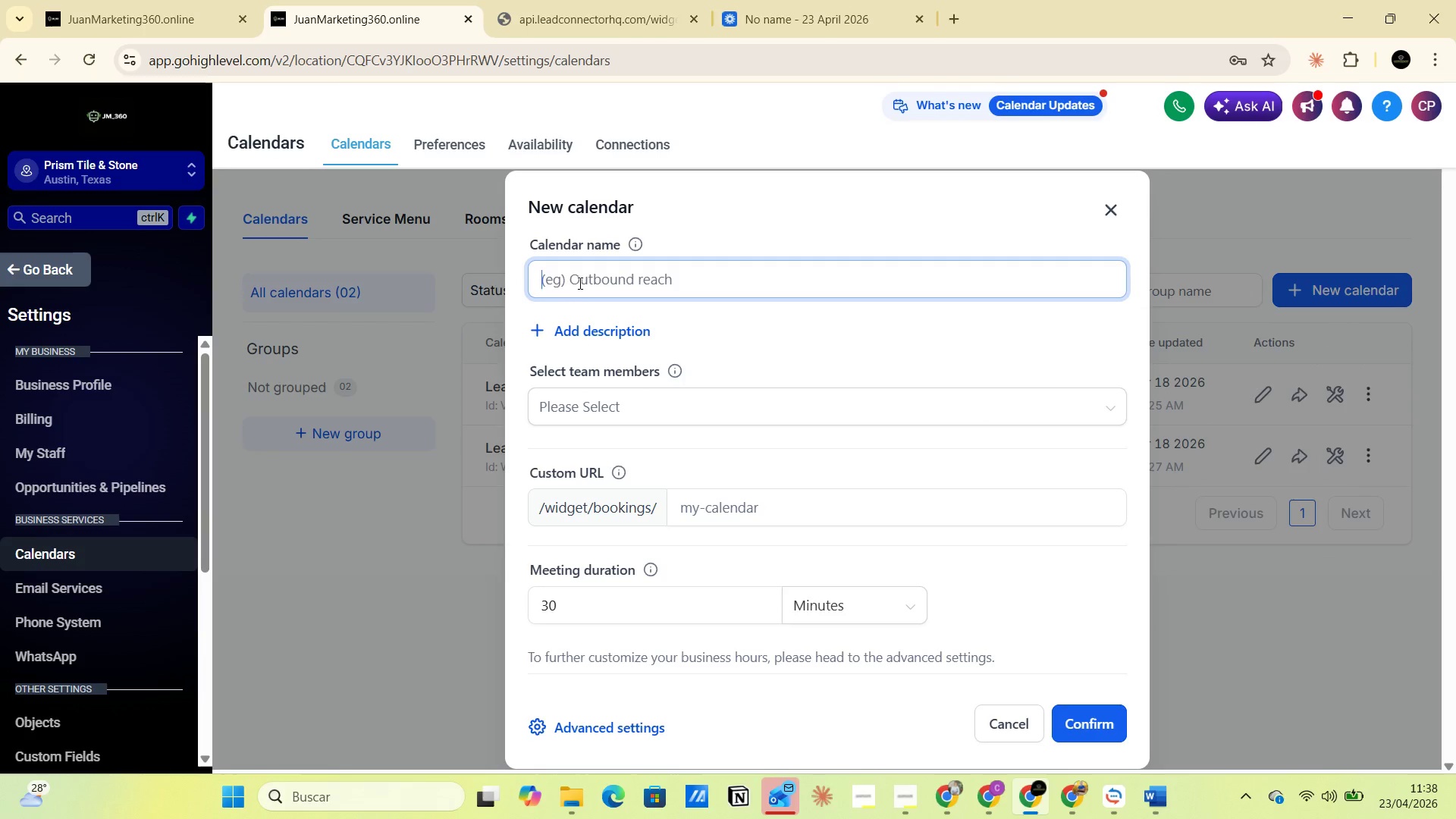 
scroll: coordinate [772, 457], scroll_direction: up, amount: 1.0
 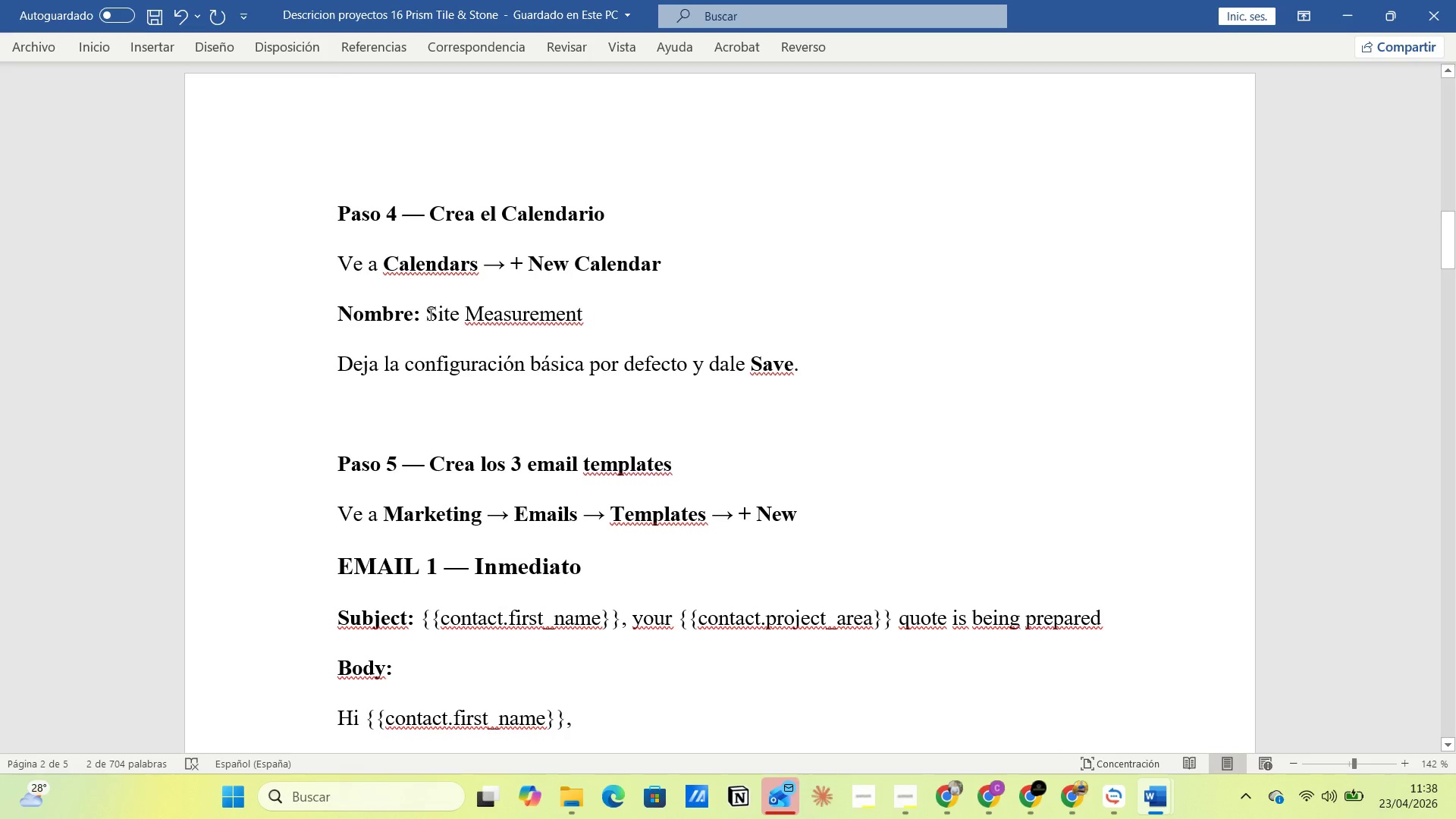 
left_click_drag(start_coordinate=[426, 313], to_coordinate=[575, 314])
 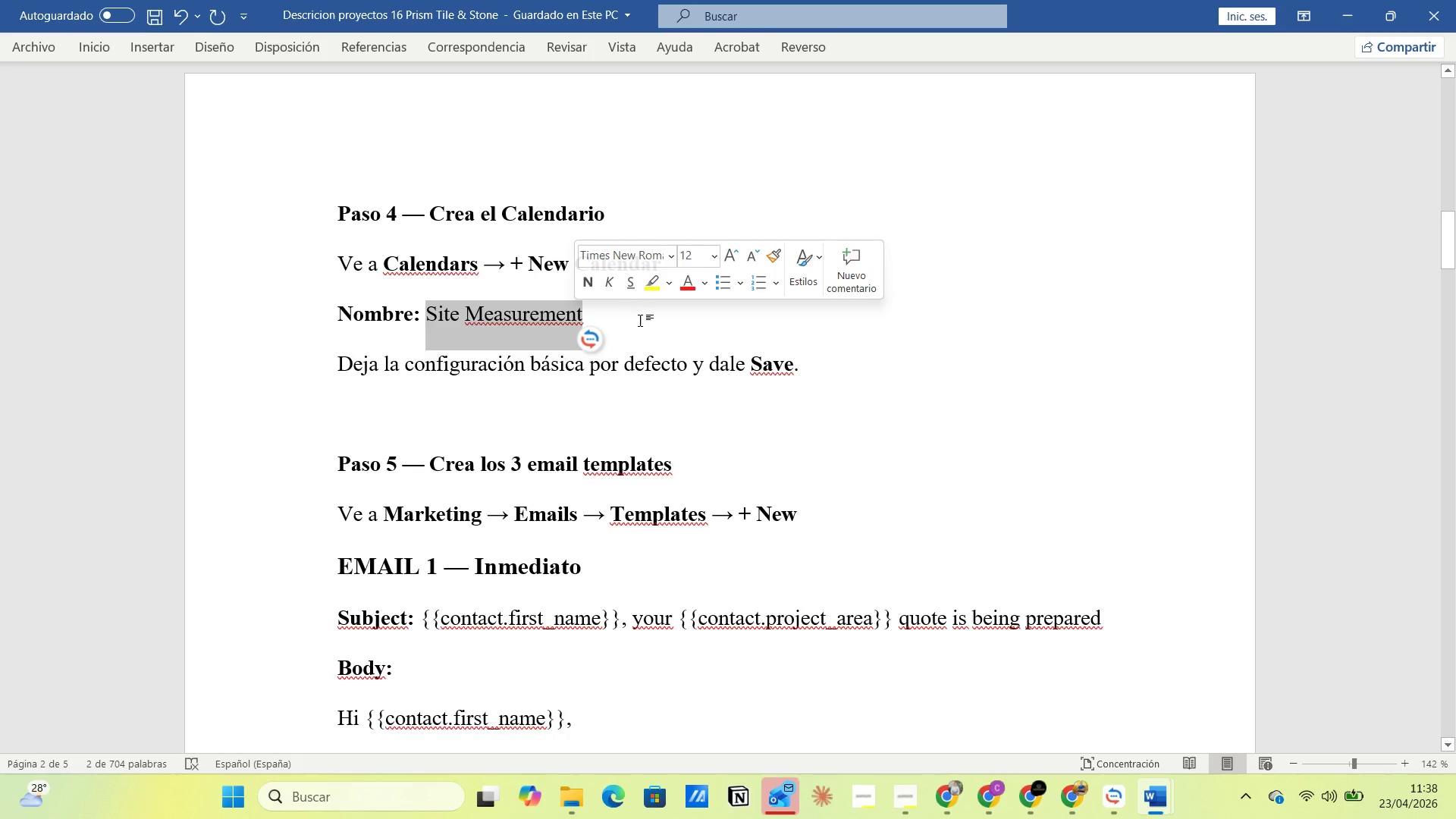 
key(Control+C)
 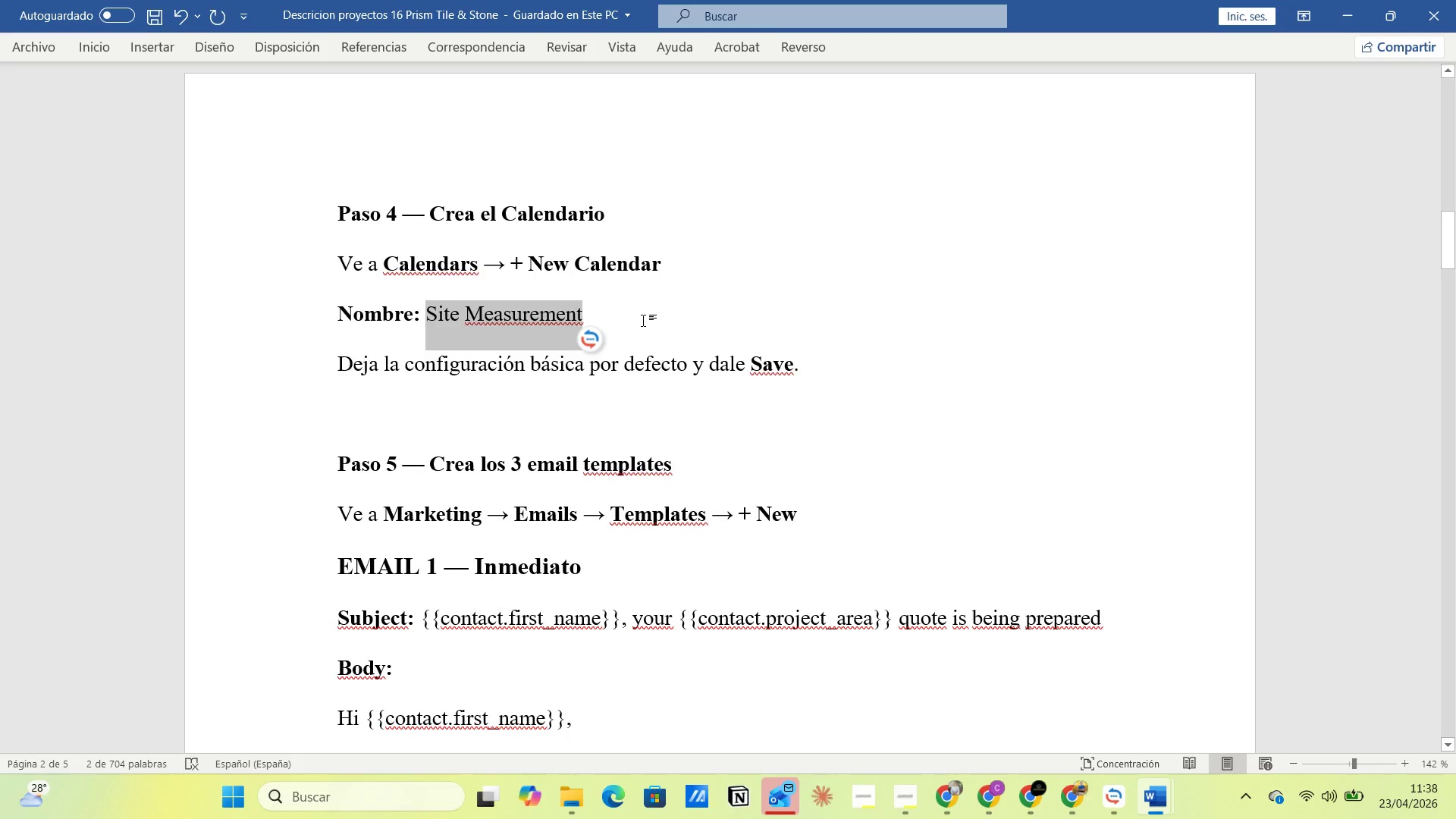 
key(Alt+Tab)
 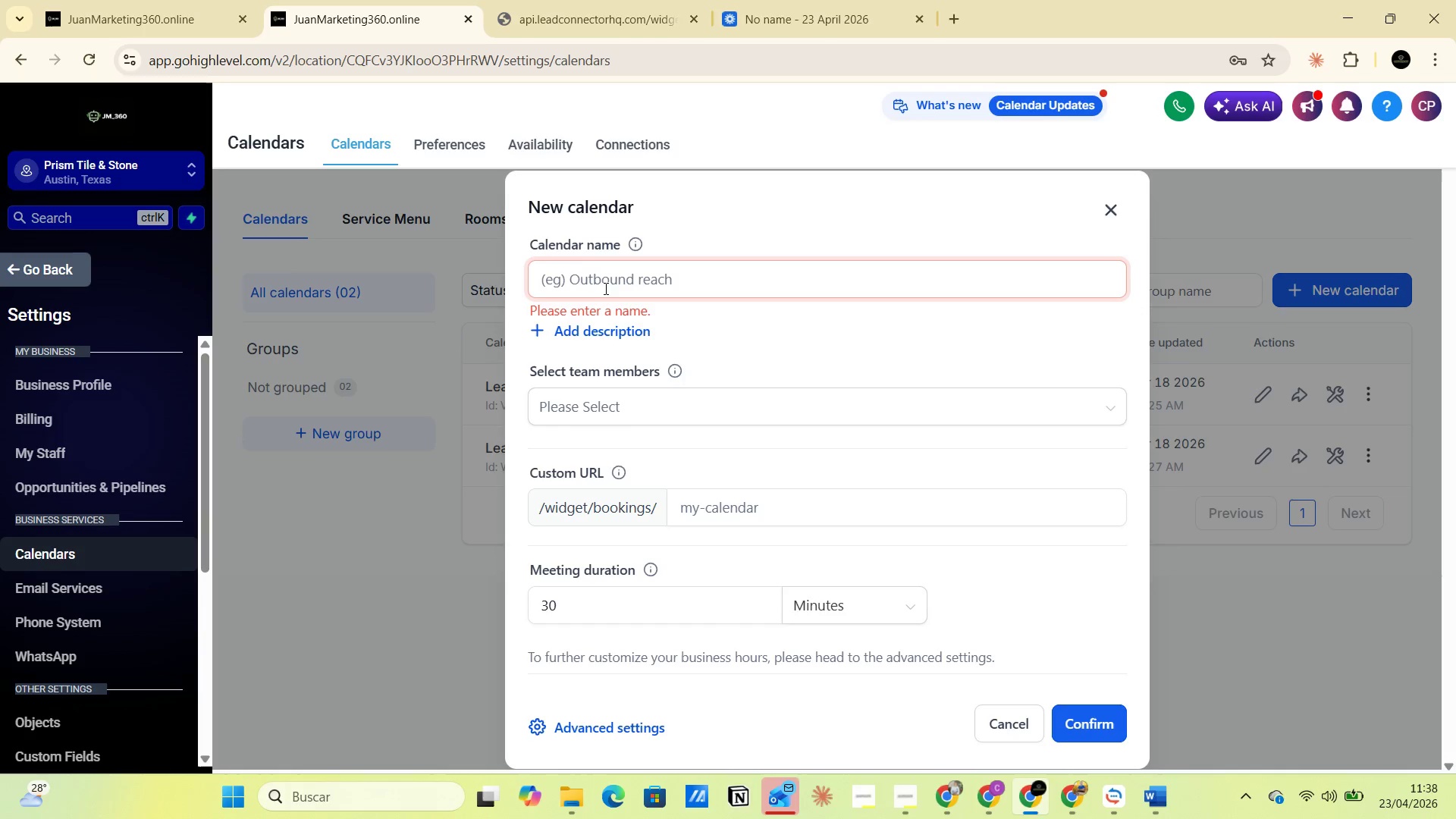 
left_click([601, 283])
 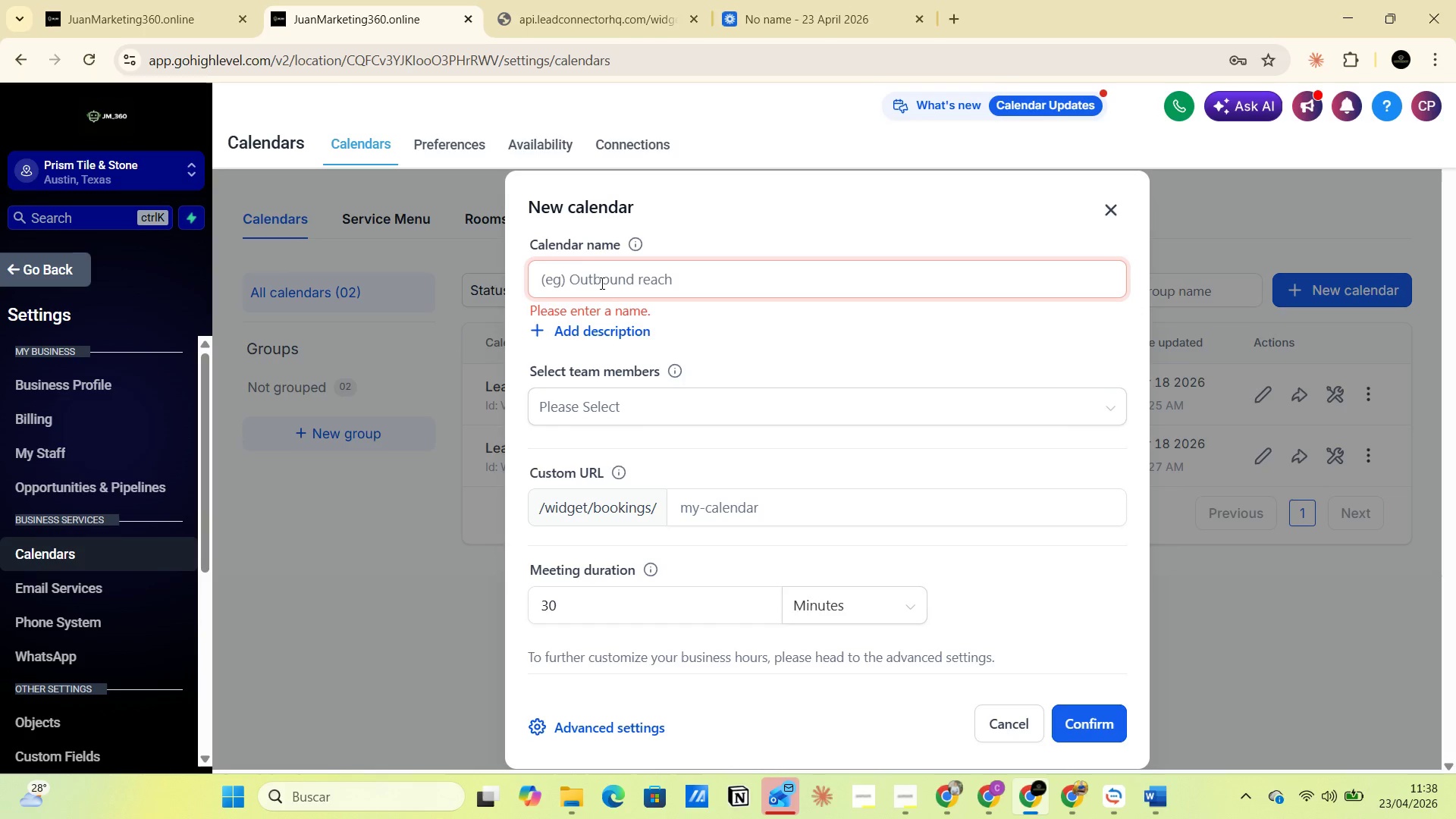 
key(Control+V)
 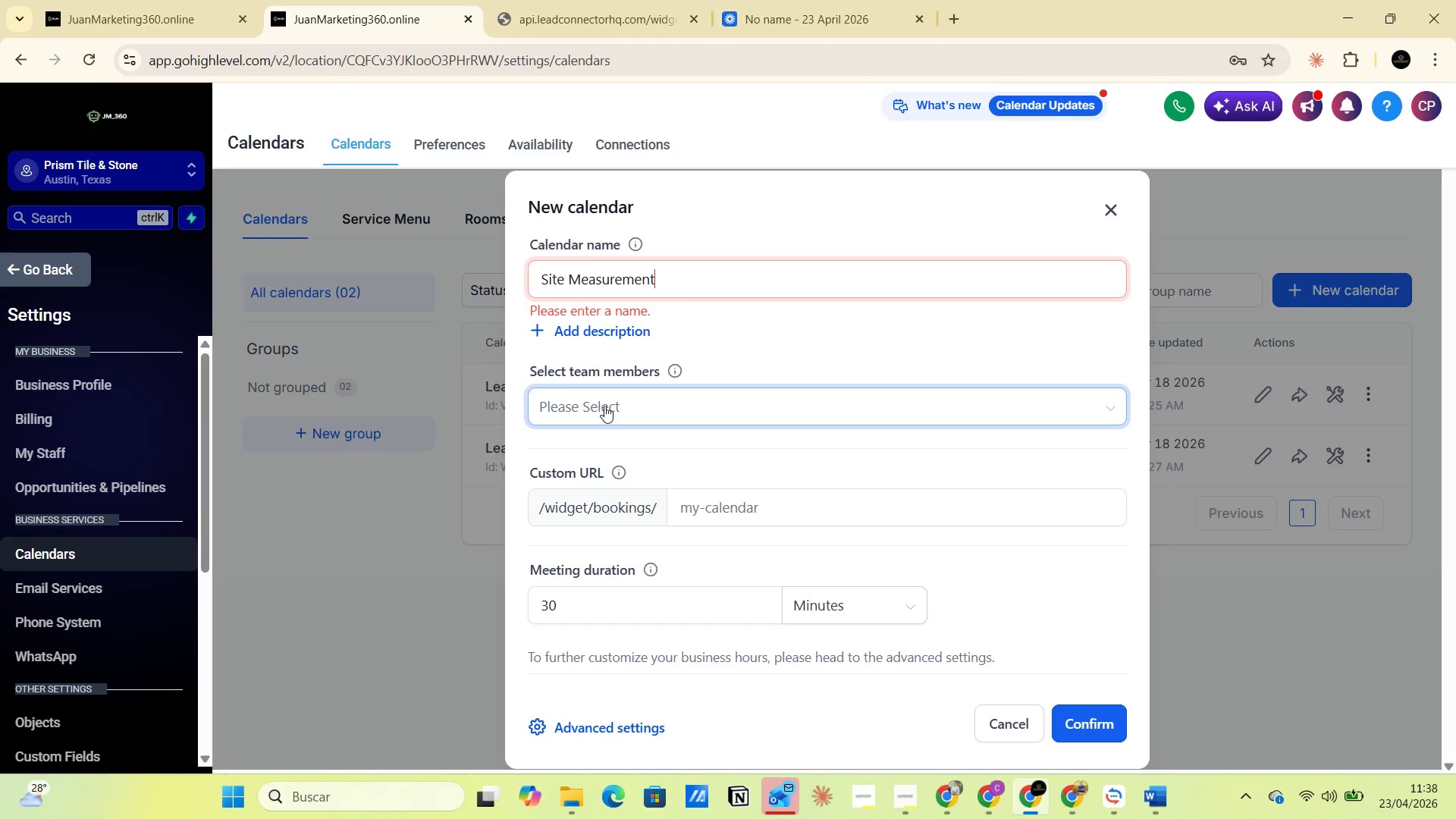 
left_click([604, 406])
 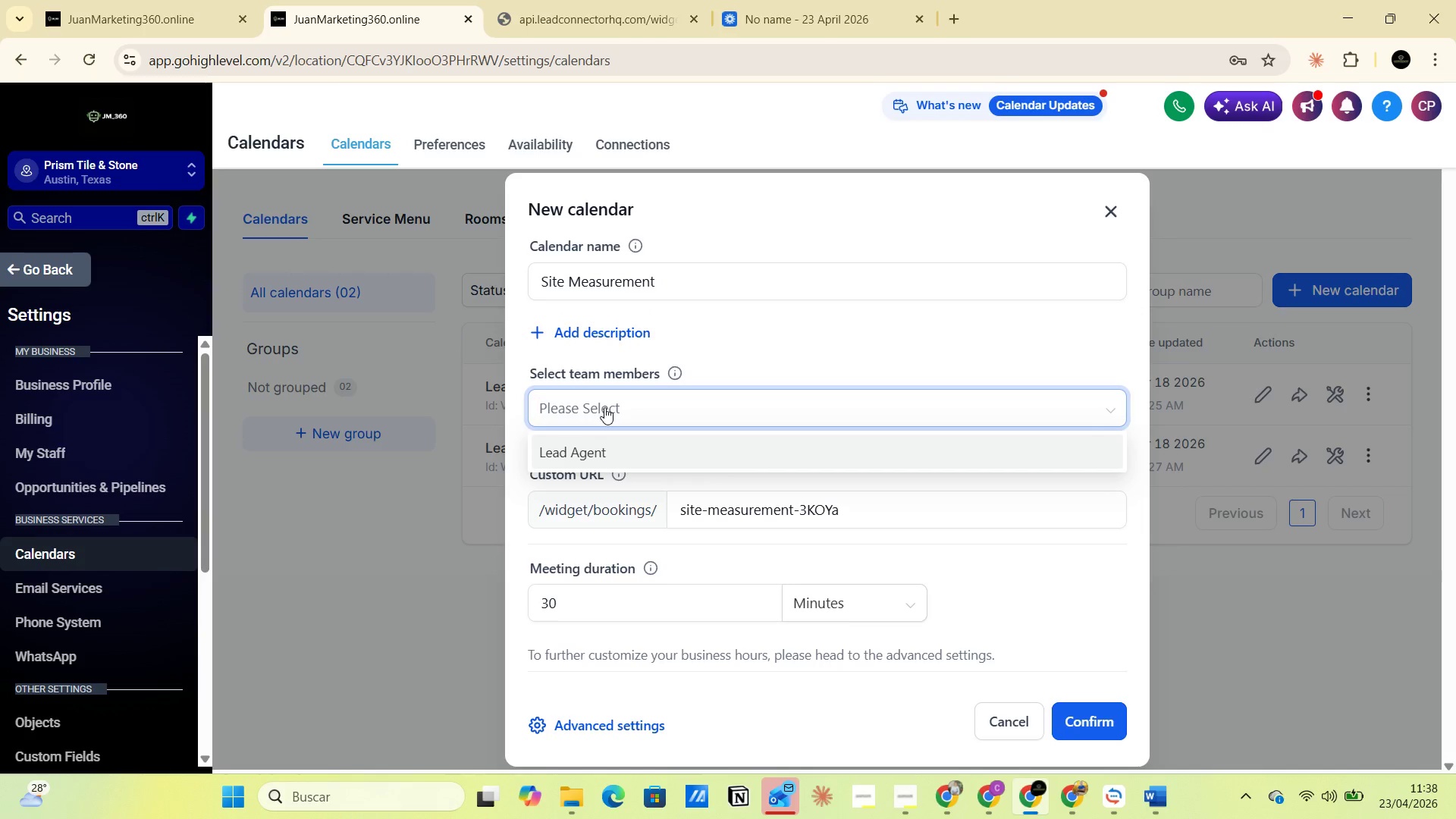 
left_click([599, 448])
 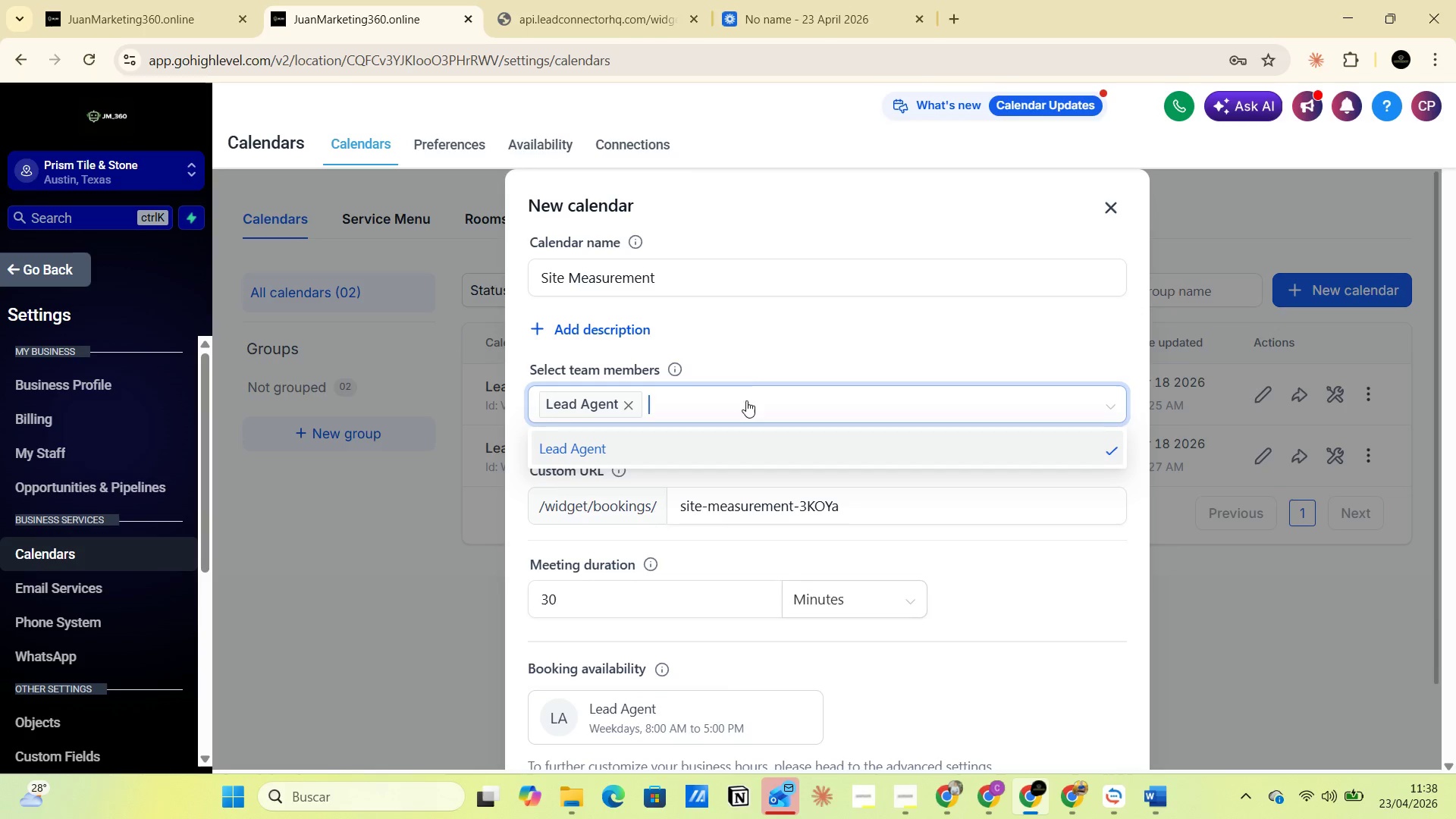 
left_click([736, 359])
 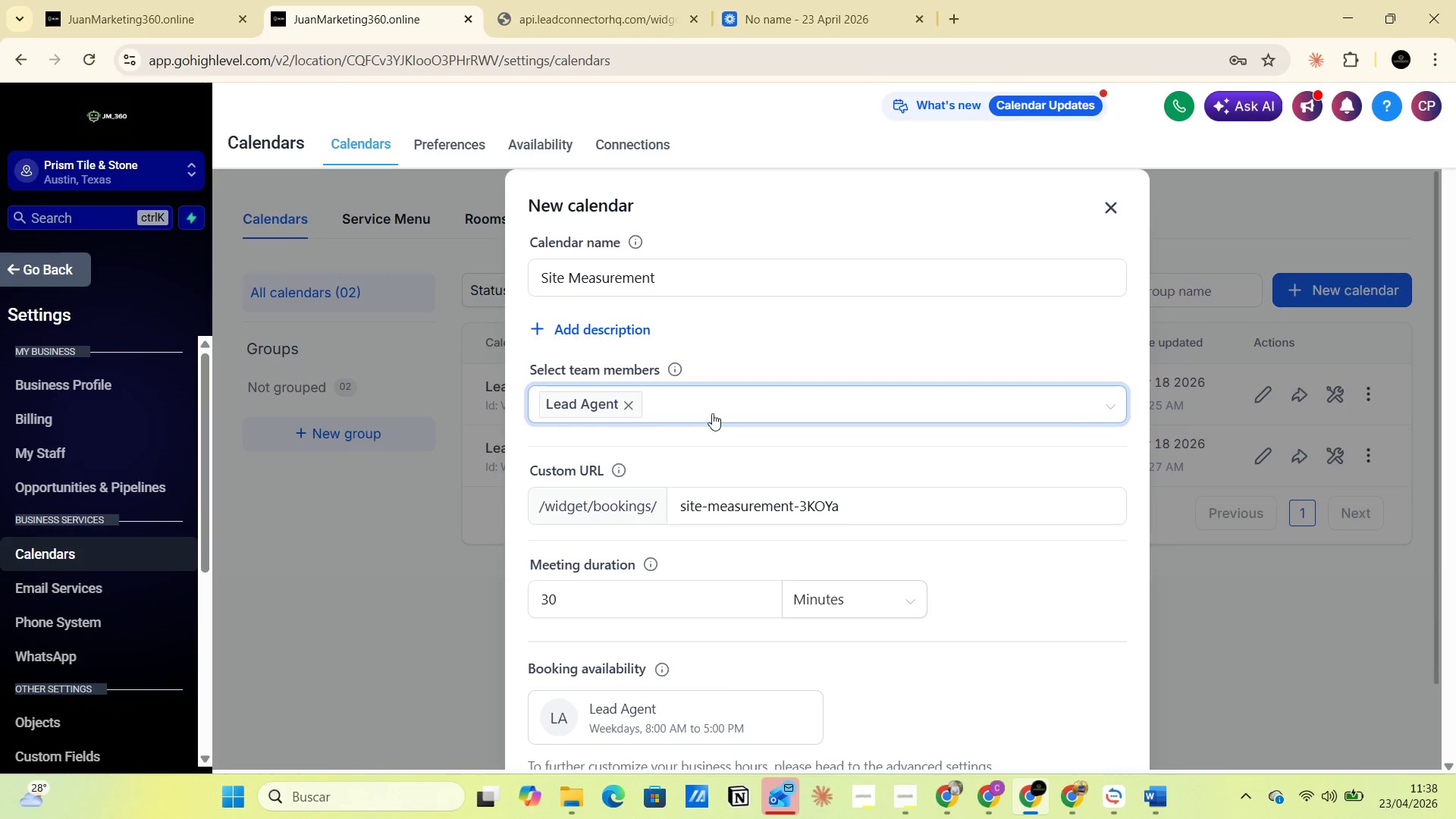 
wait(6.85)
 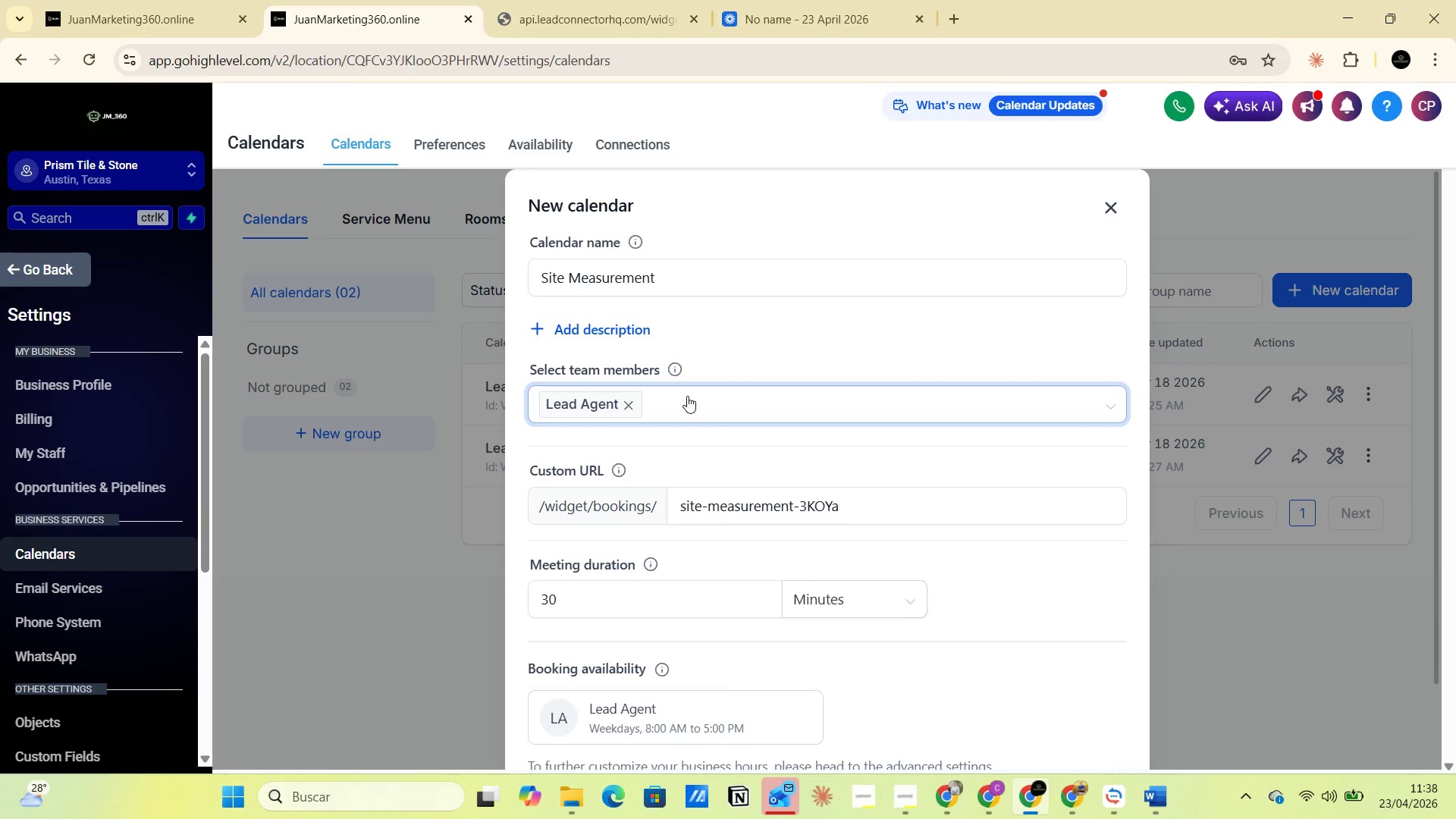 
mouse_move([645, 408])
 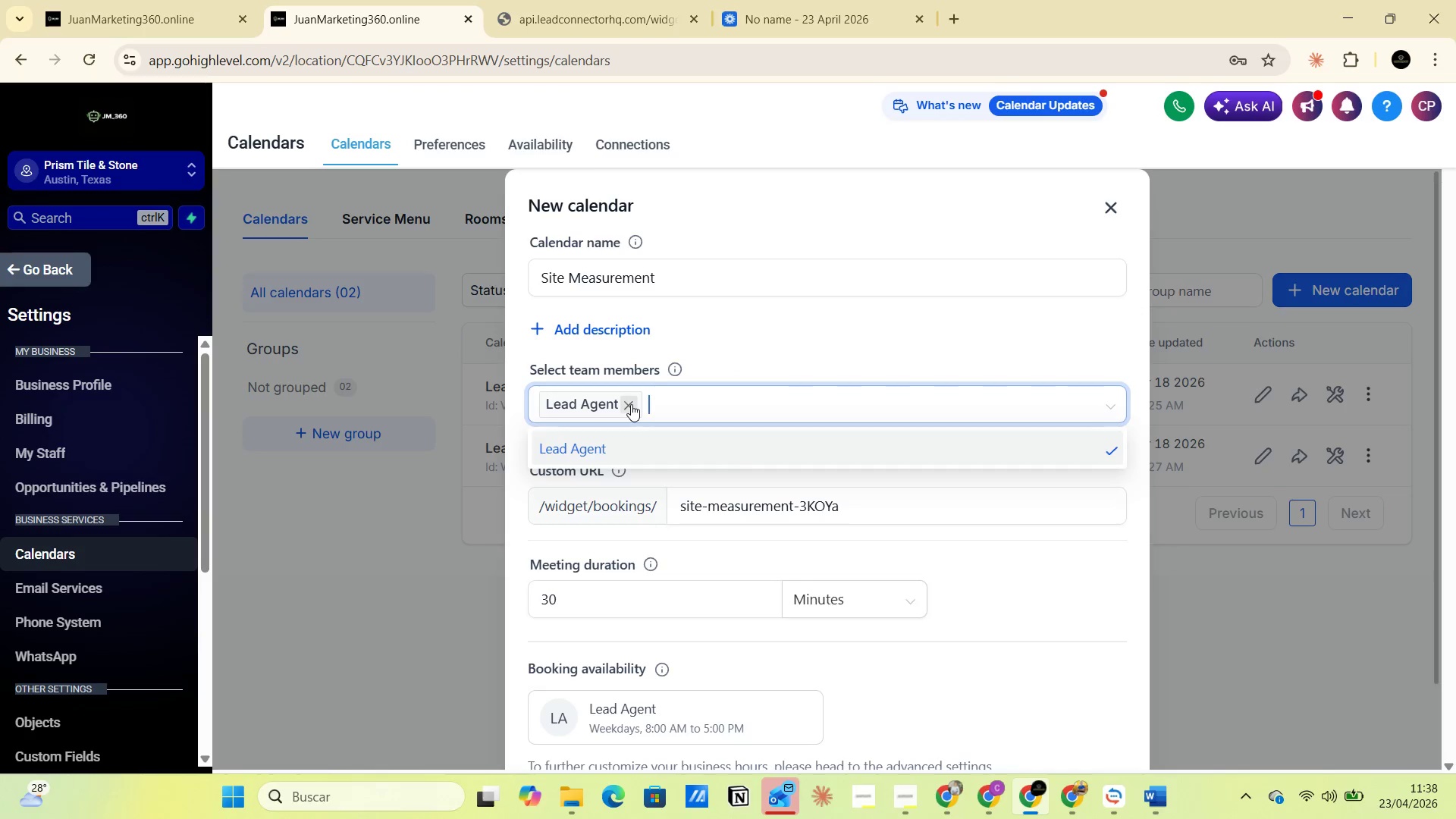 
left_click([631, 404])
 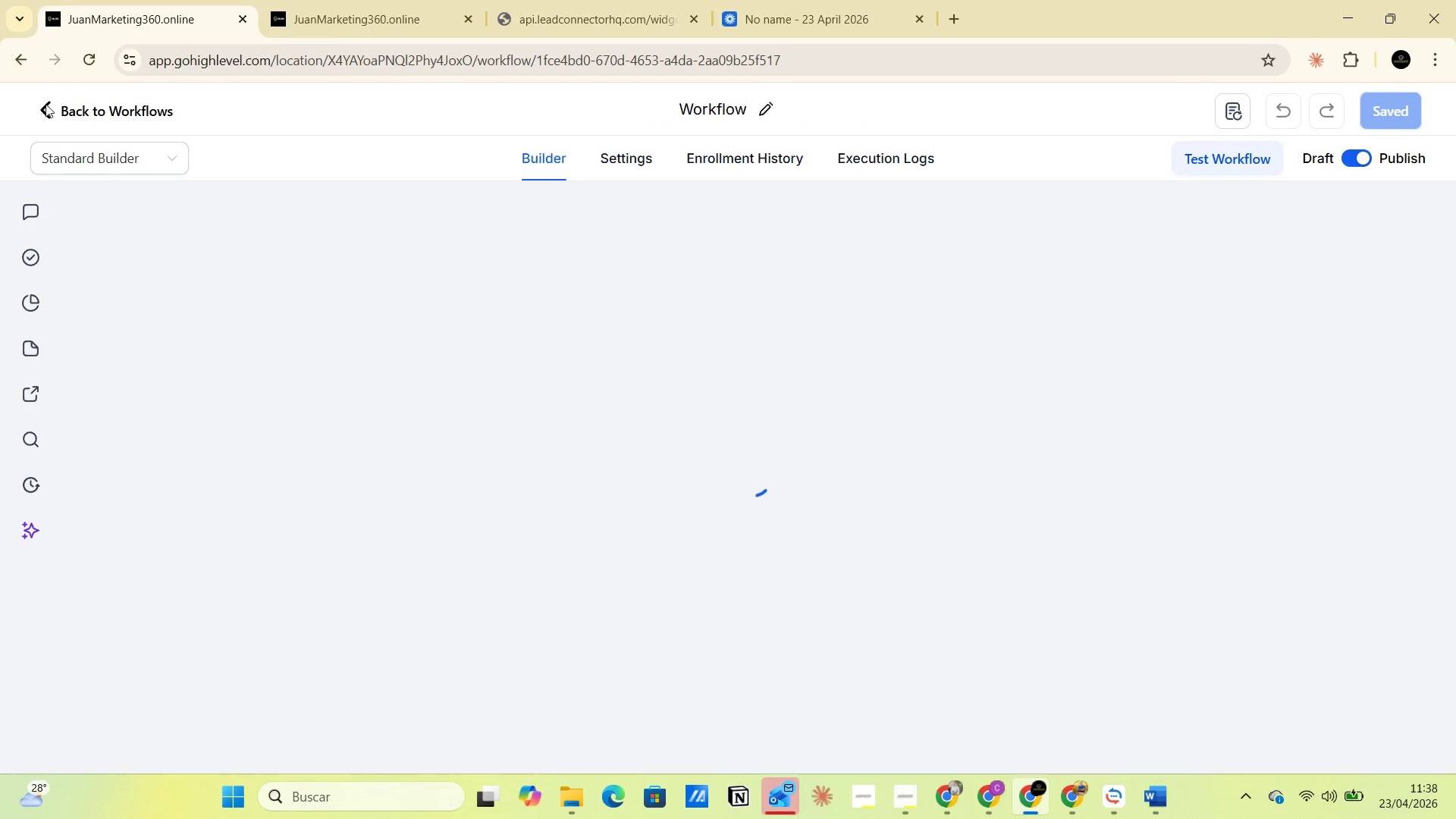 
wait(7.39)
 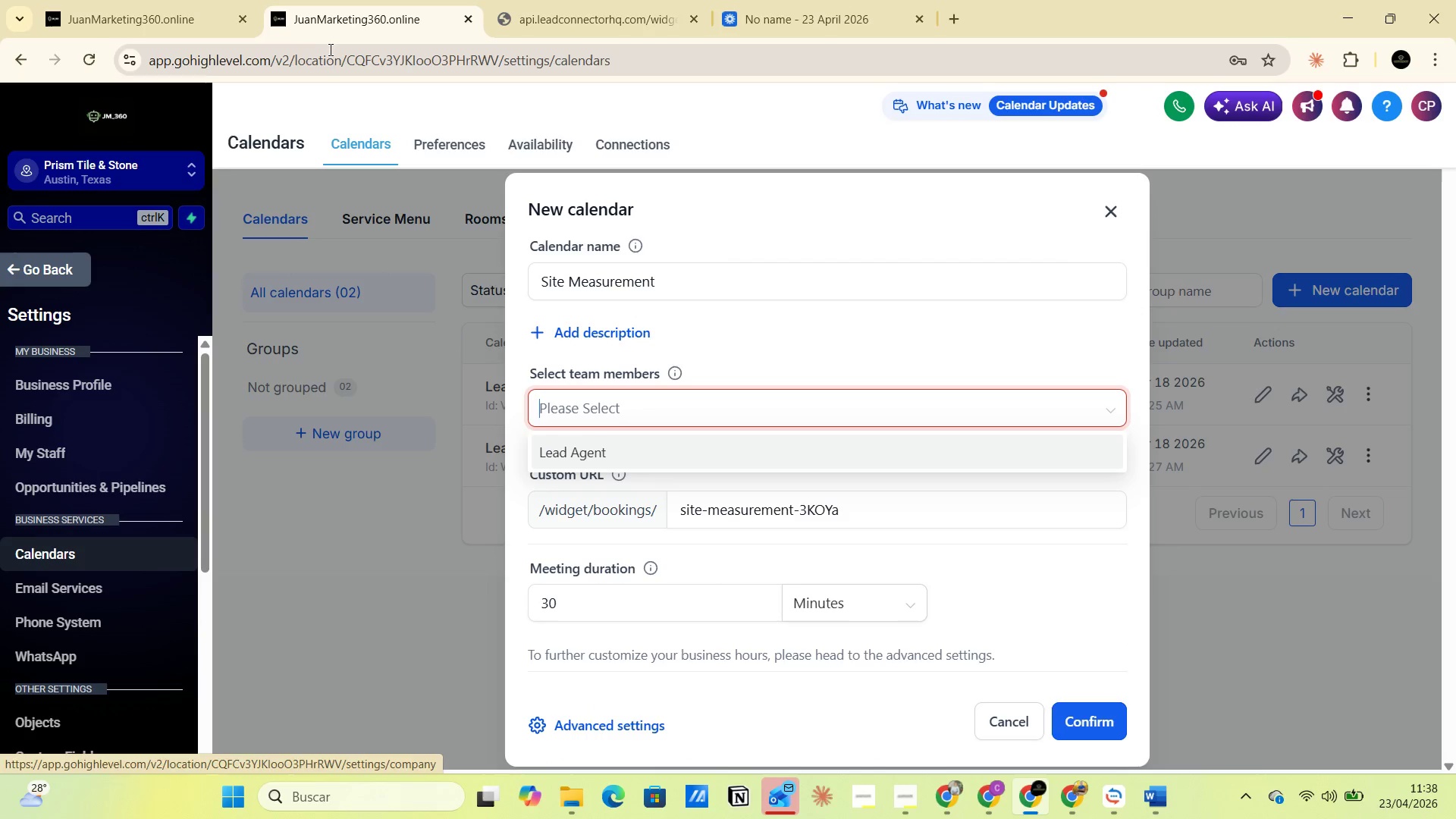 
left_click([137, 170])
 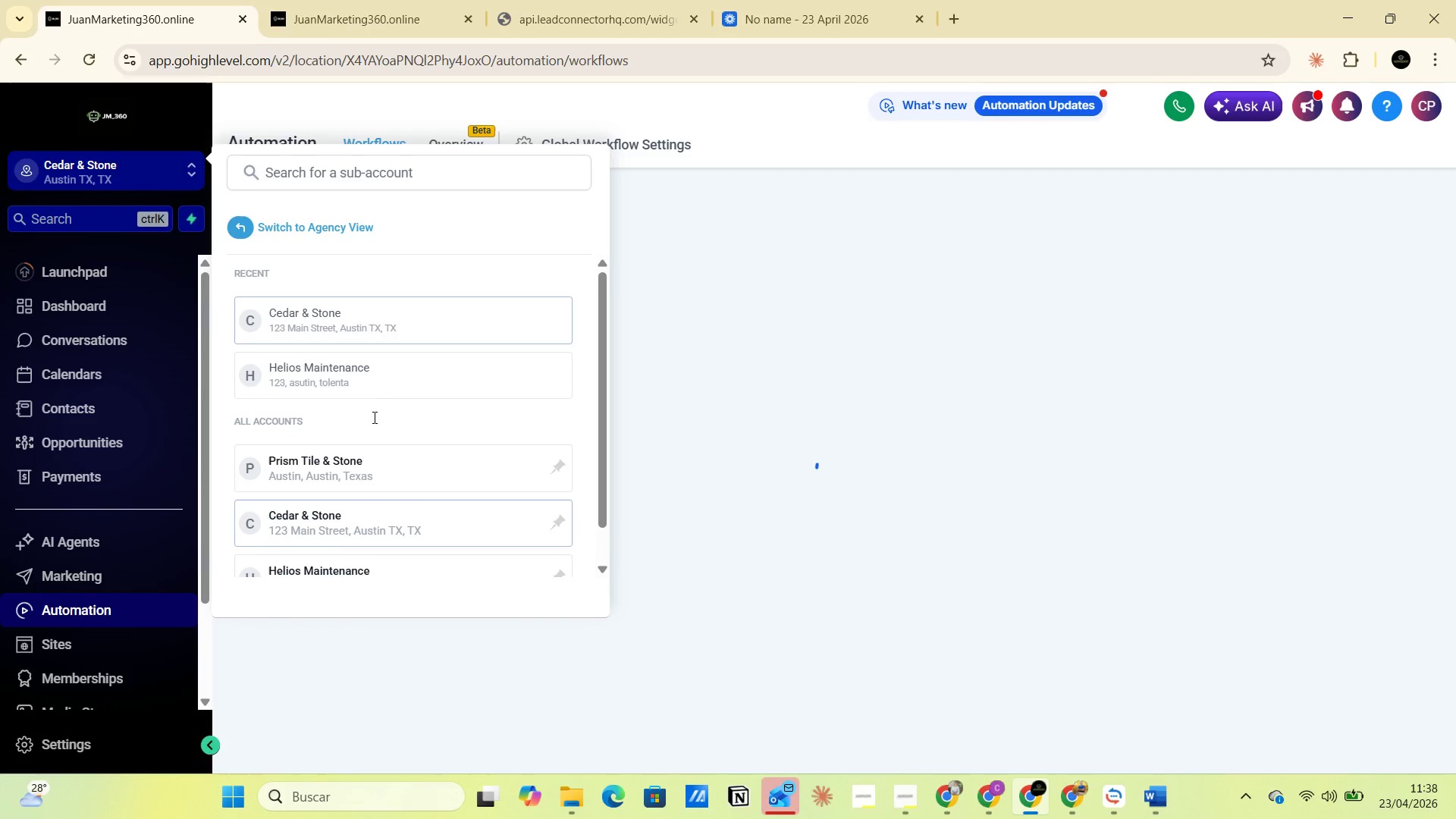 
left_click([359, 465])
 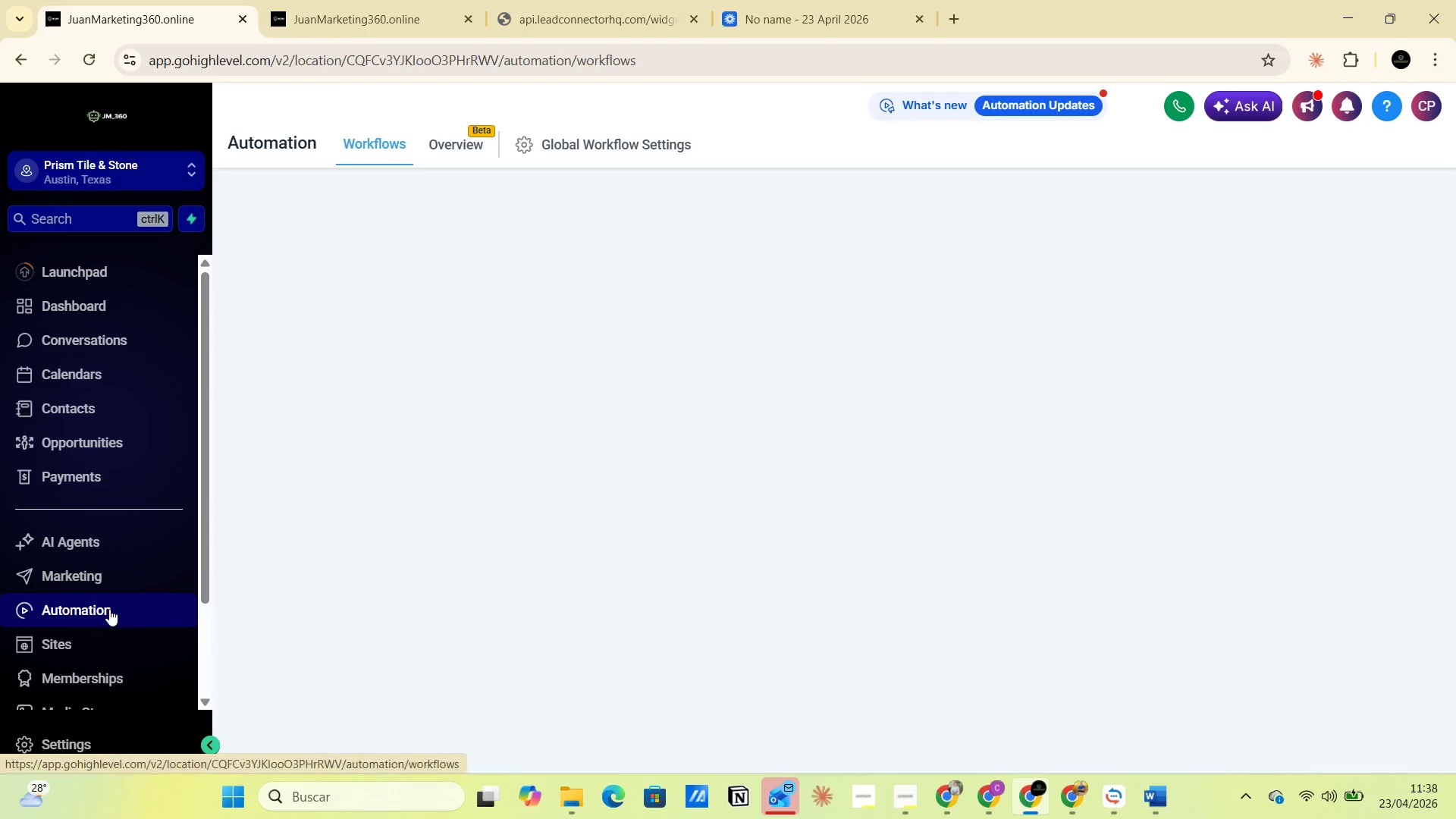 
scroll: coordinate [109, 581], scroll_direction: up, amount: 3.0
 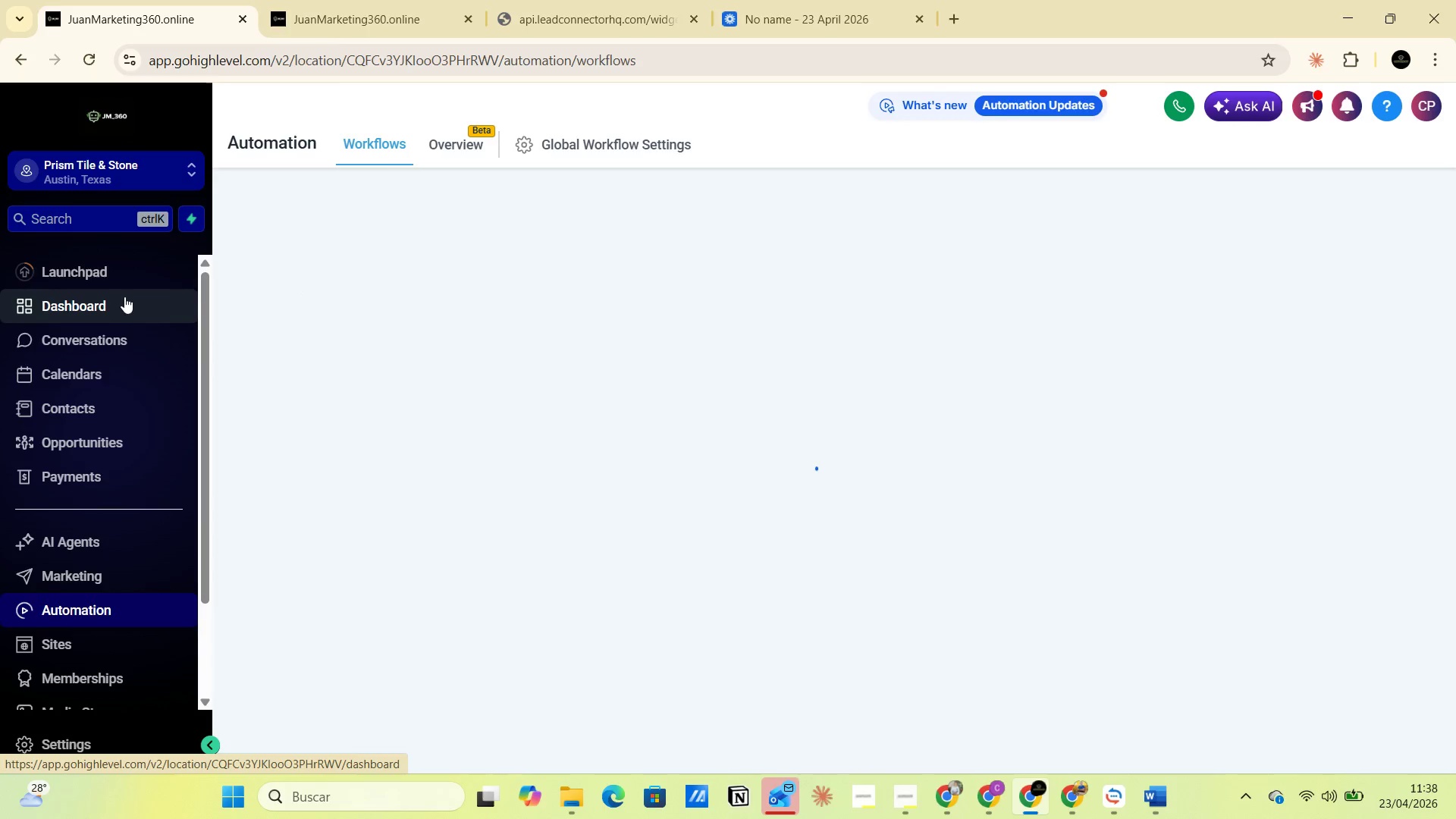 
scroll: coordinate [127, 373], scroll_direction: down, amount: 4.0
 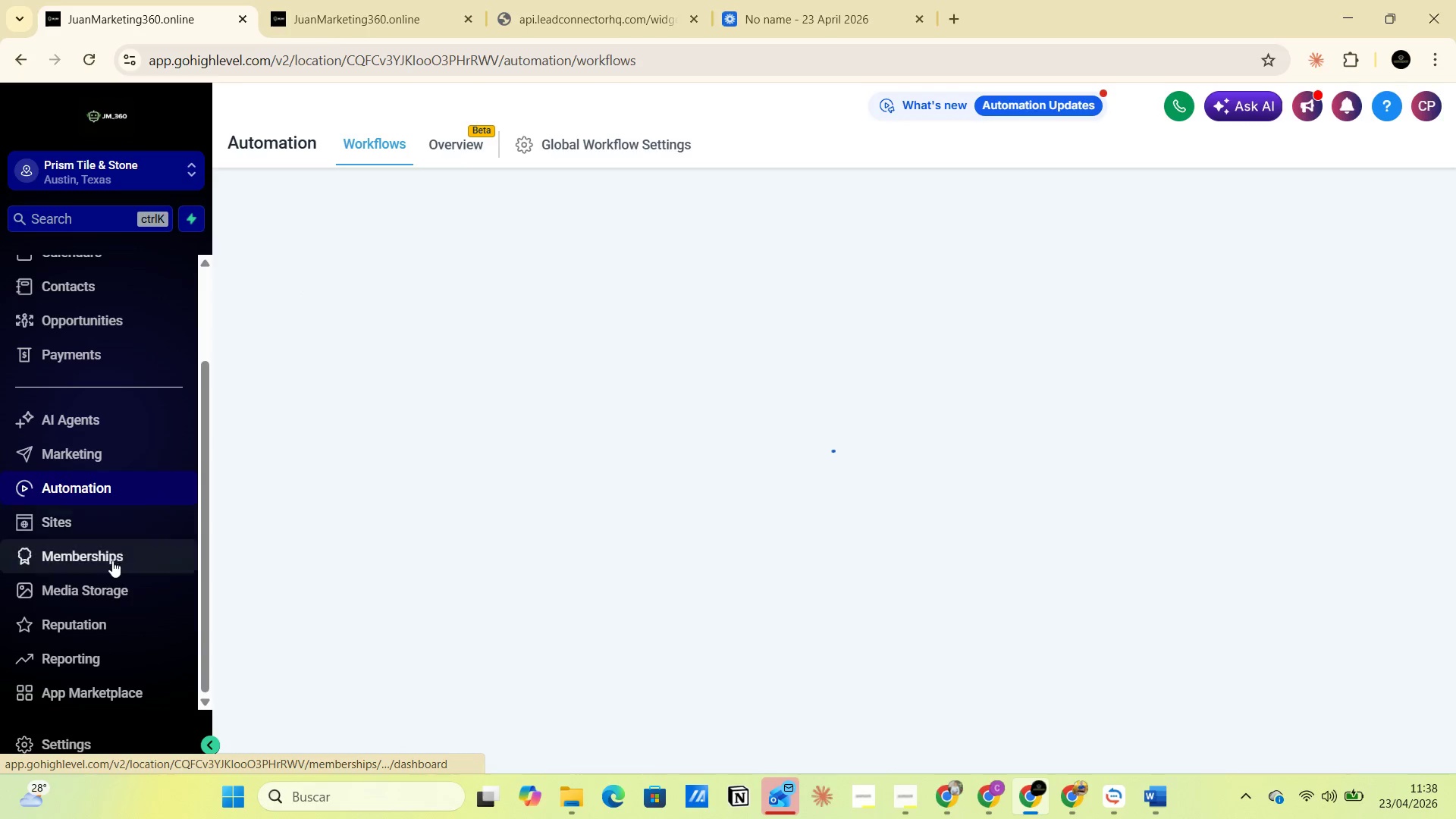 
scroll: coordinate [118, 559], scroll_direction: up, amount: 7.0
 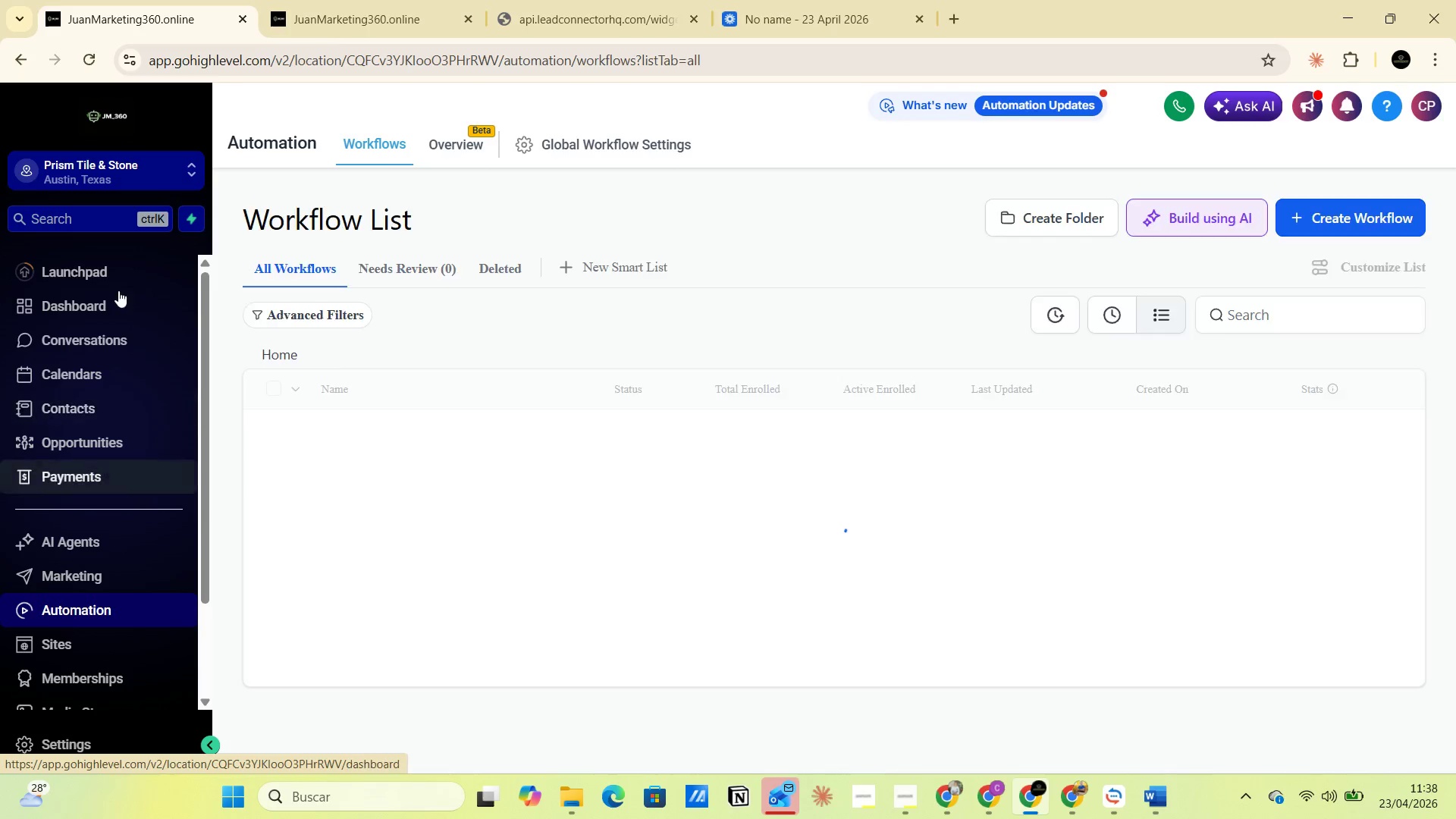 
scroll: coordinate [97, 684], scroll_direction: down, amount: 9.0
 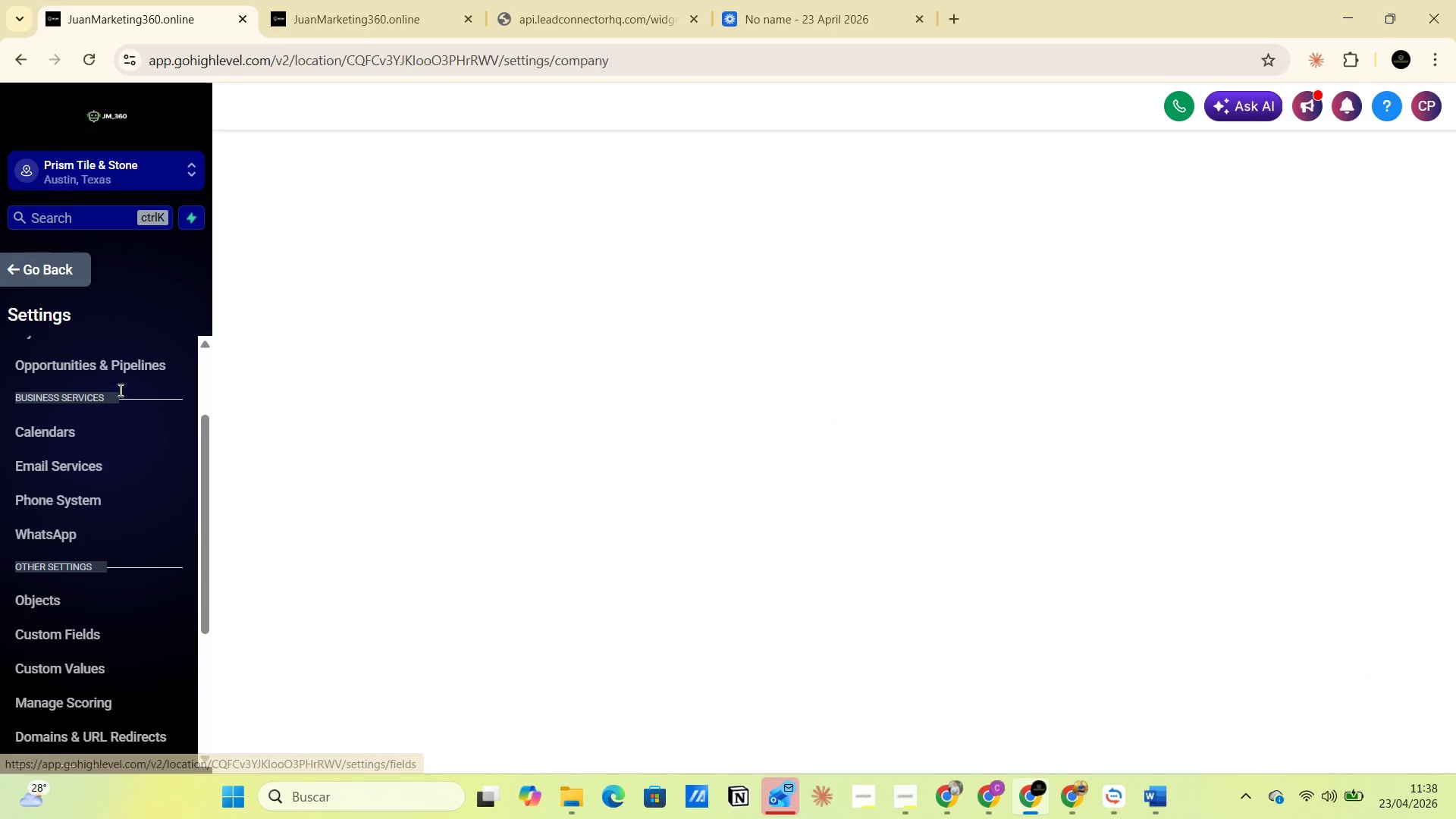 
scroll: coordinate [89, 499], scroll_direction: up, amount: 4.0
 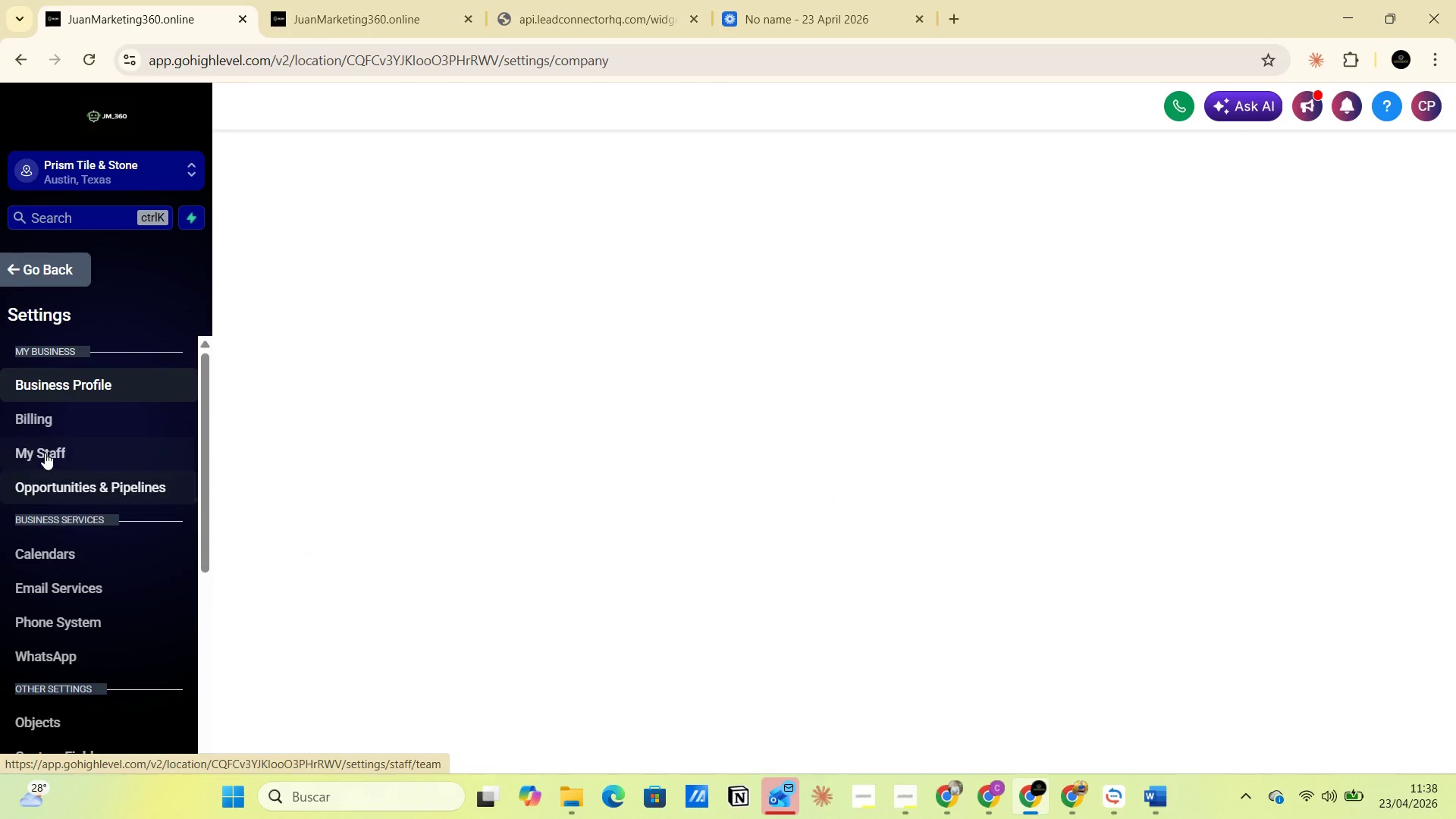 
left_click([45, 453])
 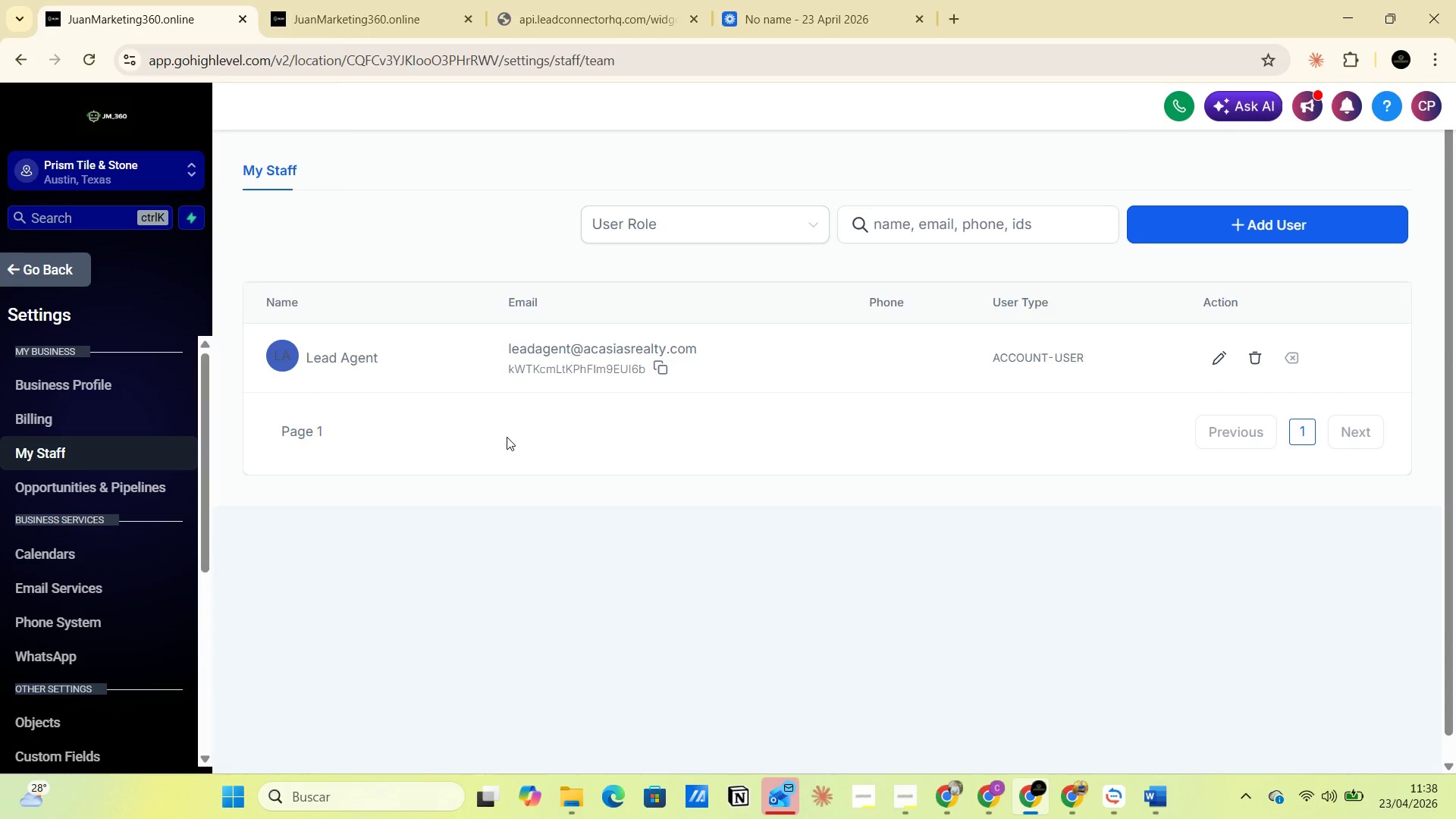 
wait(6.89)
 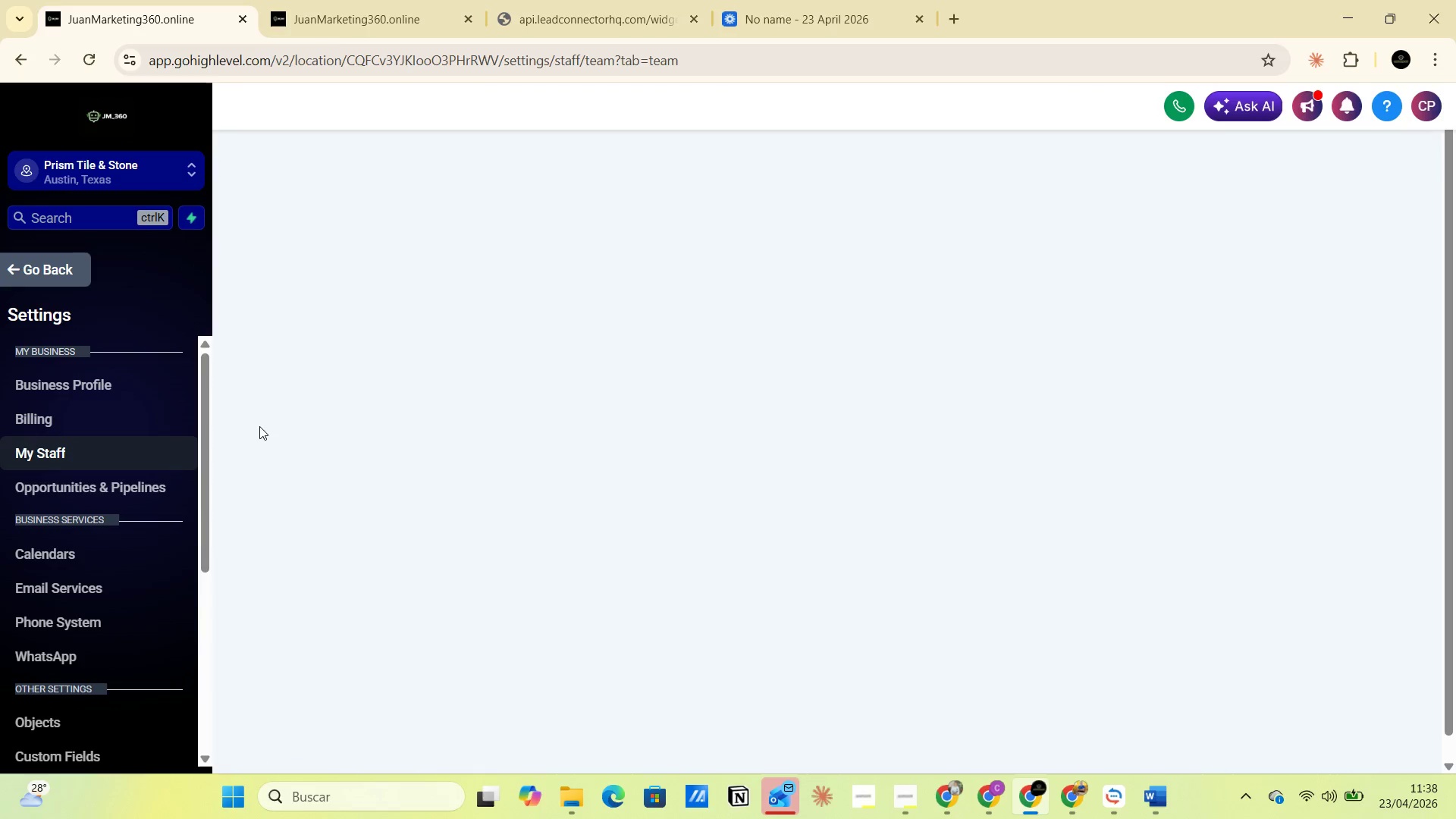 
left_click([1160, 799])
 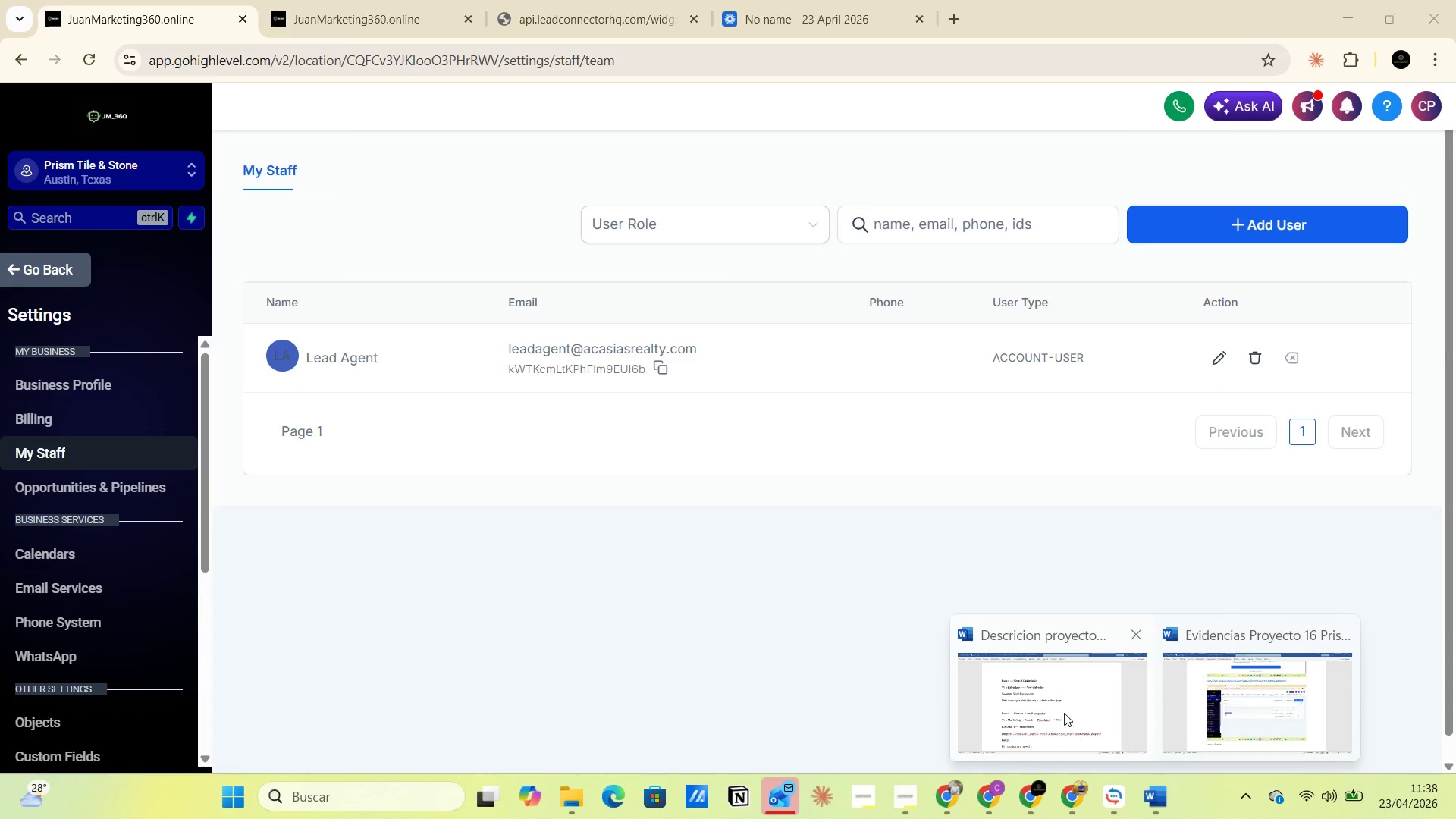 
left_click([1059, 701])
 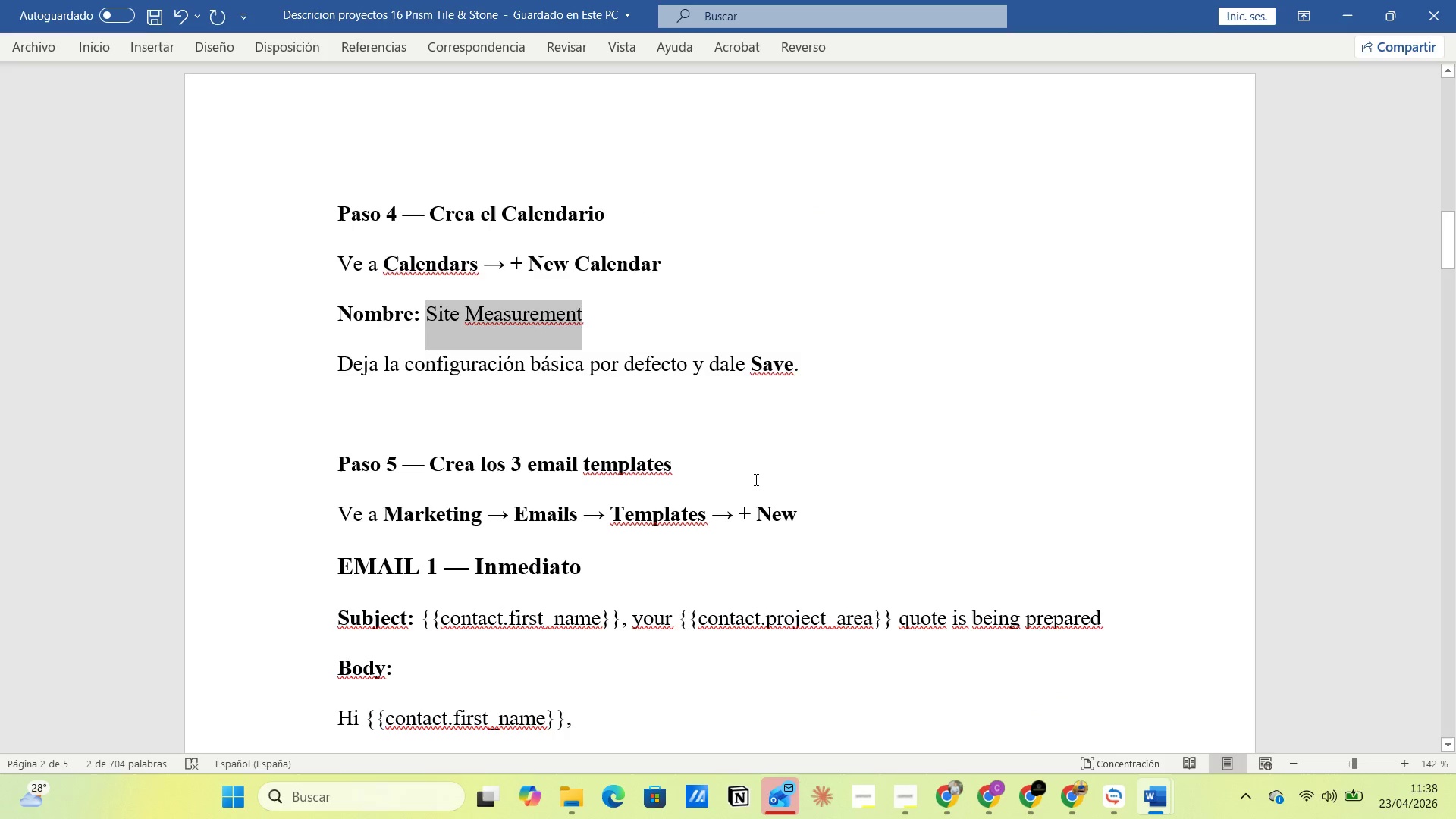 
scroll: coordinate [845, 365], scroll_direction: down, amount: 54.0
 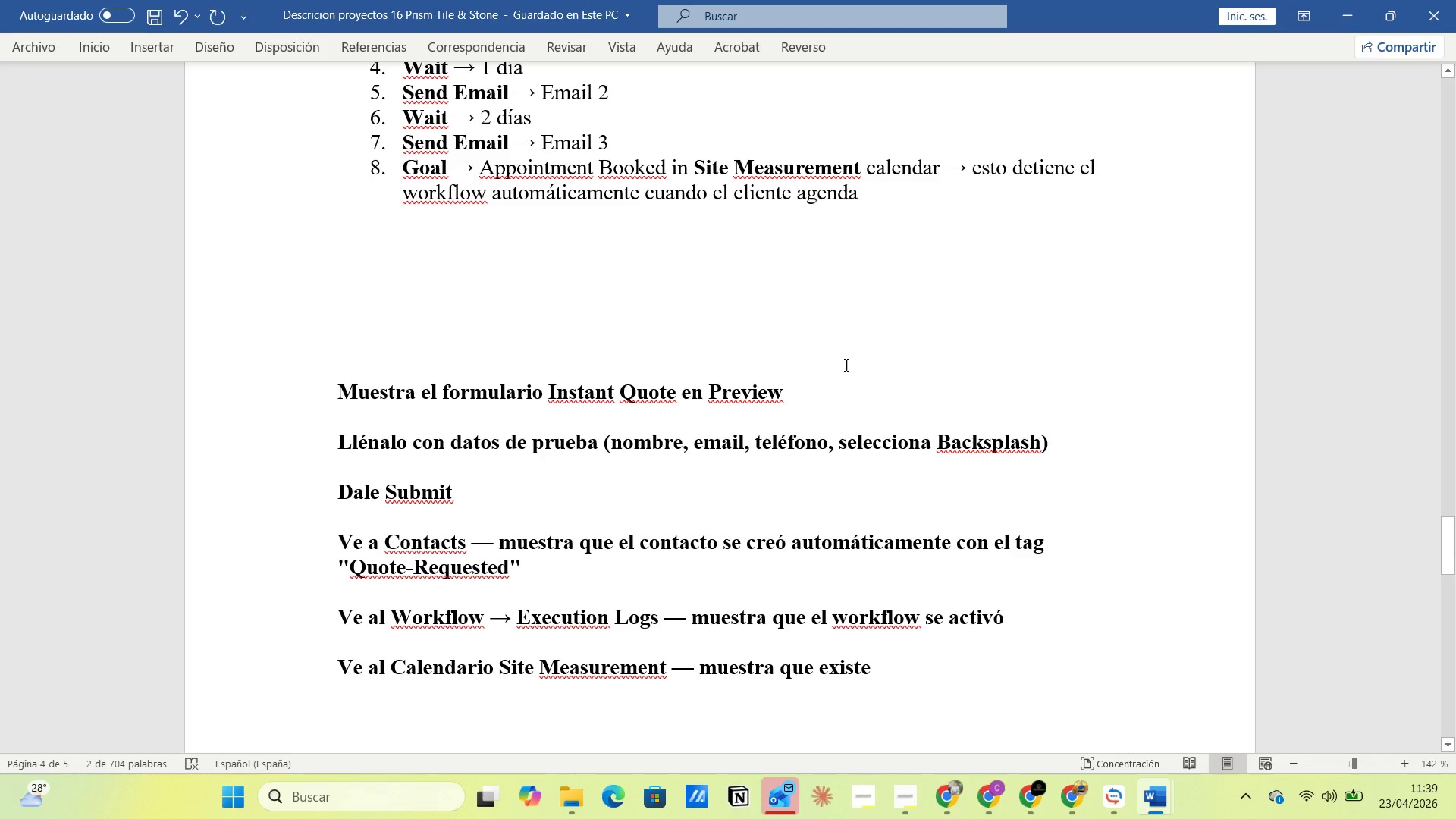 
scroll: coordinate [845, 365], scroll_direction: up, amount: 4.0
 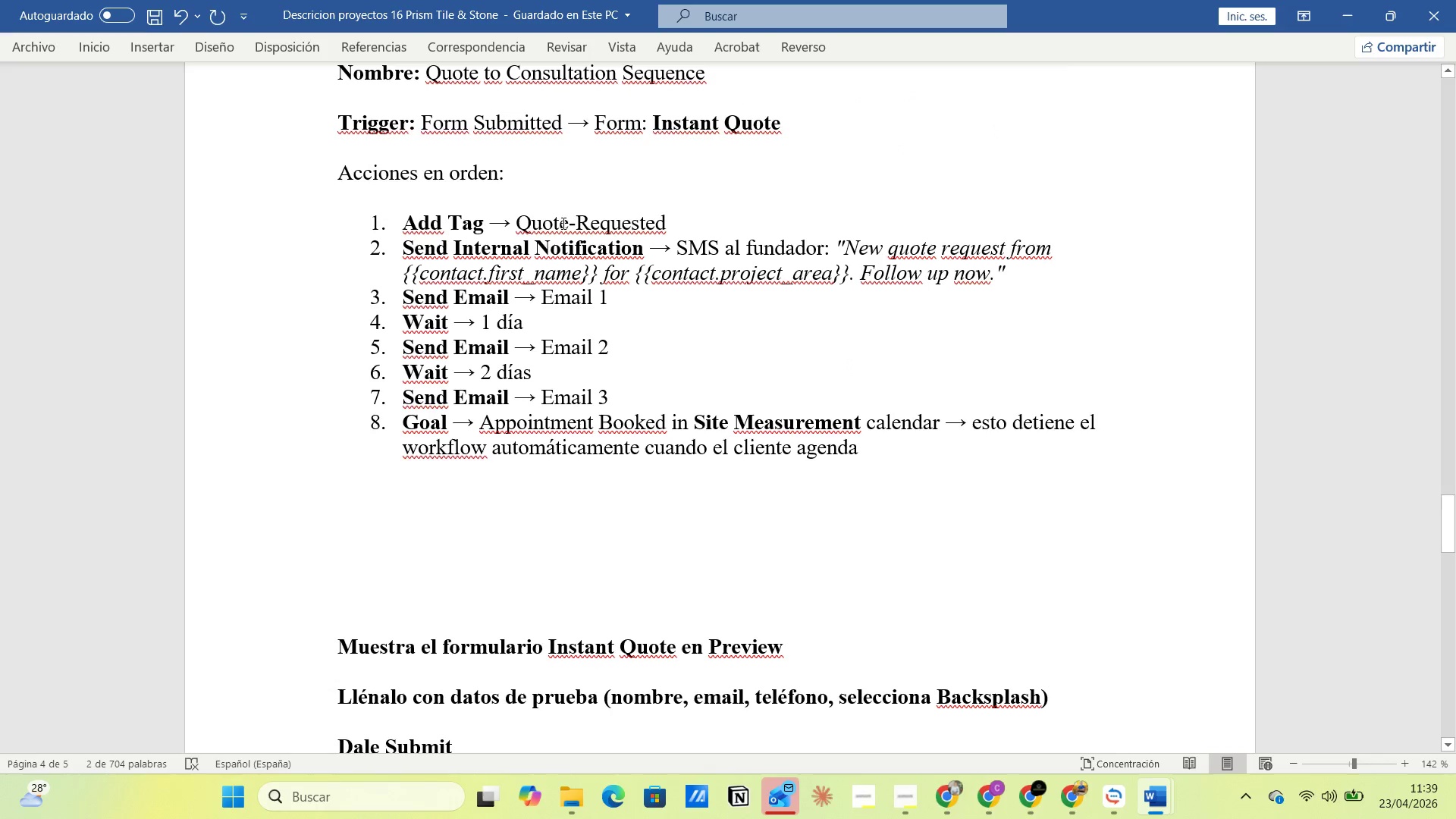 
key(Alt+AltLeft)
 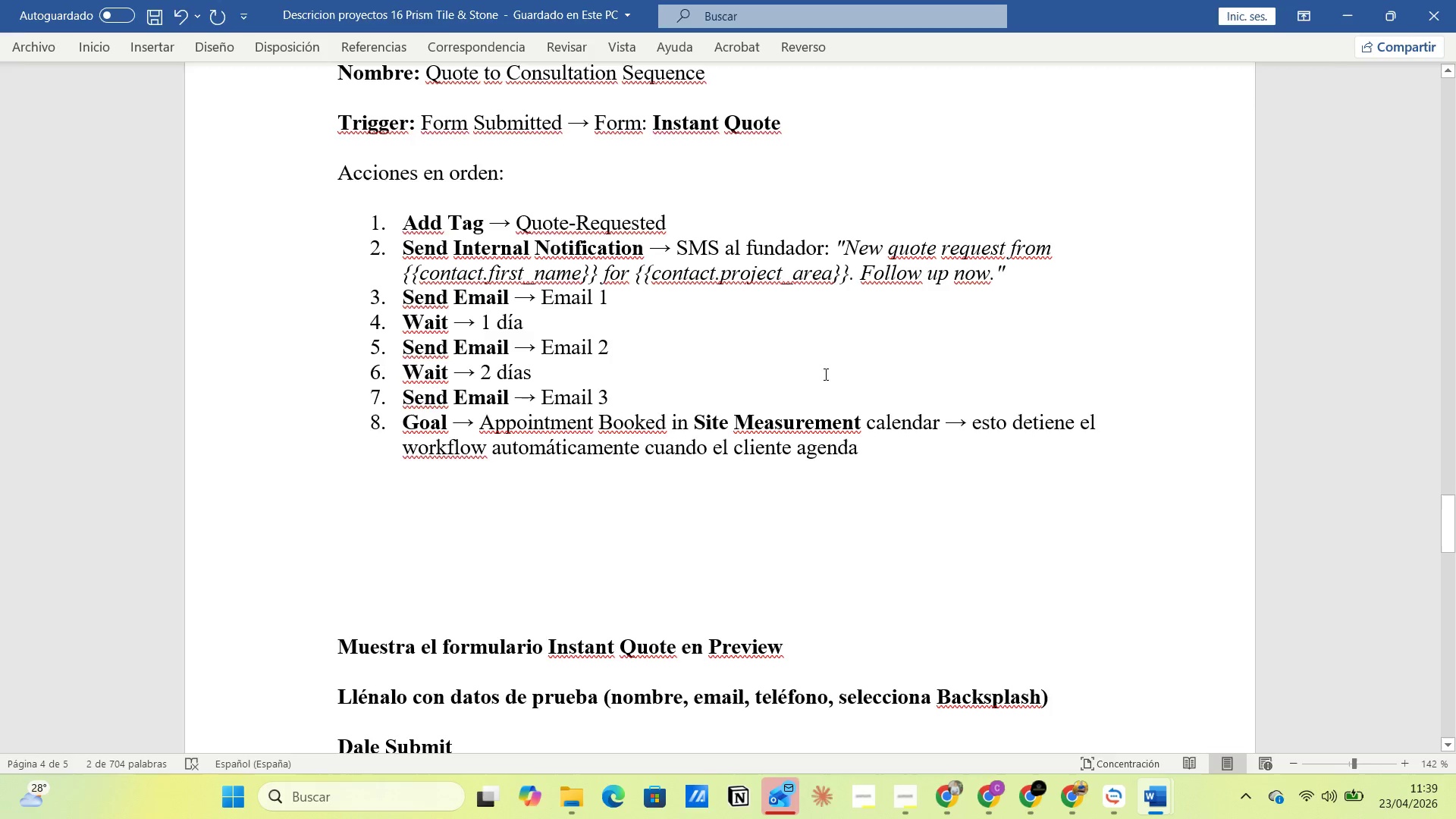 
key(Alt+Tab)
 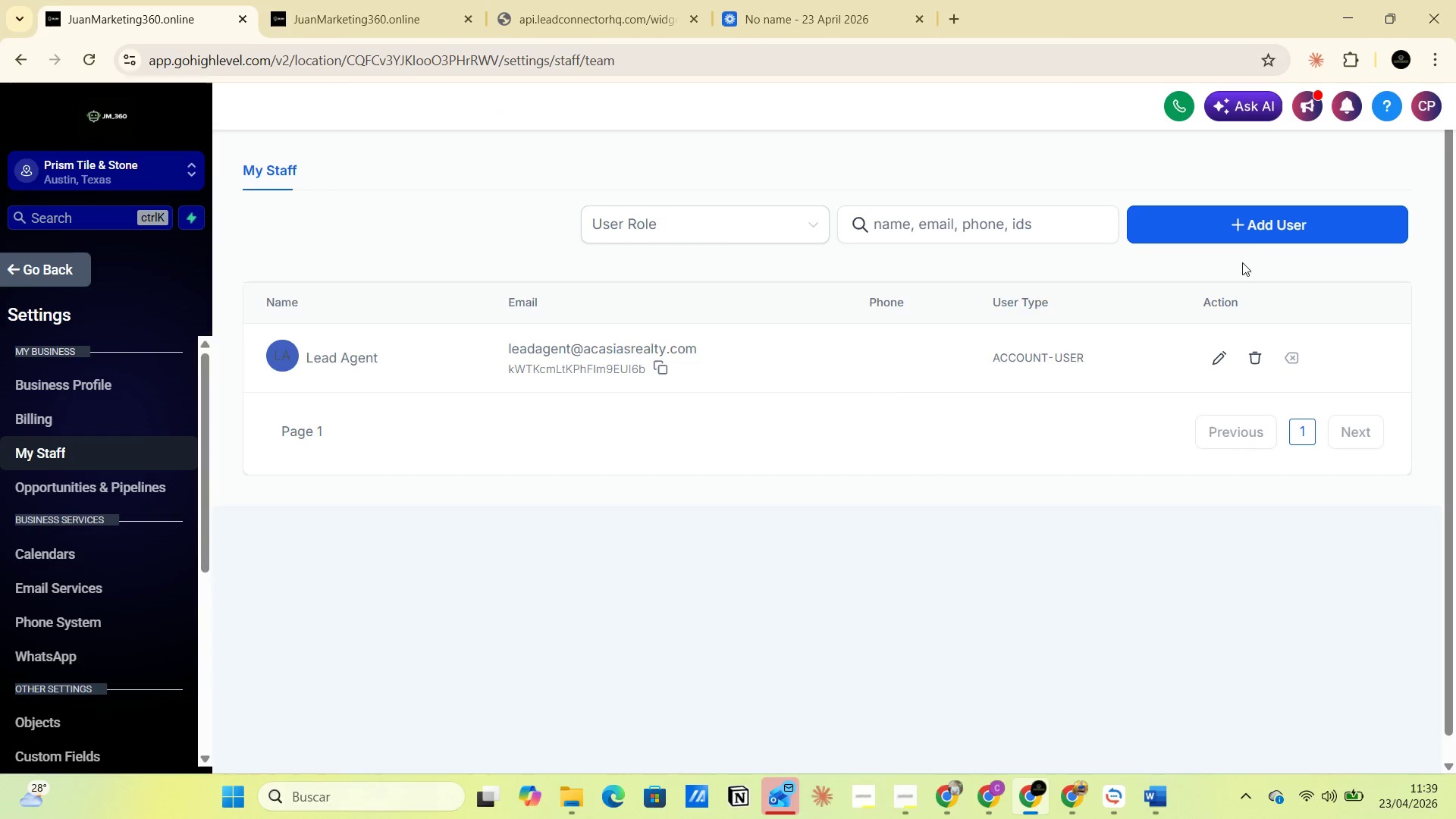 
left_click([1241, 218])
 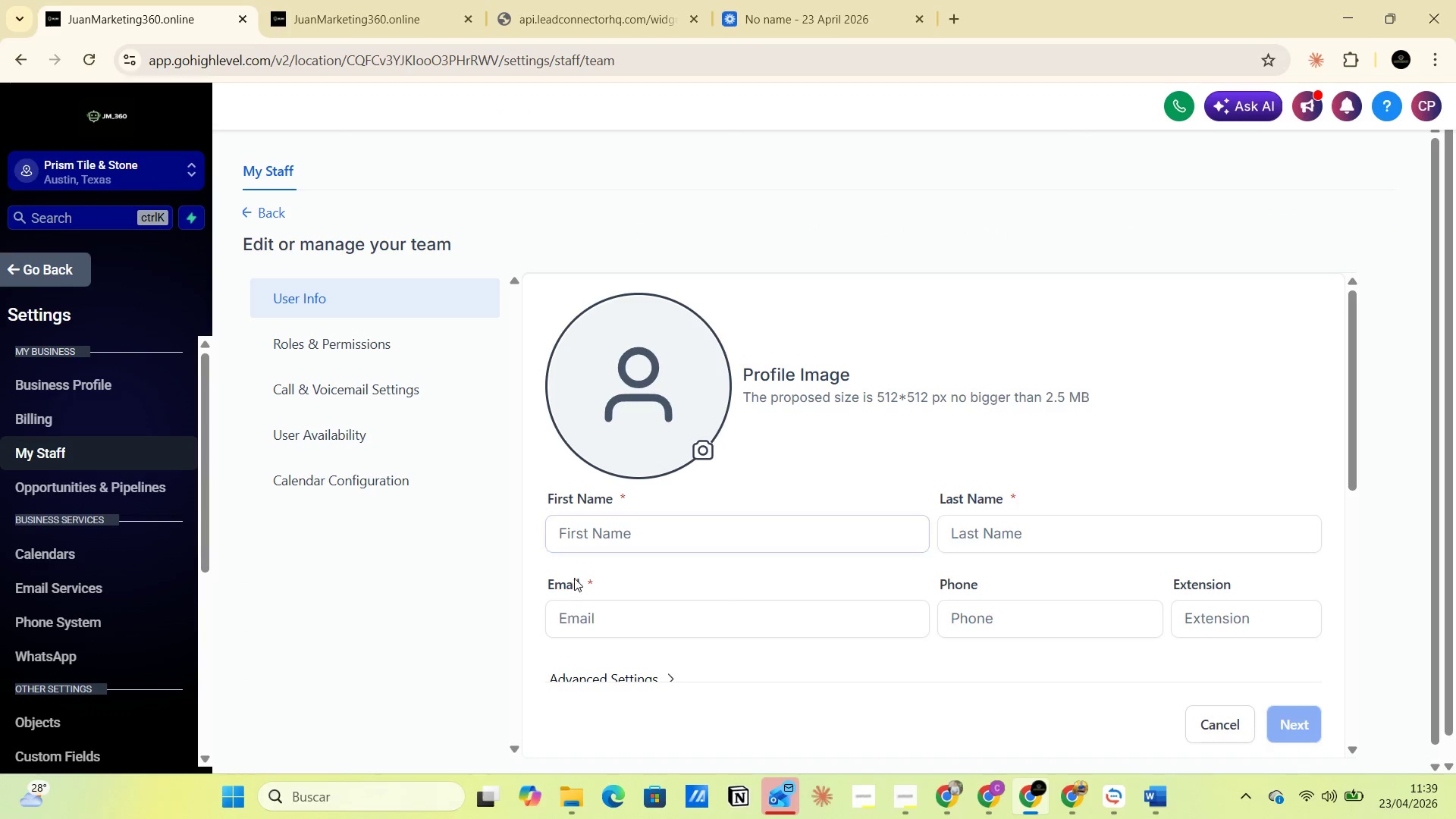 
left_click([584, 541])
 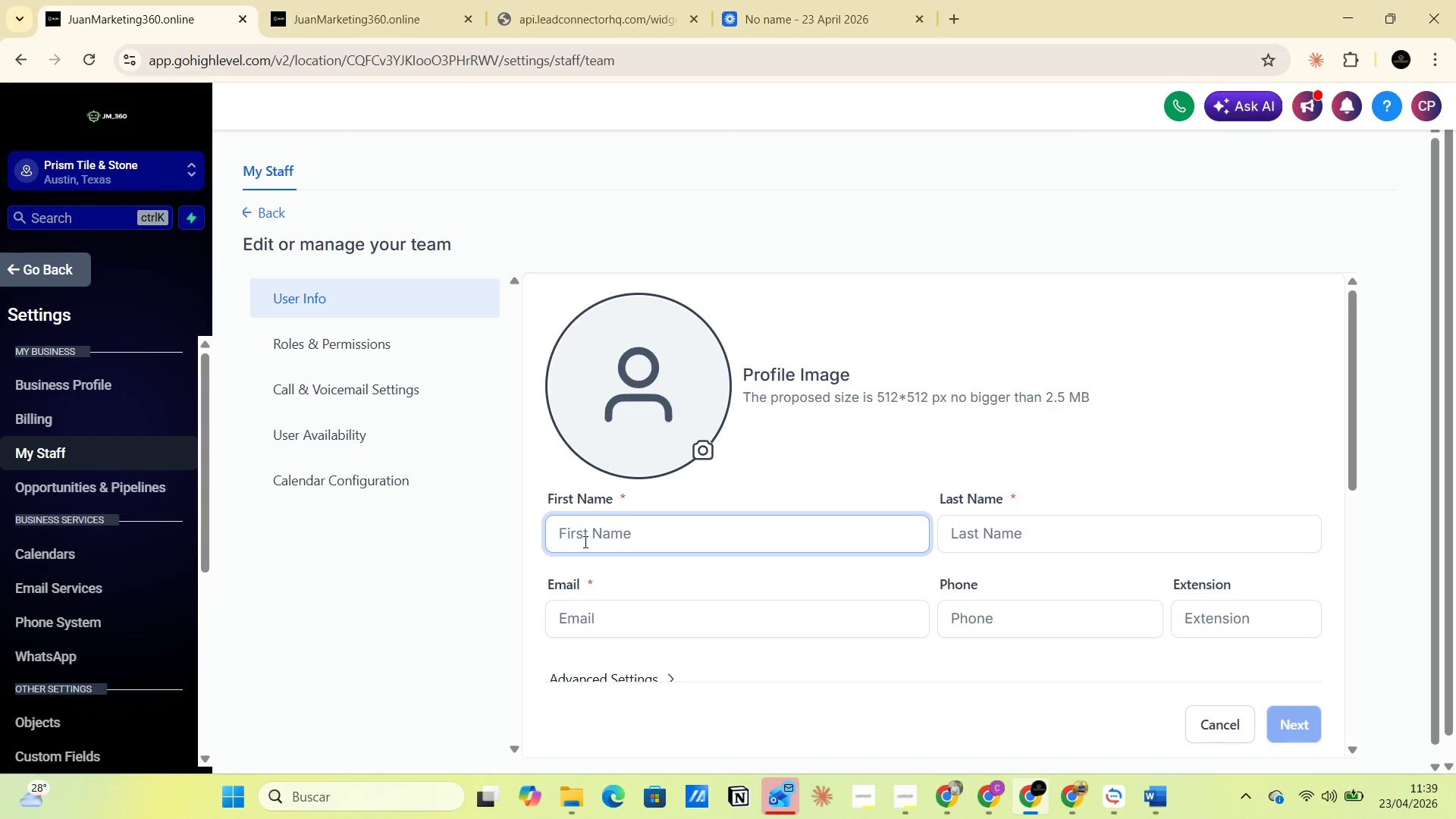 
type(Fuinda)
key(Backspace)
key(Backspace)
key(Backspace)
key(Backspace)
type(ndador )
 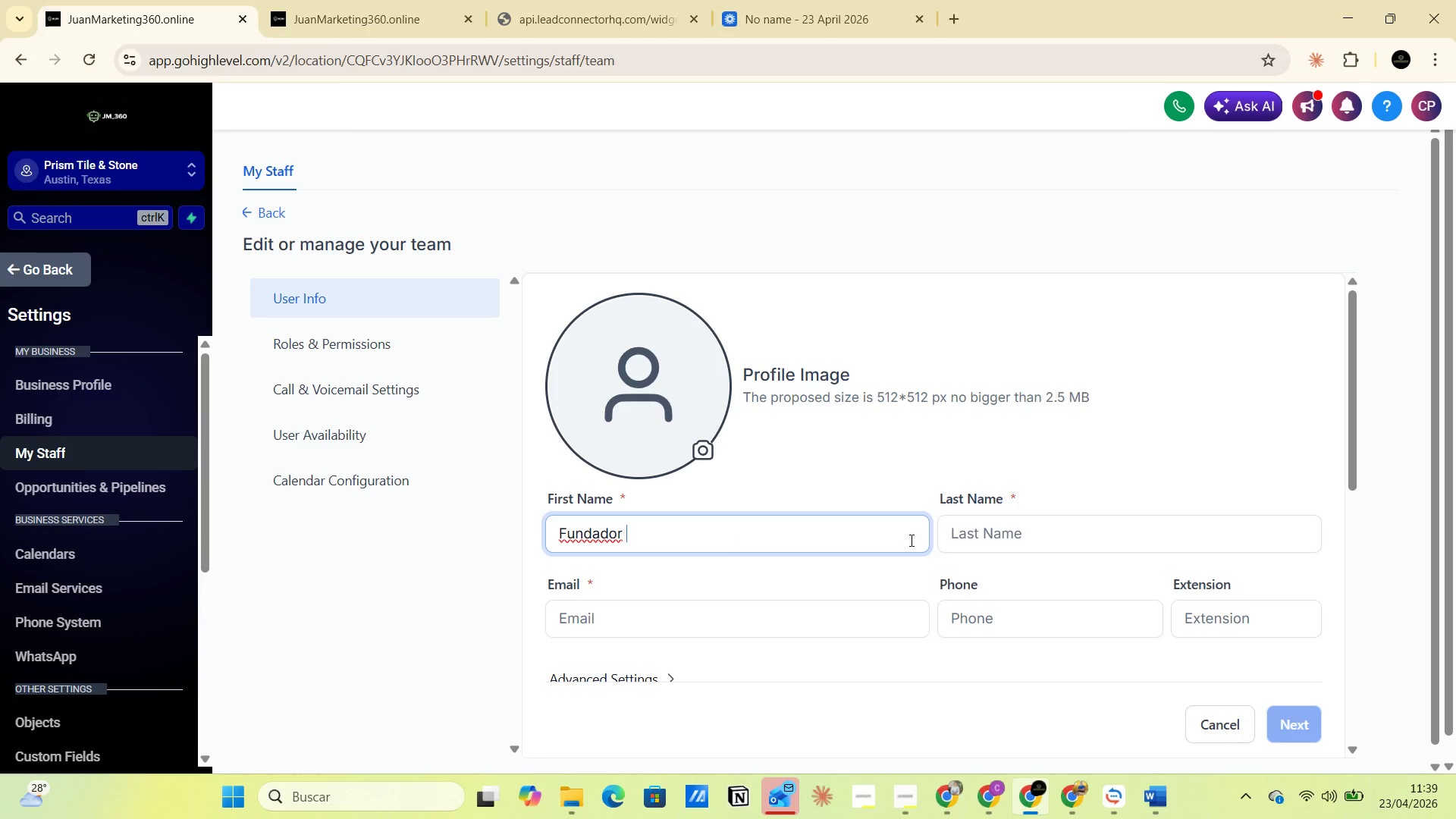 
left_click([969, 536])
 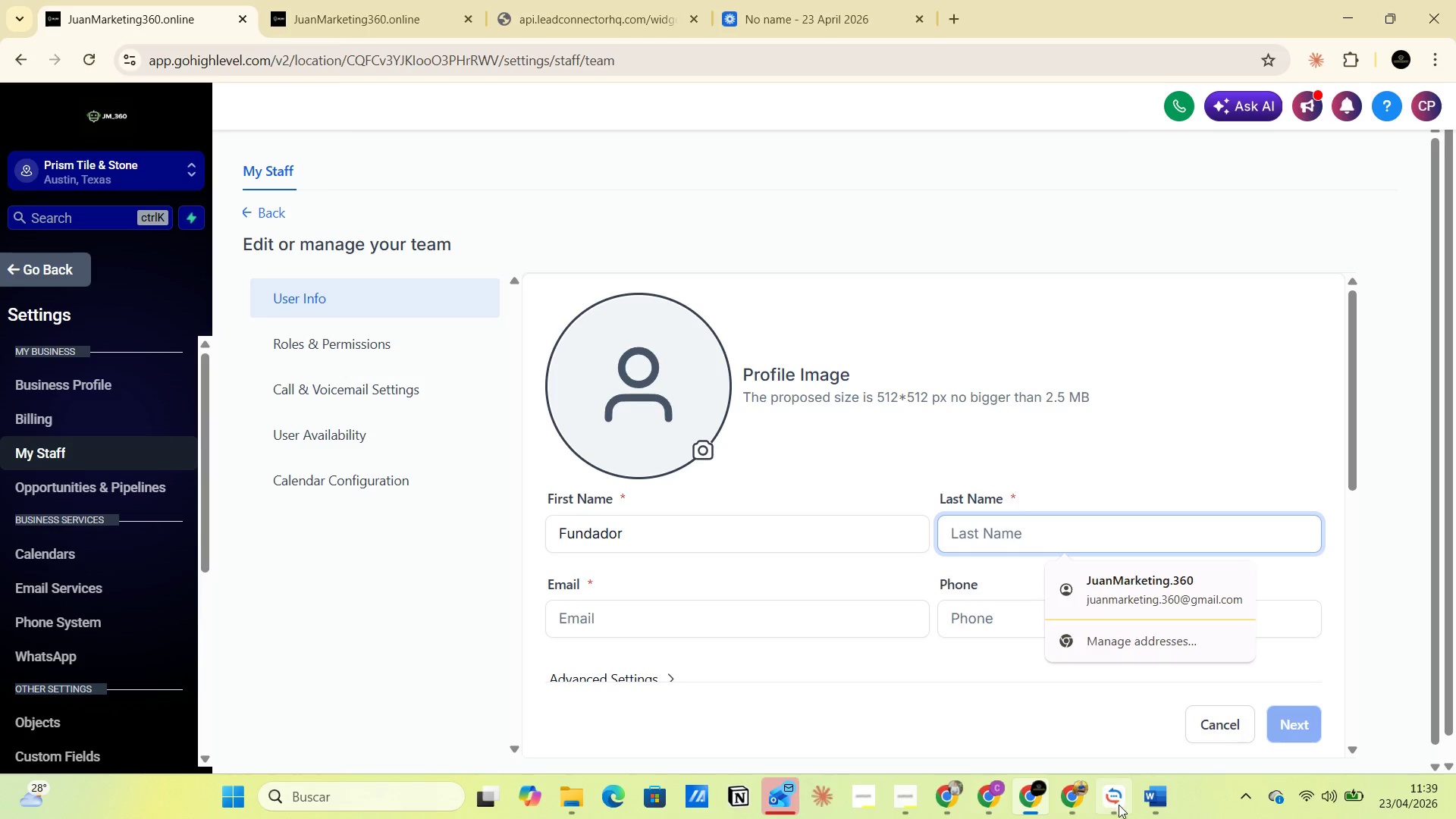 
left_click([1116, 806])
 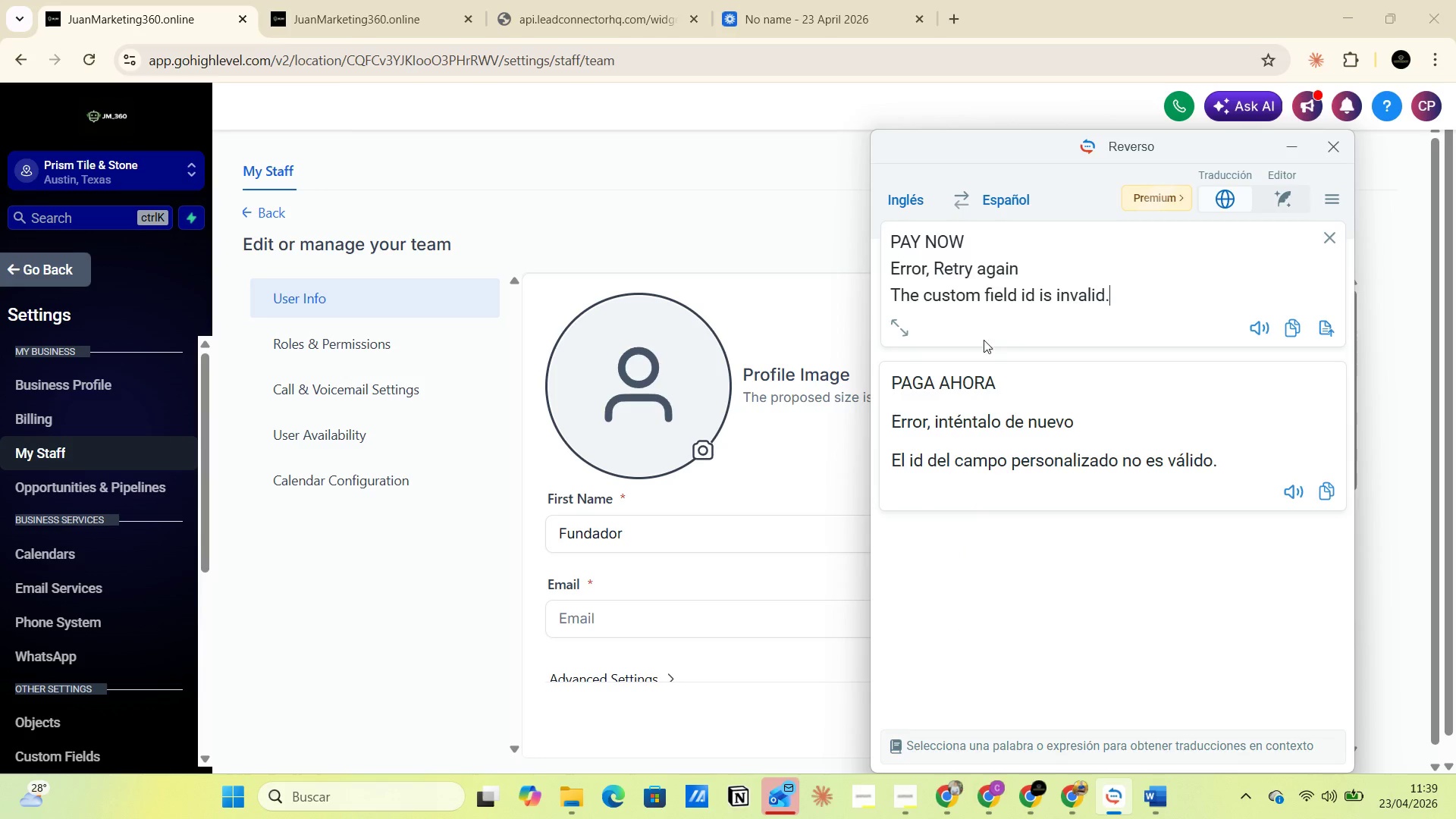 
key(Alt+AltLeft)
 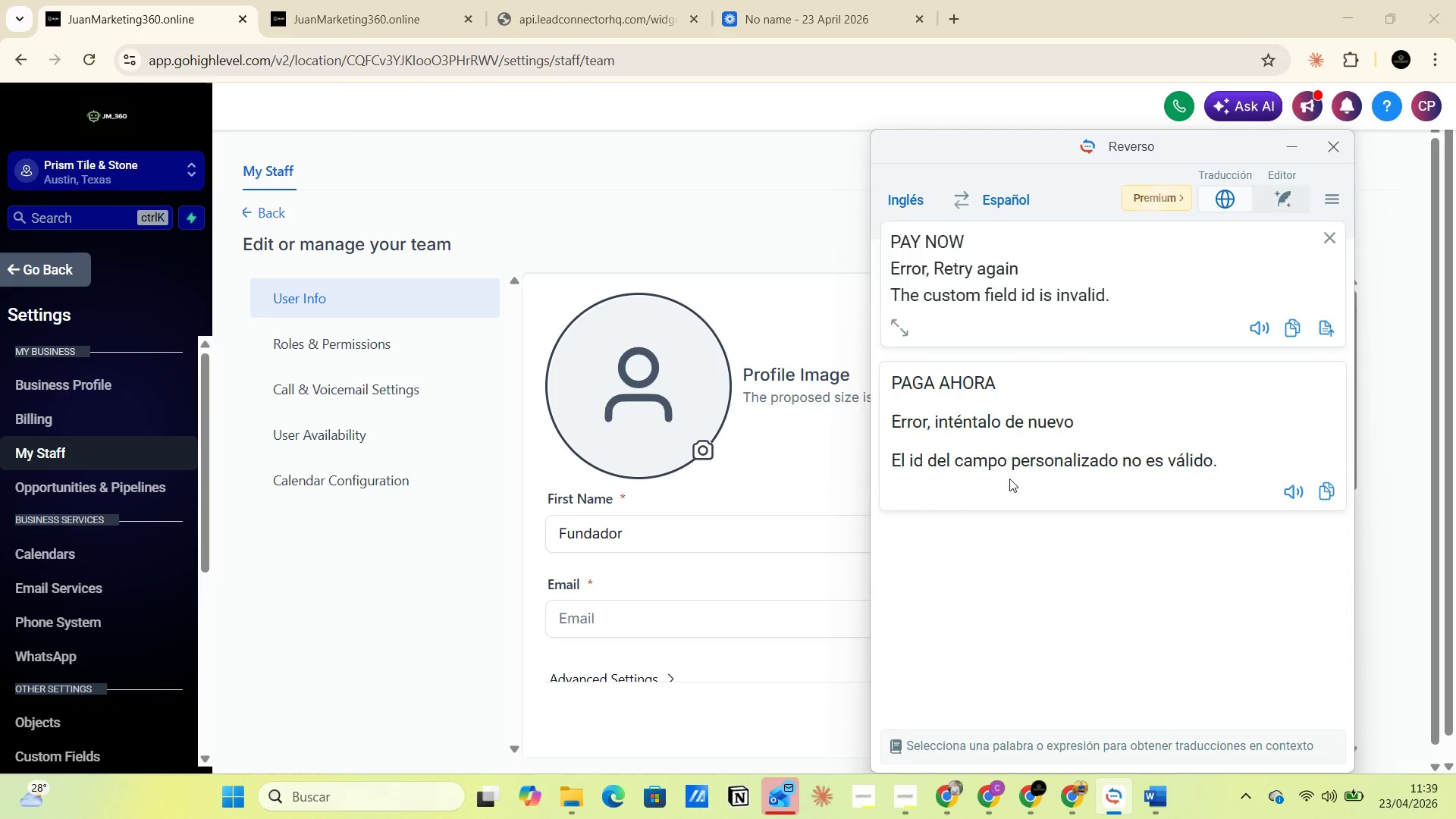 
key(Alt+Tab)
 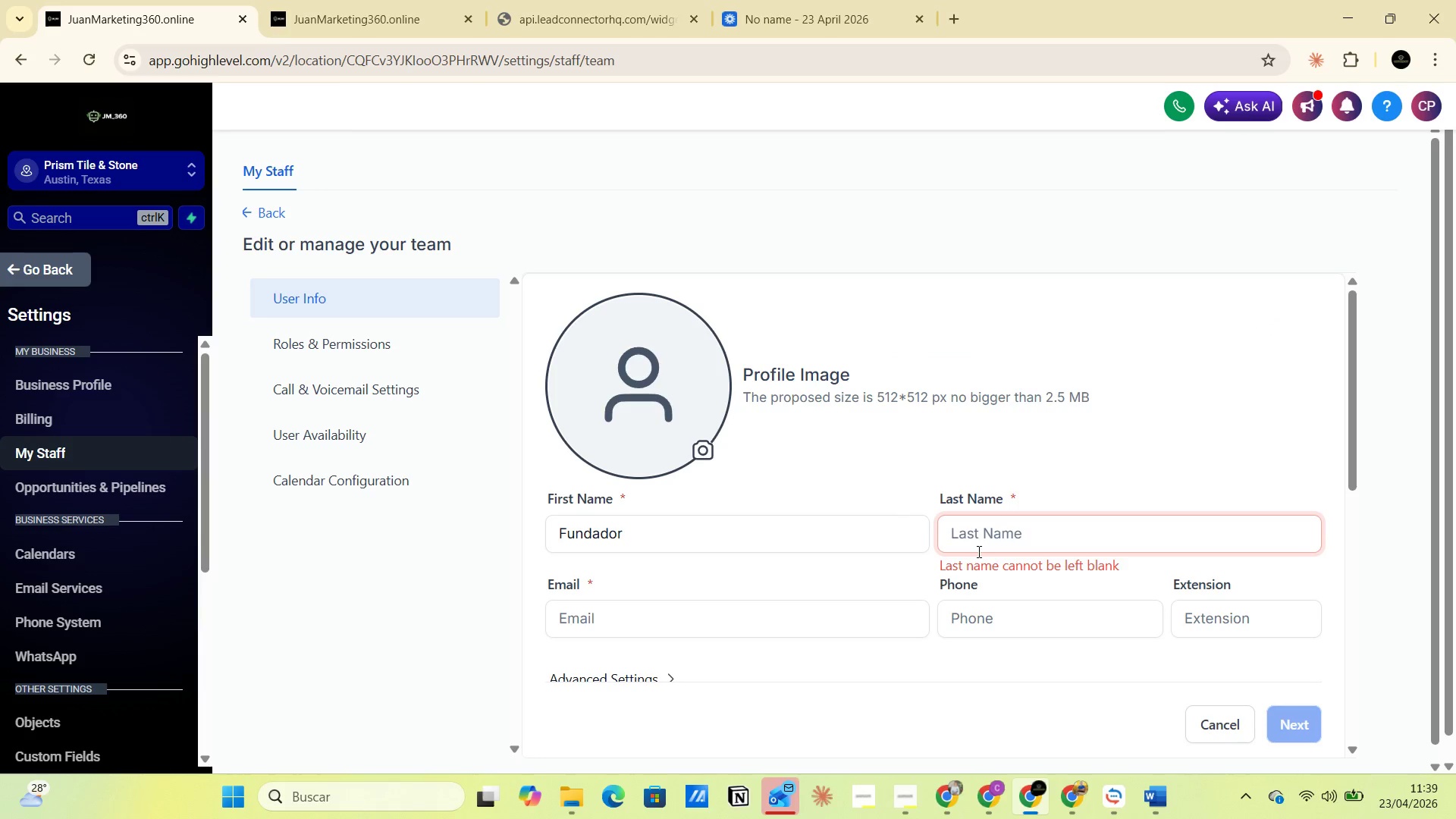 
key(Alt+AltLeft)
 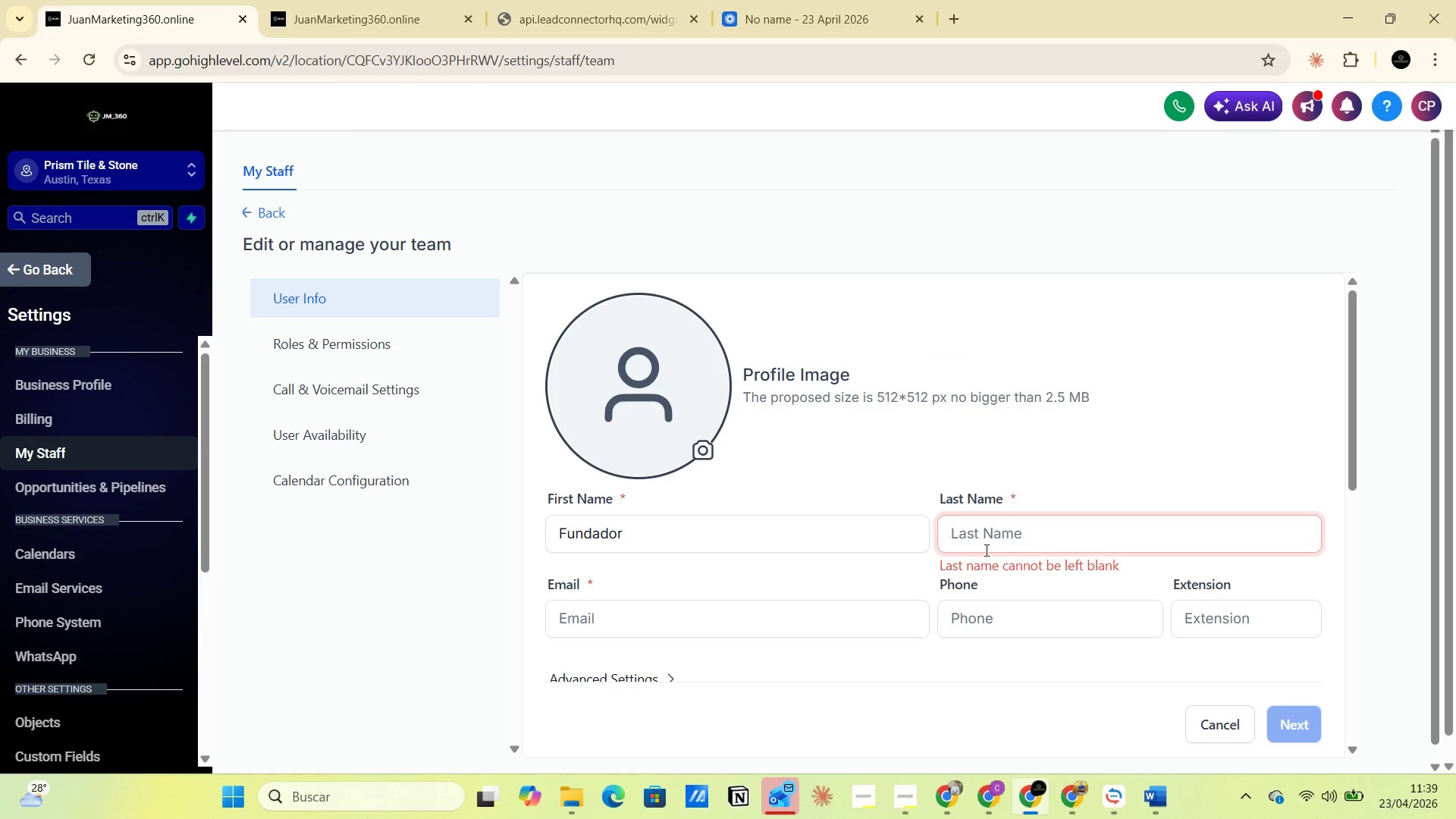 
key(Alt+Tab)
 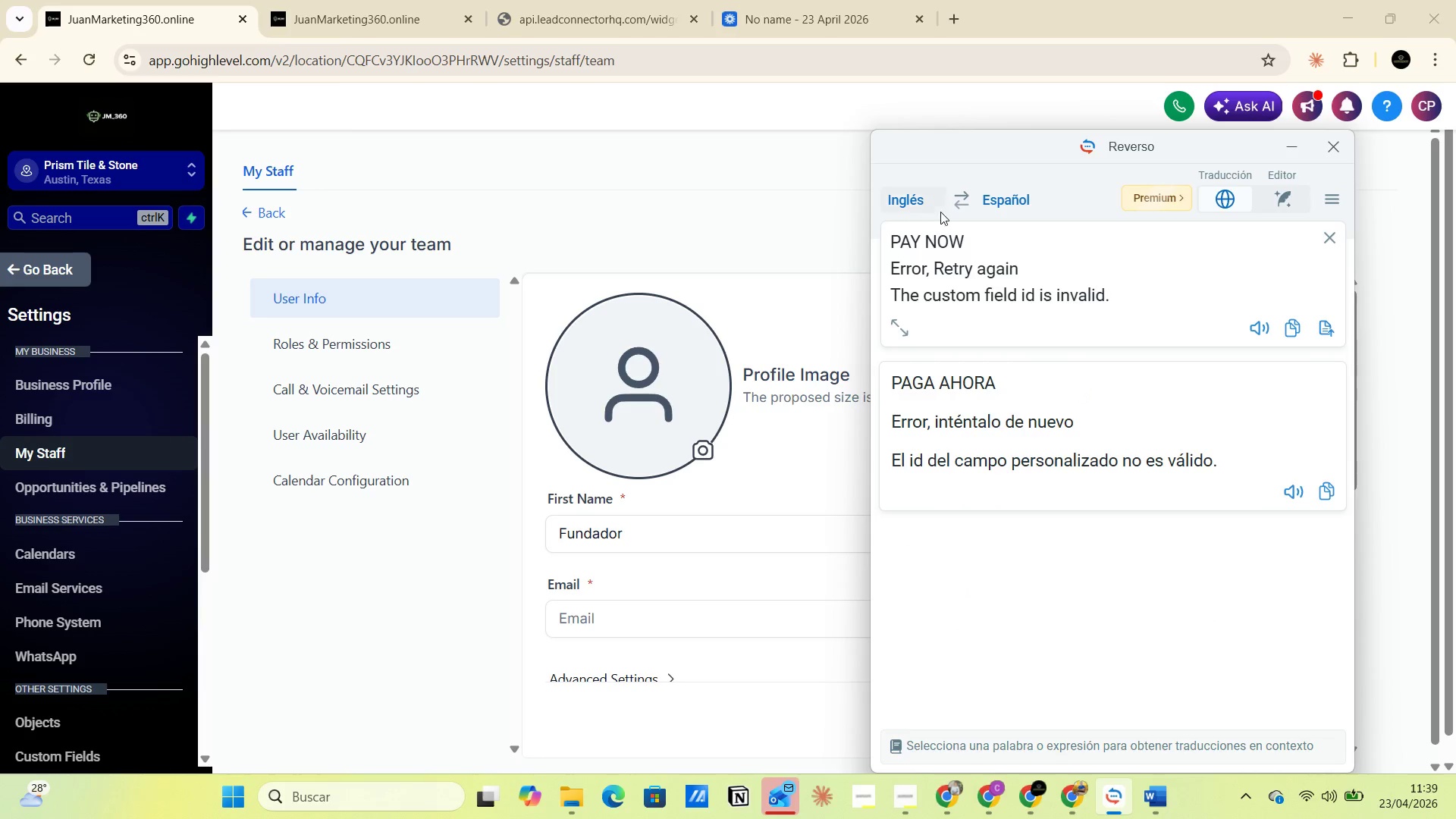 
left_click([958, 203])
 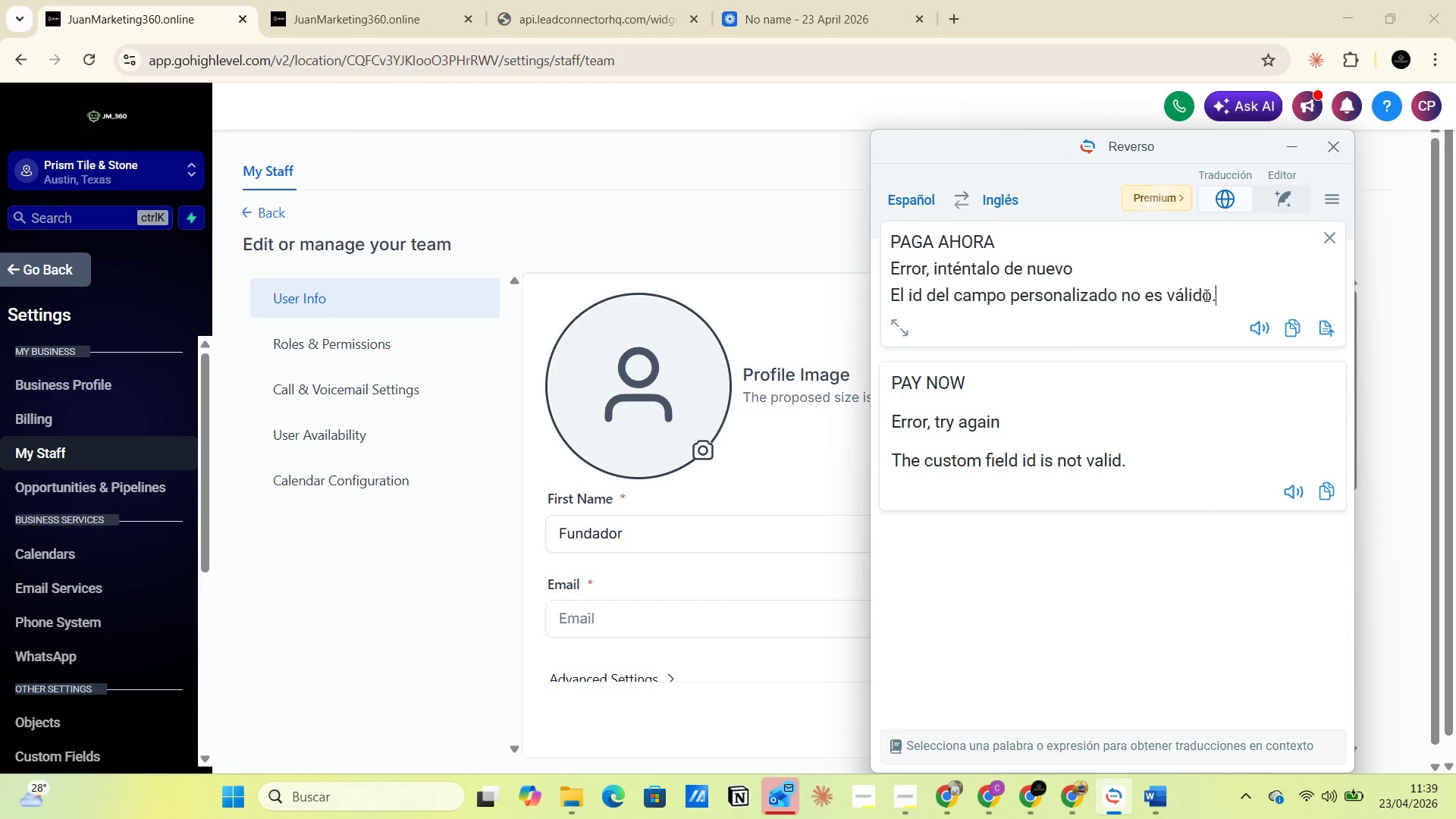 
key(Enter)
 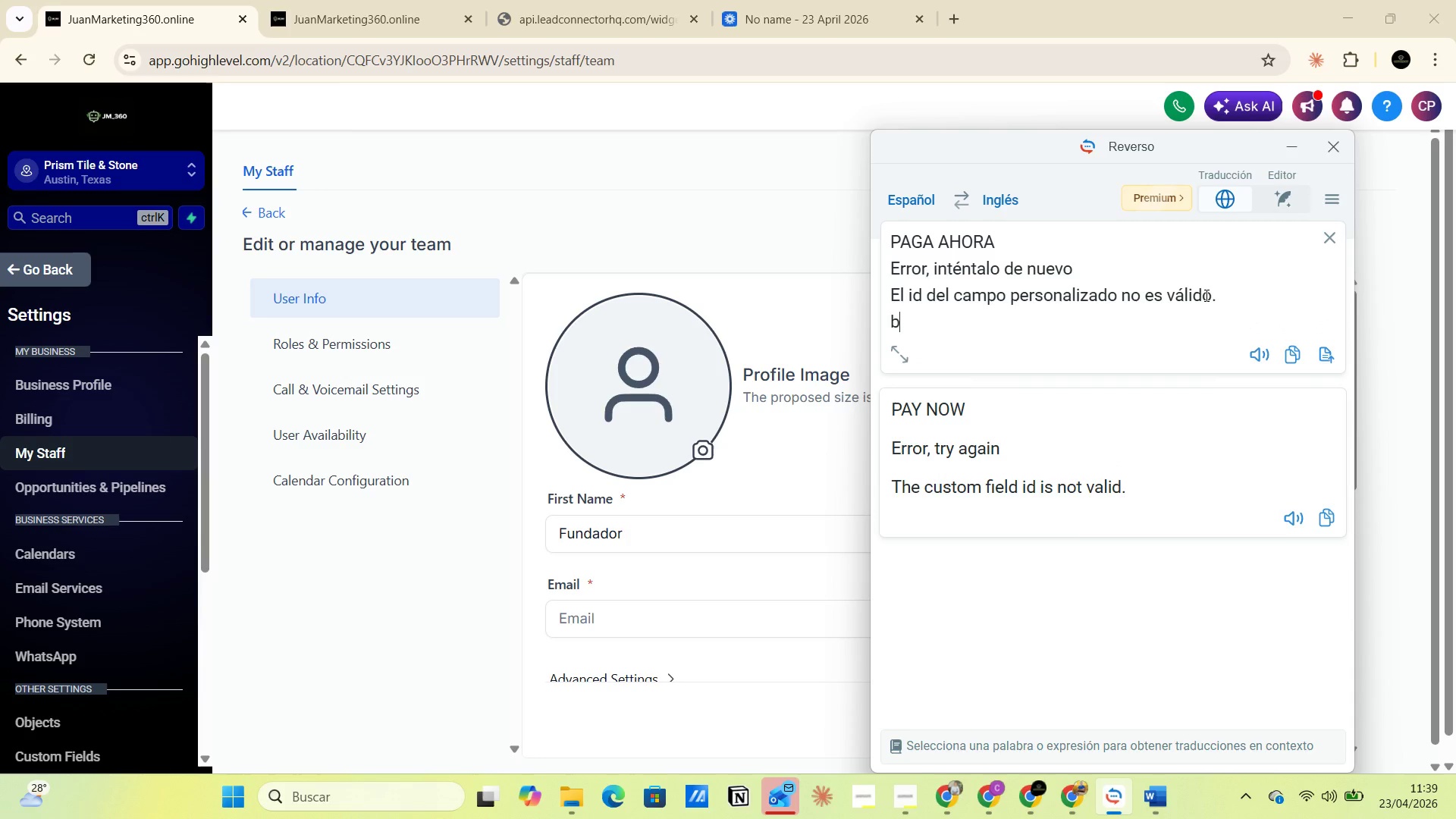 
type(baldosas de lujo )
 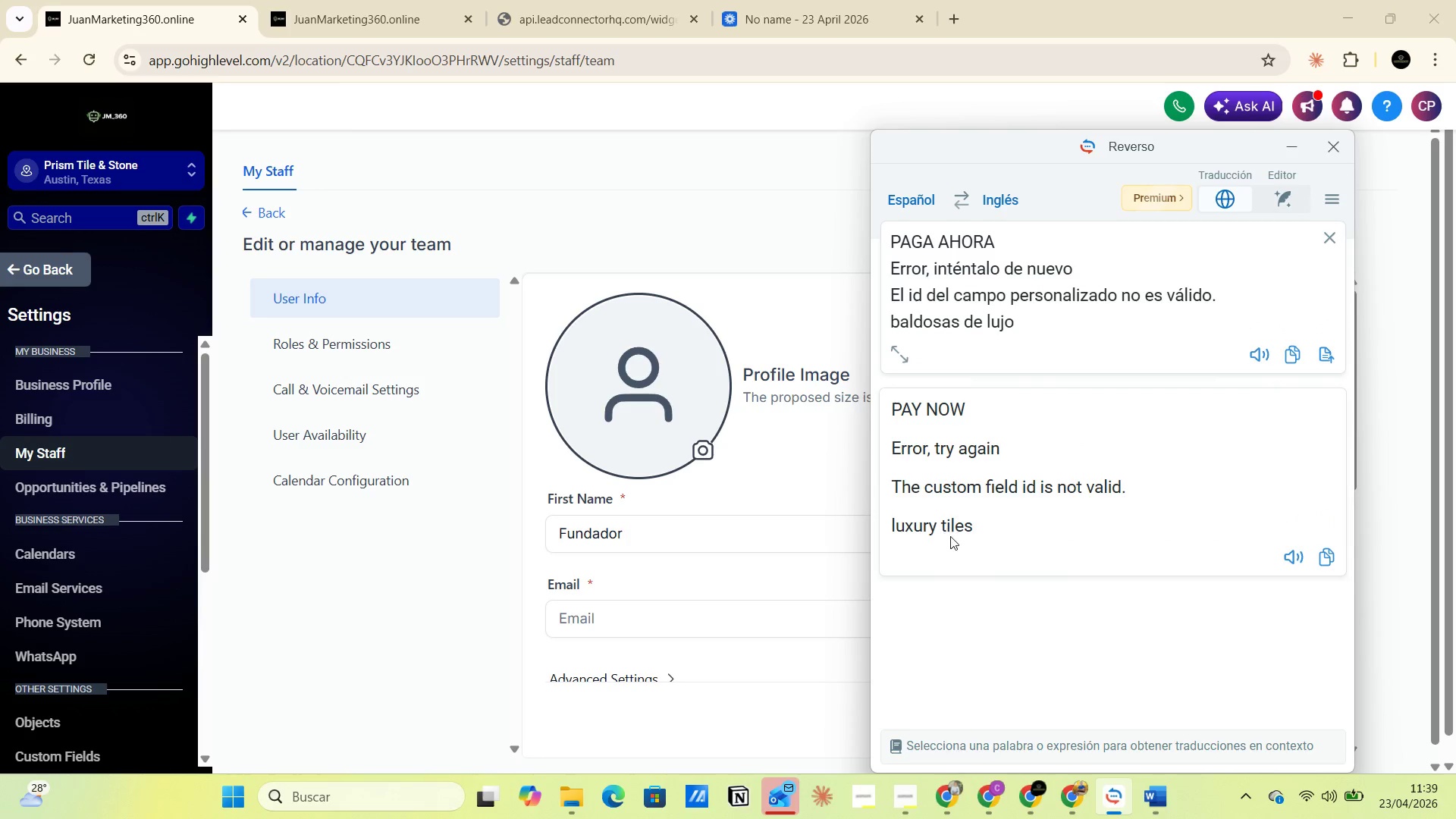 
left_click_drag(start_coordinate=[975, 527], to_coordinate=[879, 527])
 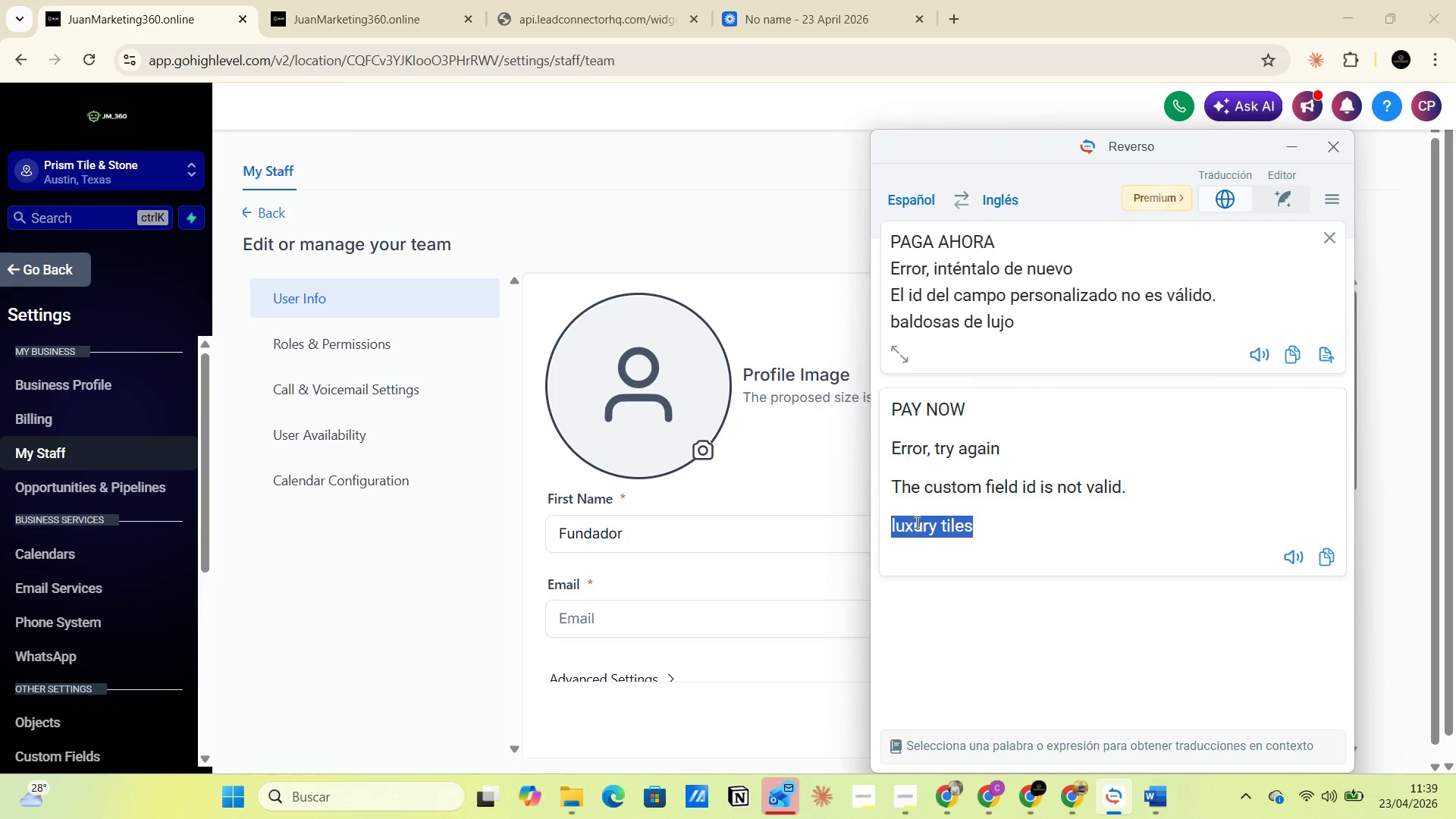 
right_click([915, 522])
 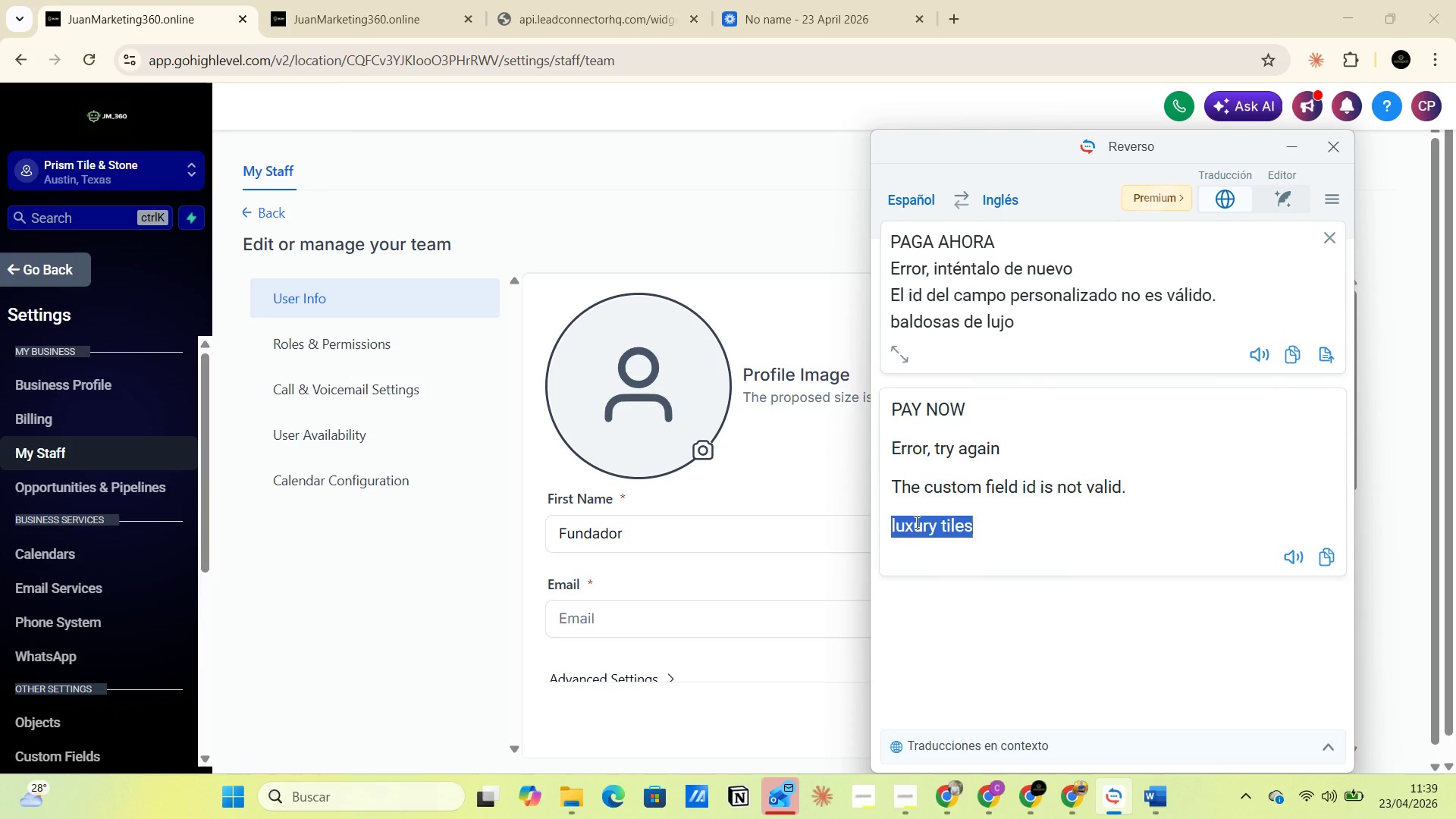 
key(Control+C)
 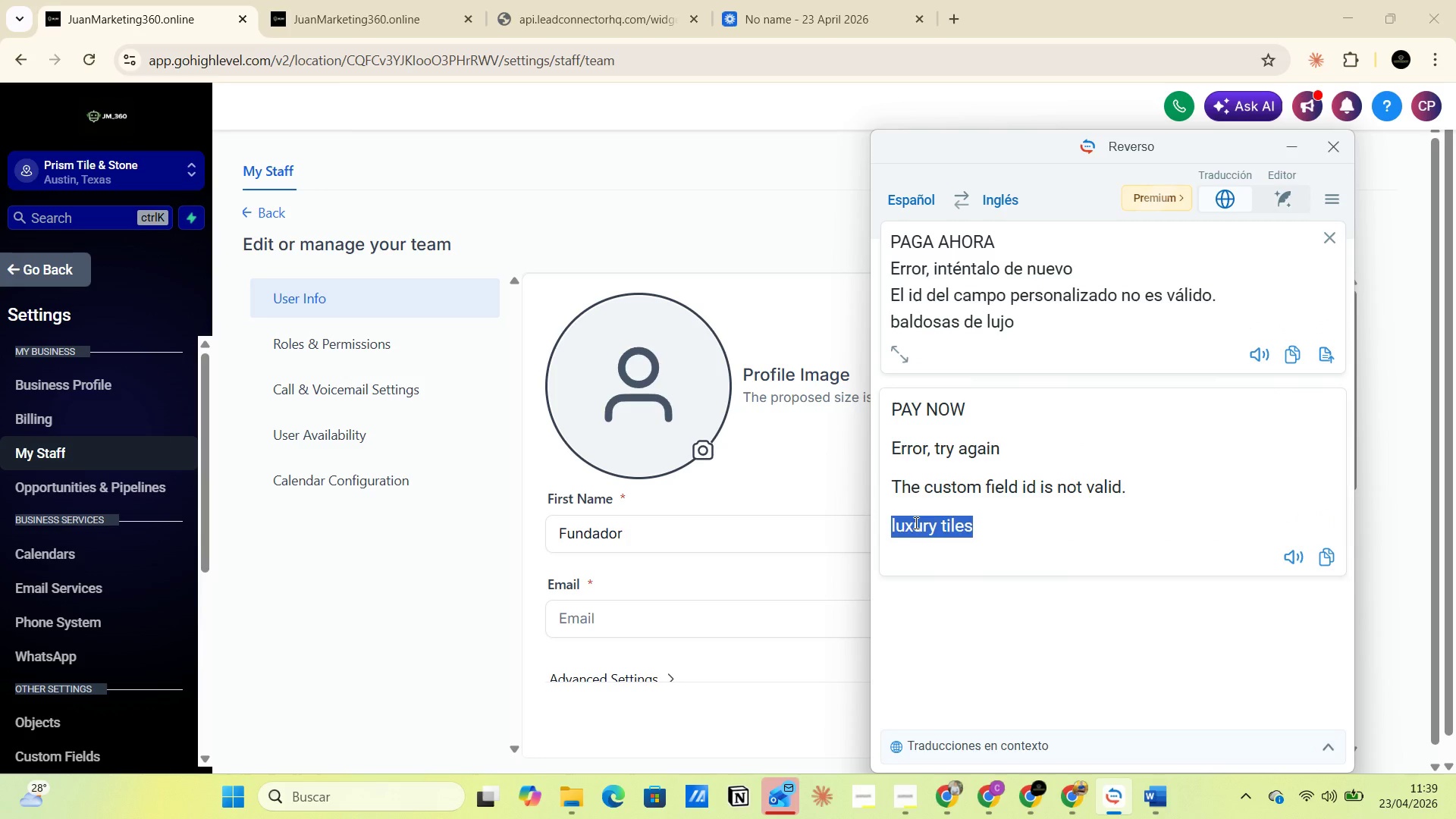 
key(Alt+AltLeft)
 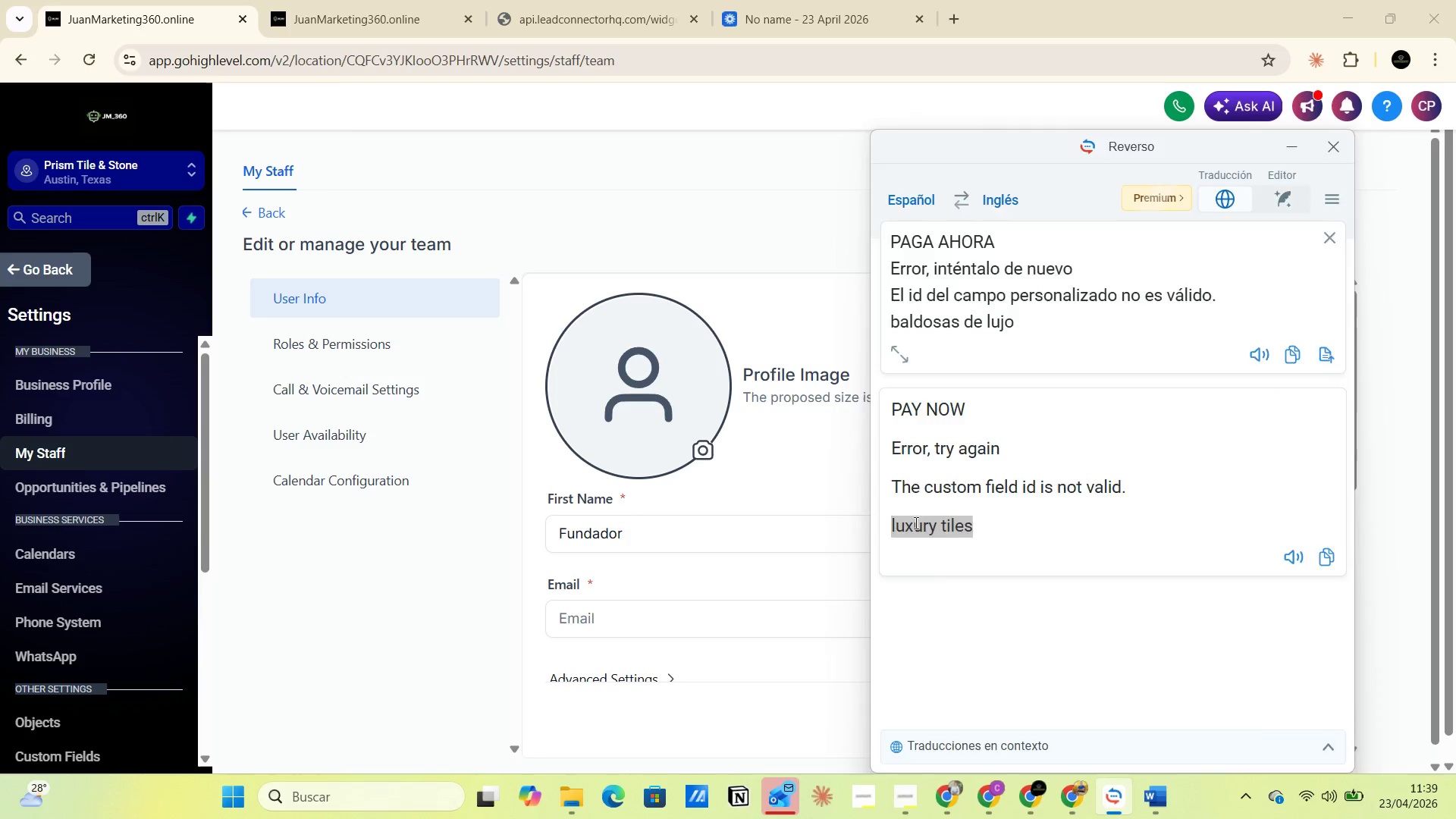 
key(Alt+Tab)
 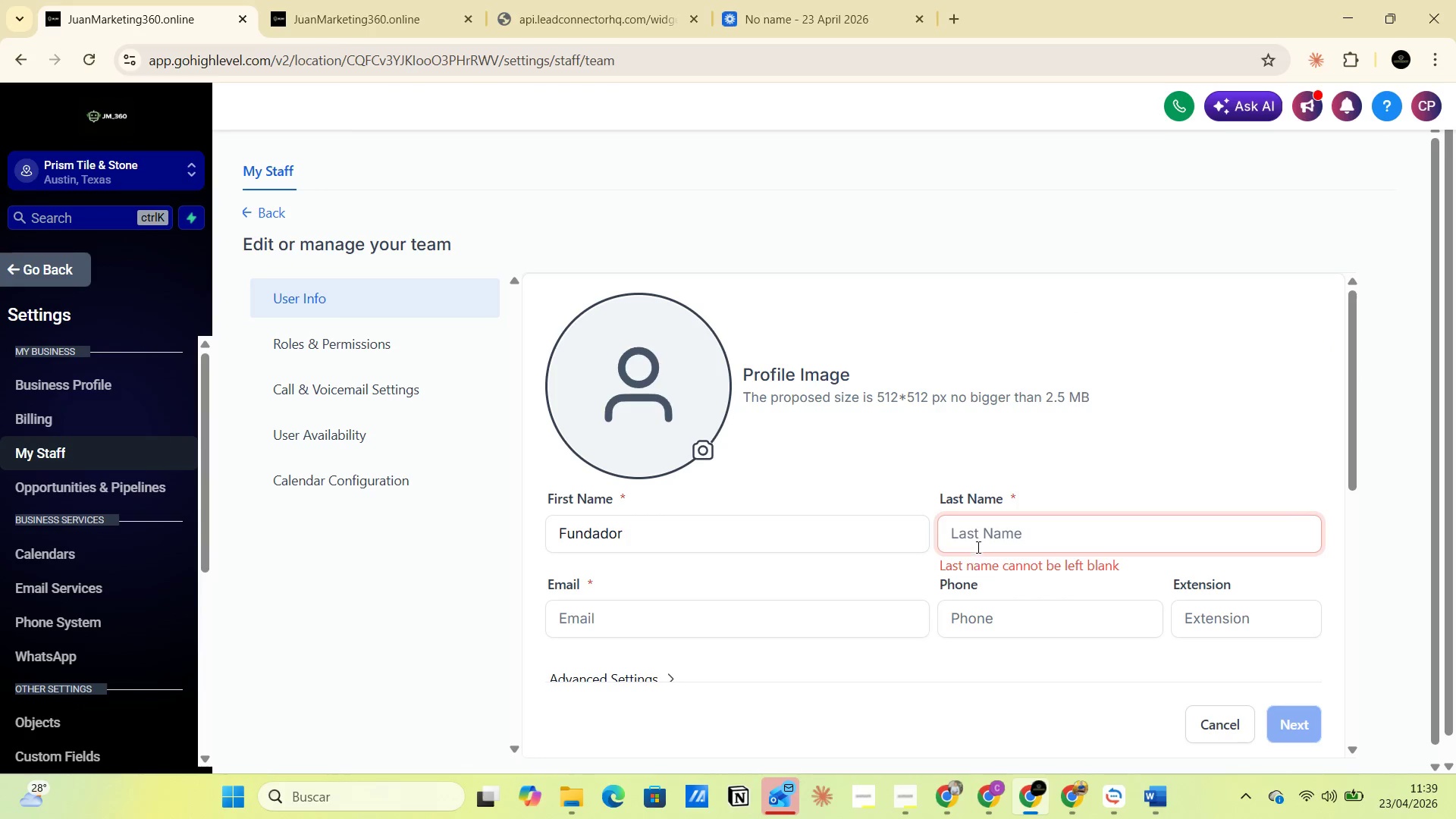 
left_click([977, 541])
 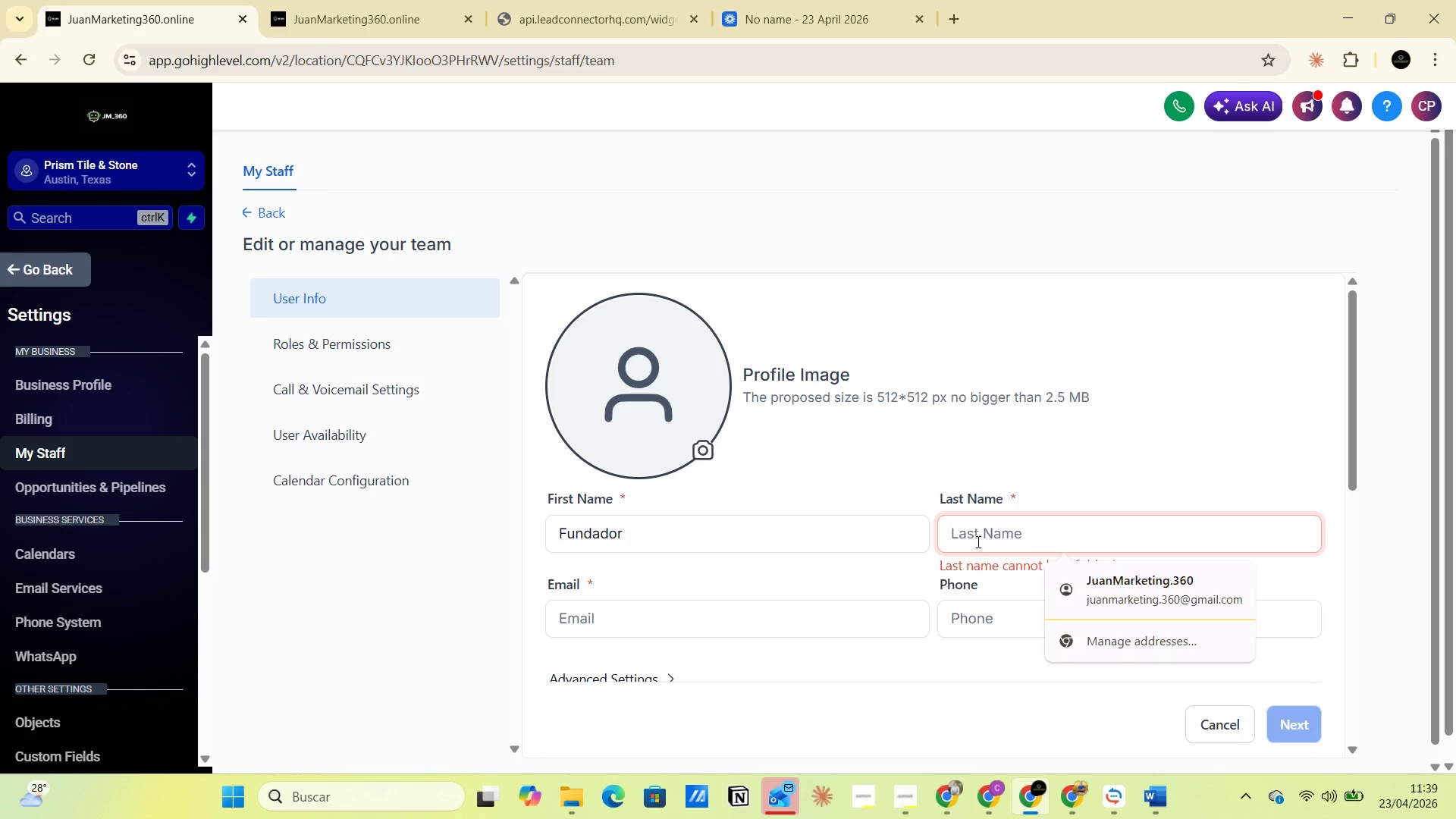 
key(Control+V)
 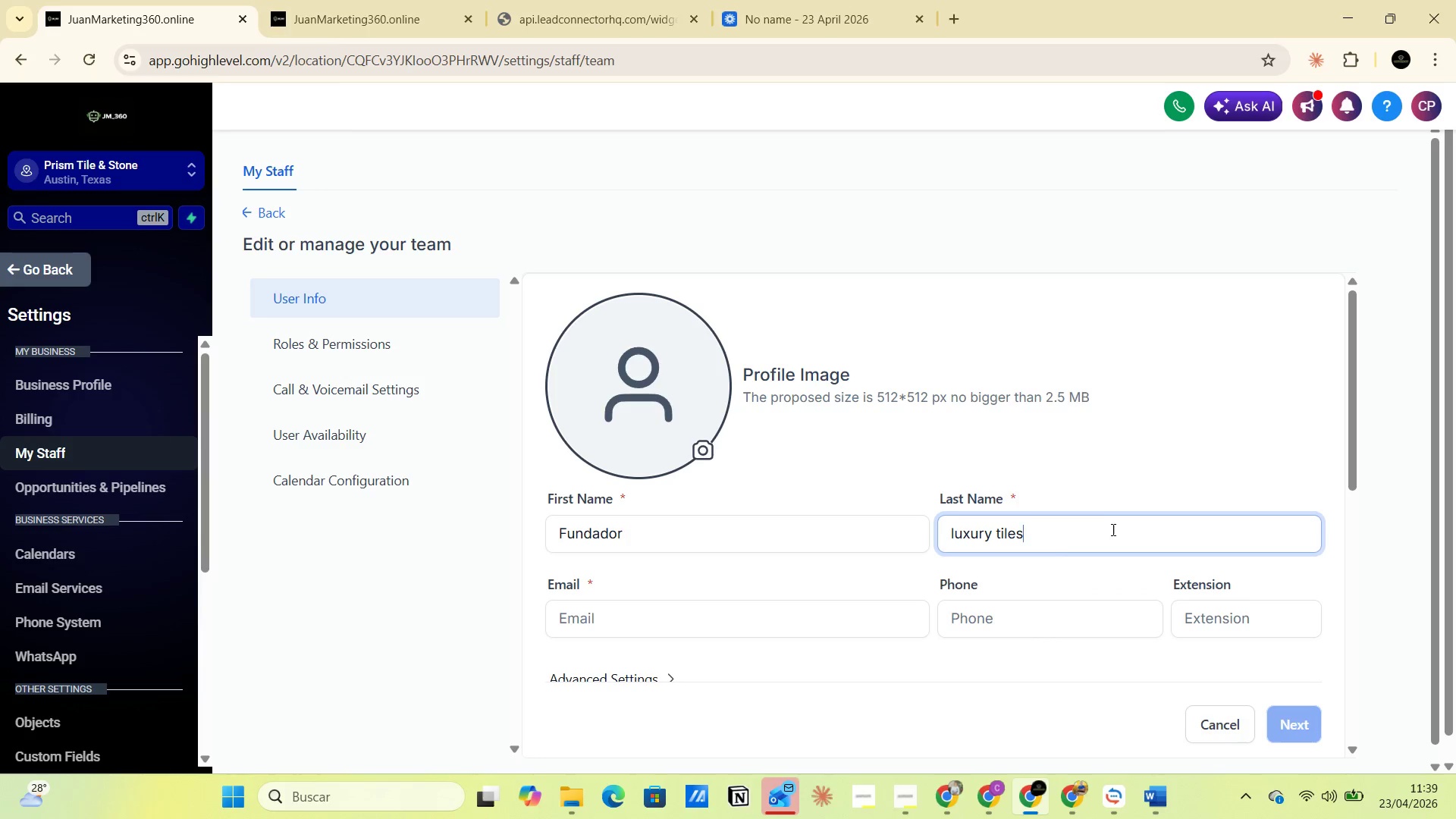 
scroll: coordinate [1034, 558], scroll_direction: down, amount: 2.0
 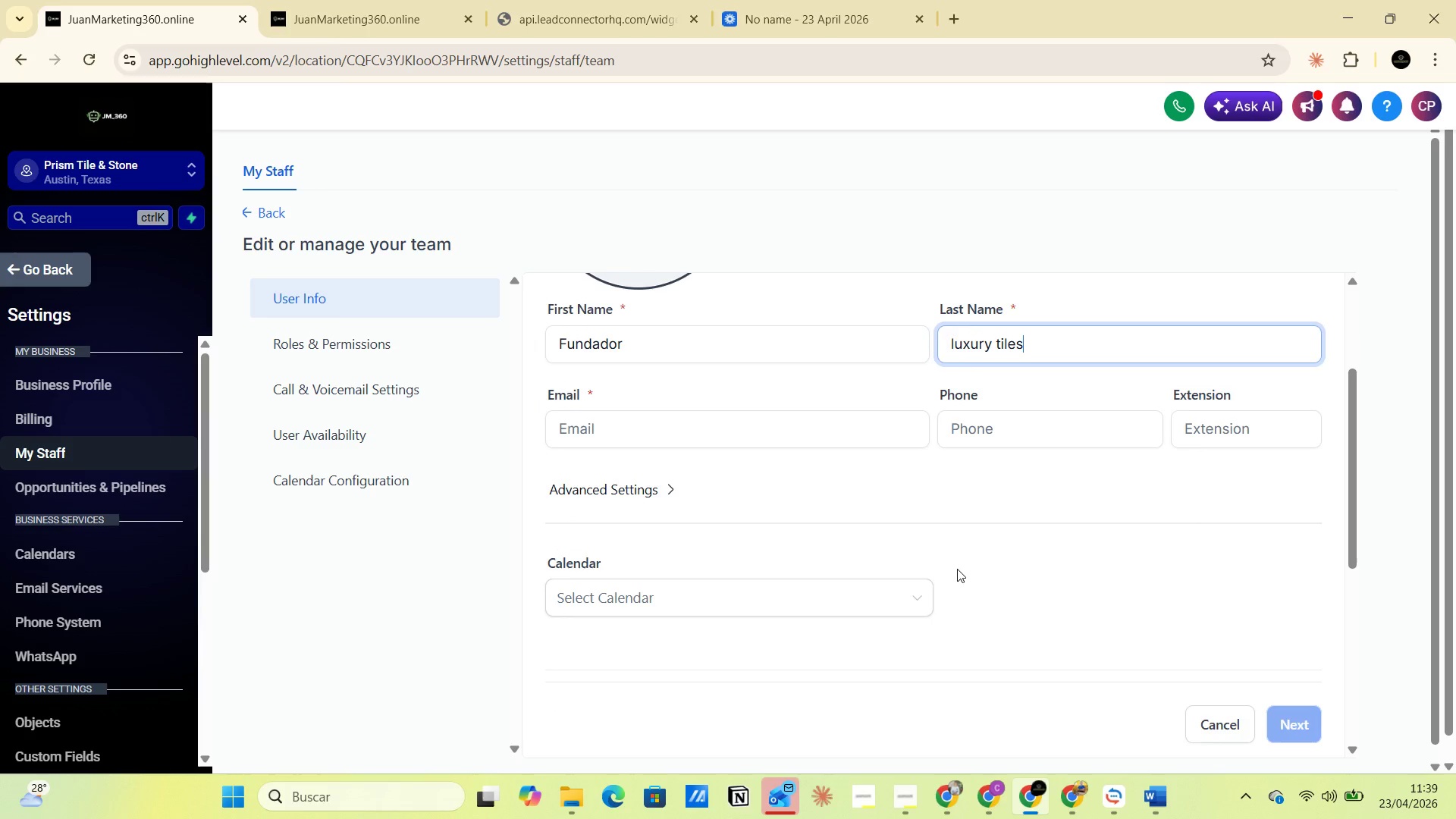 
scroll: coordinate [957, 569], scroll_direction: up, amount: 1.0
 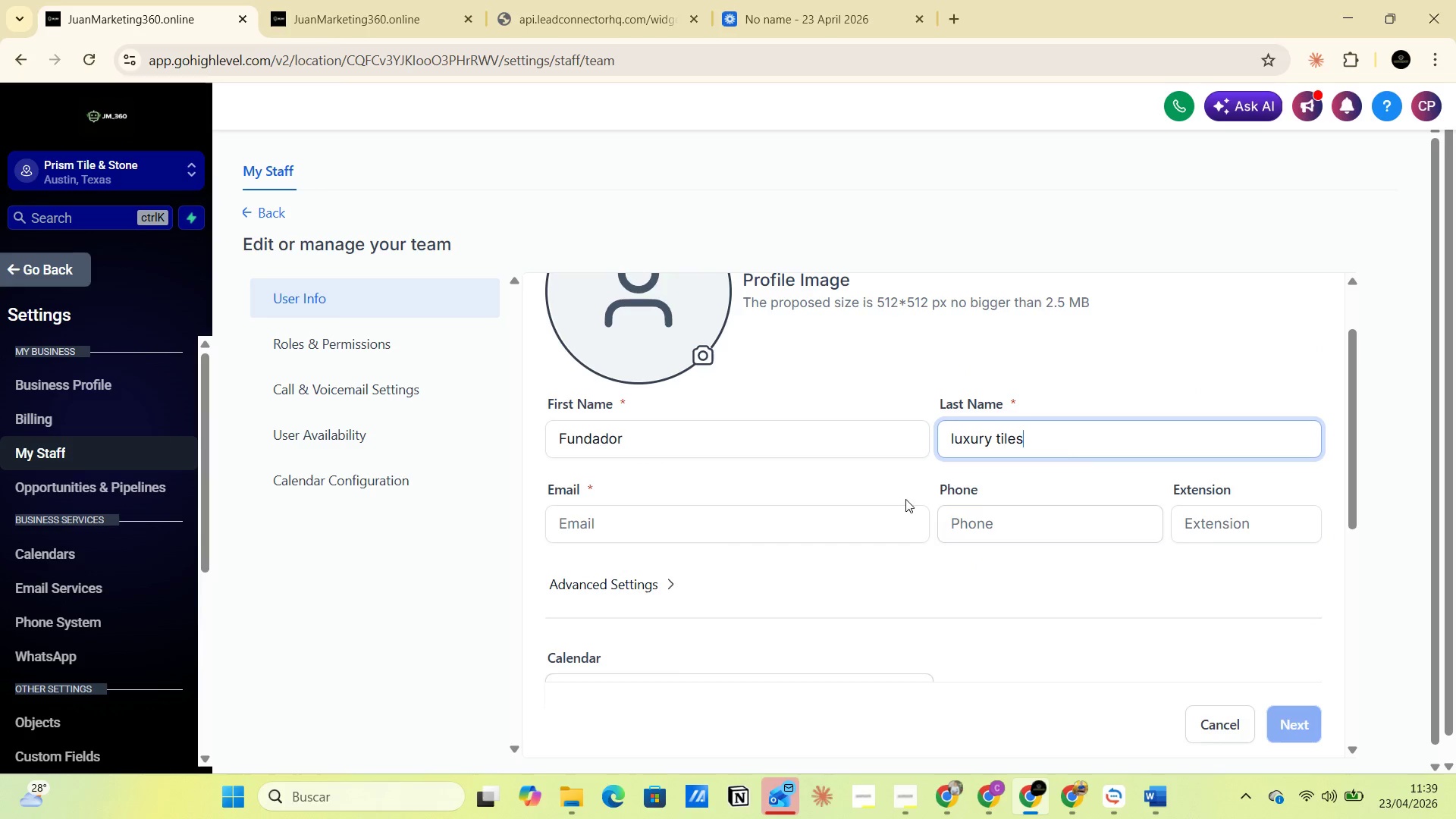 
mouse_move([858, 523])
 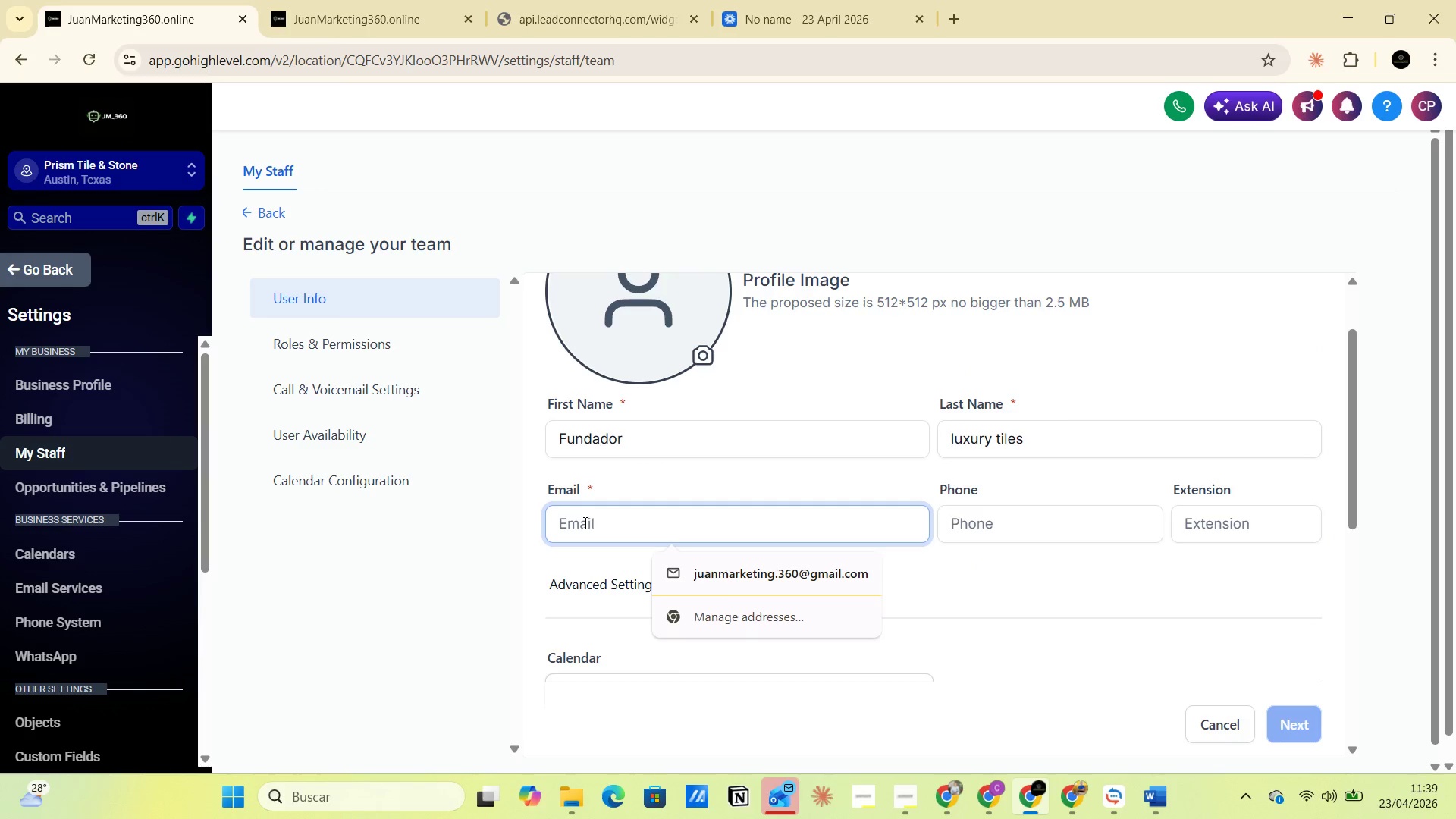 
left_click([584, 522])
 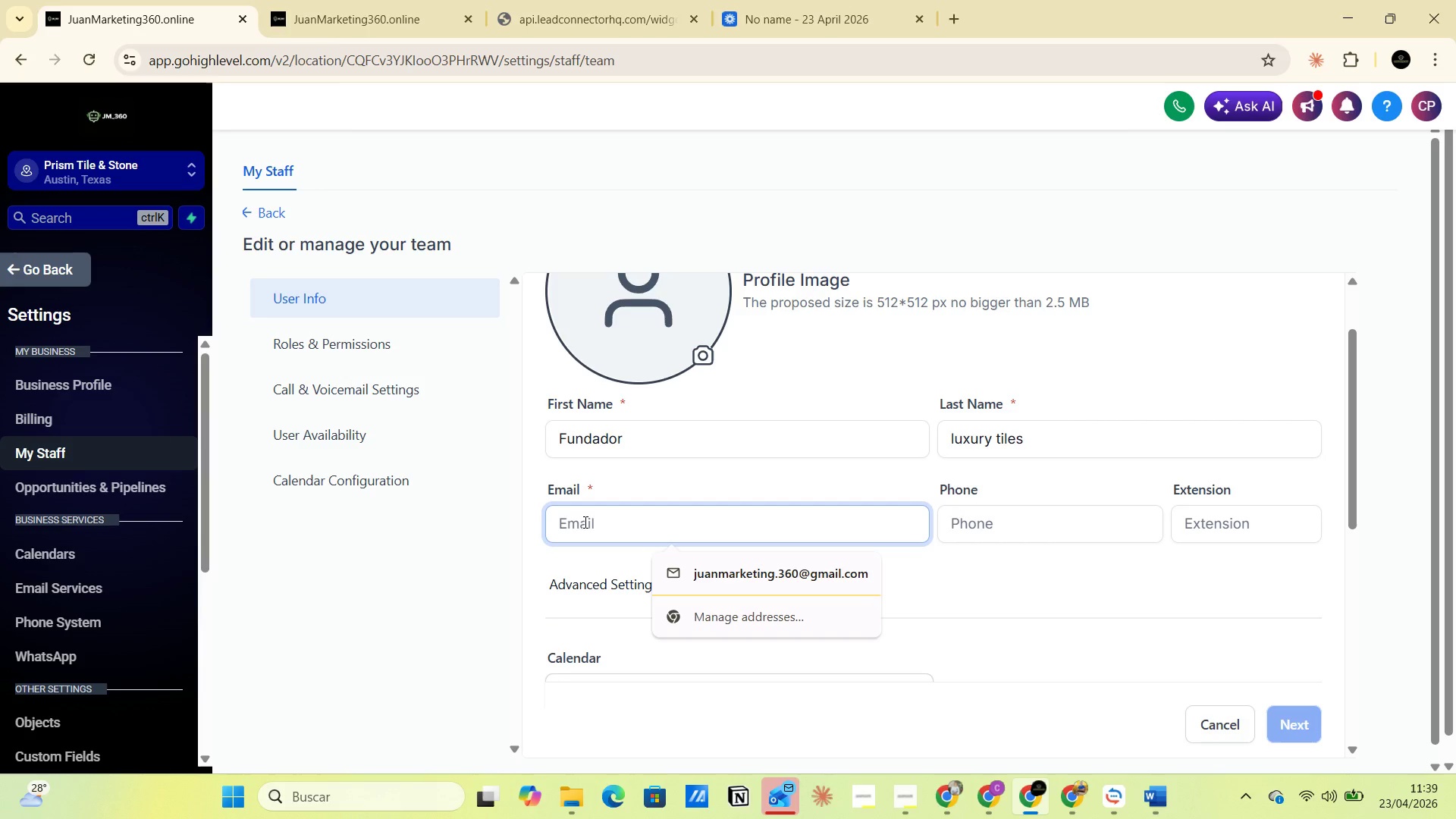 
wait(12.36)
 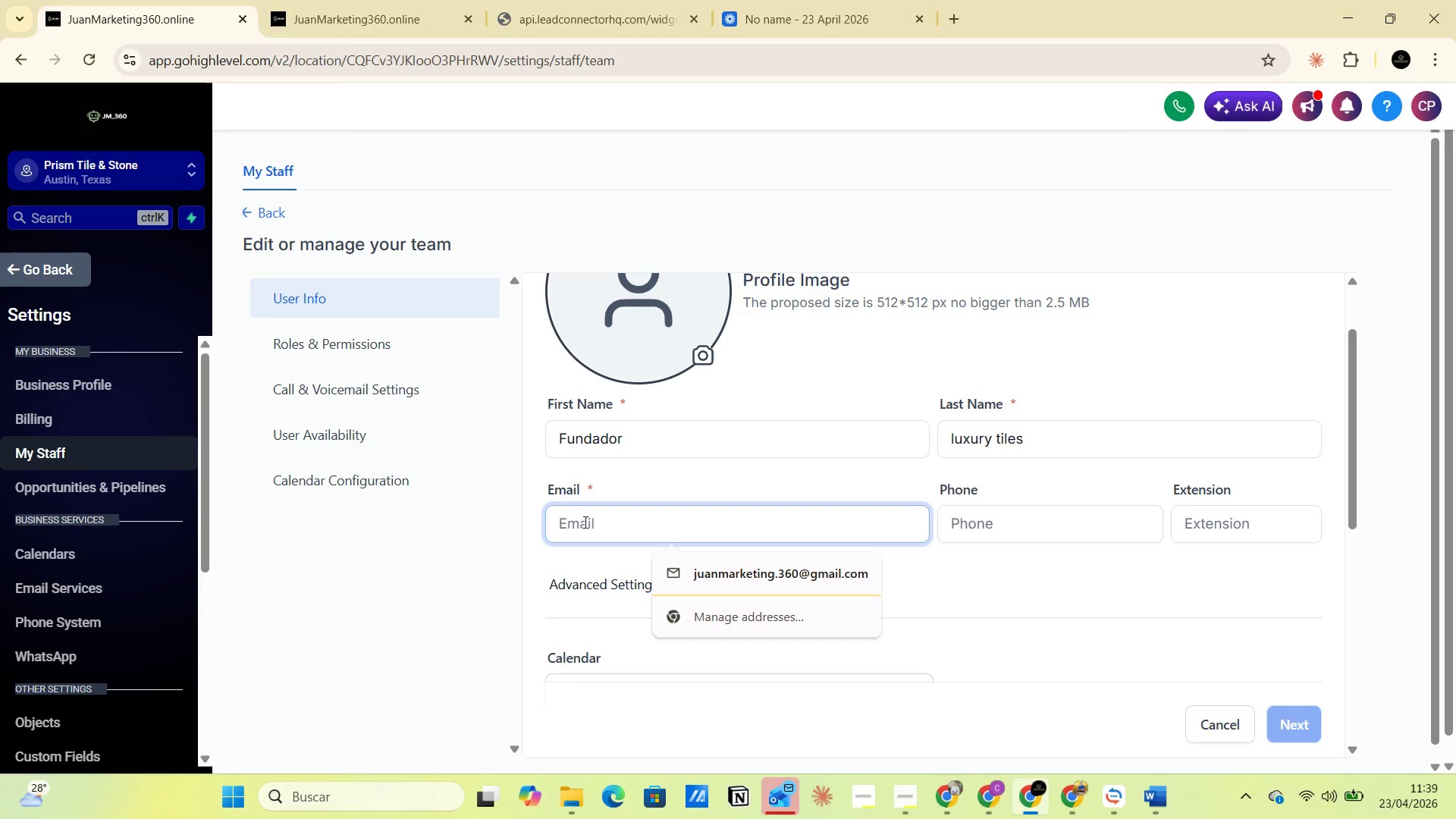 
left_click([1434, 124])
 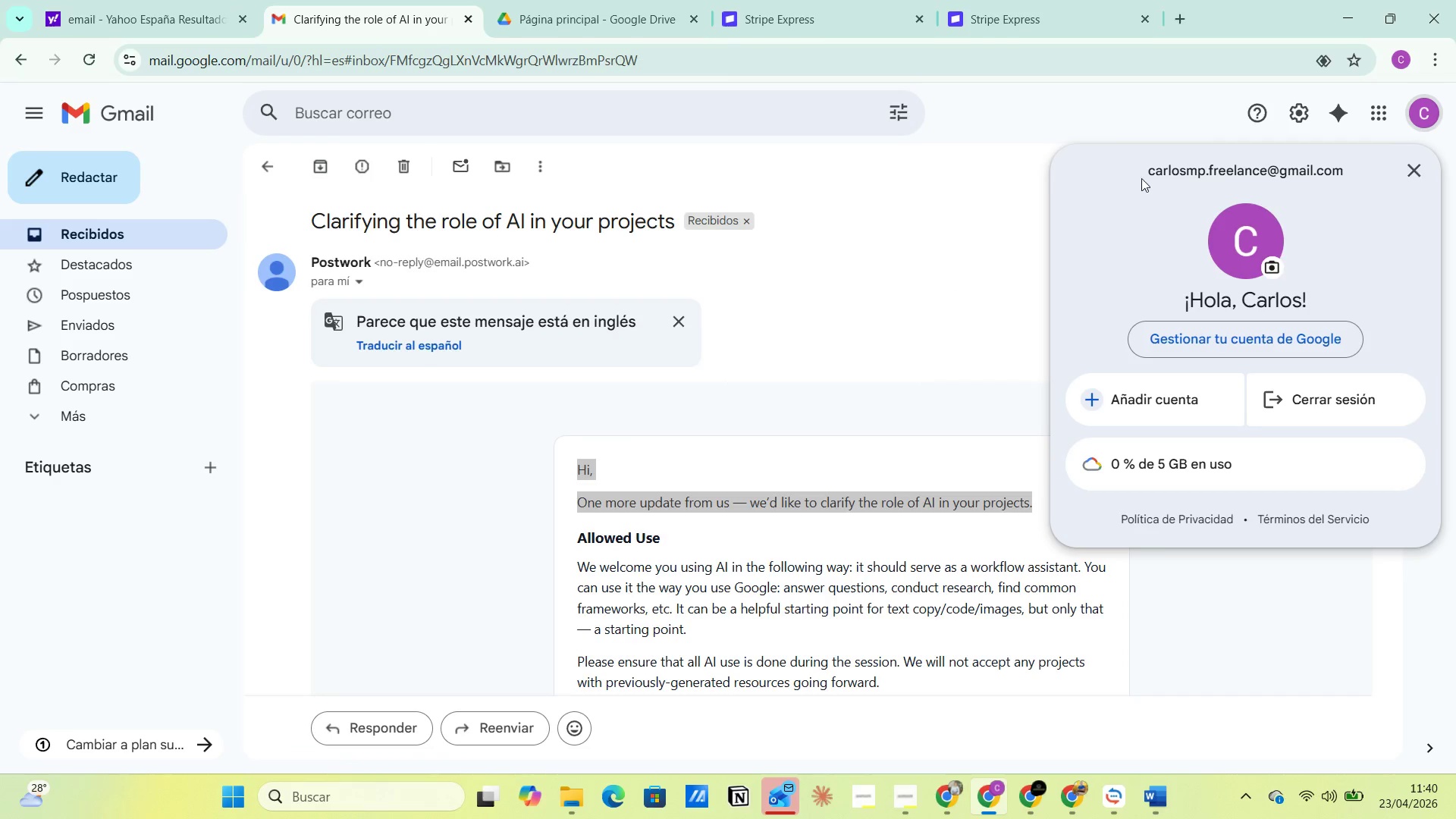 
left_click_drag(start_coordinate=[1139, 170], to_coordinate=[1383, 170])
 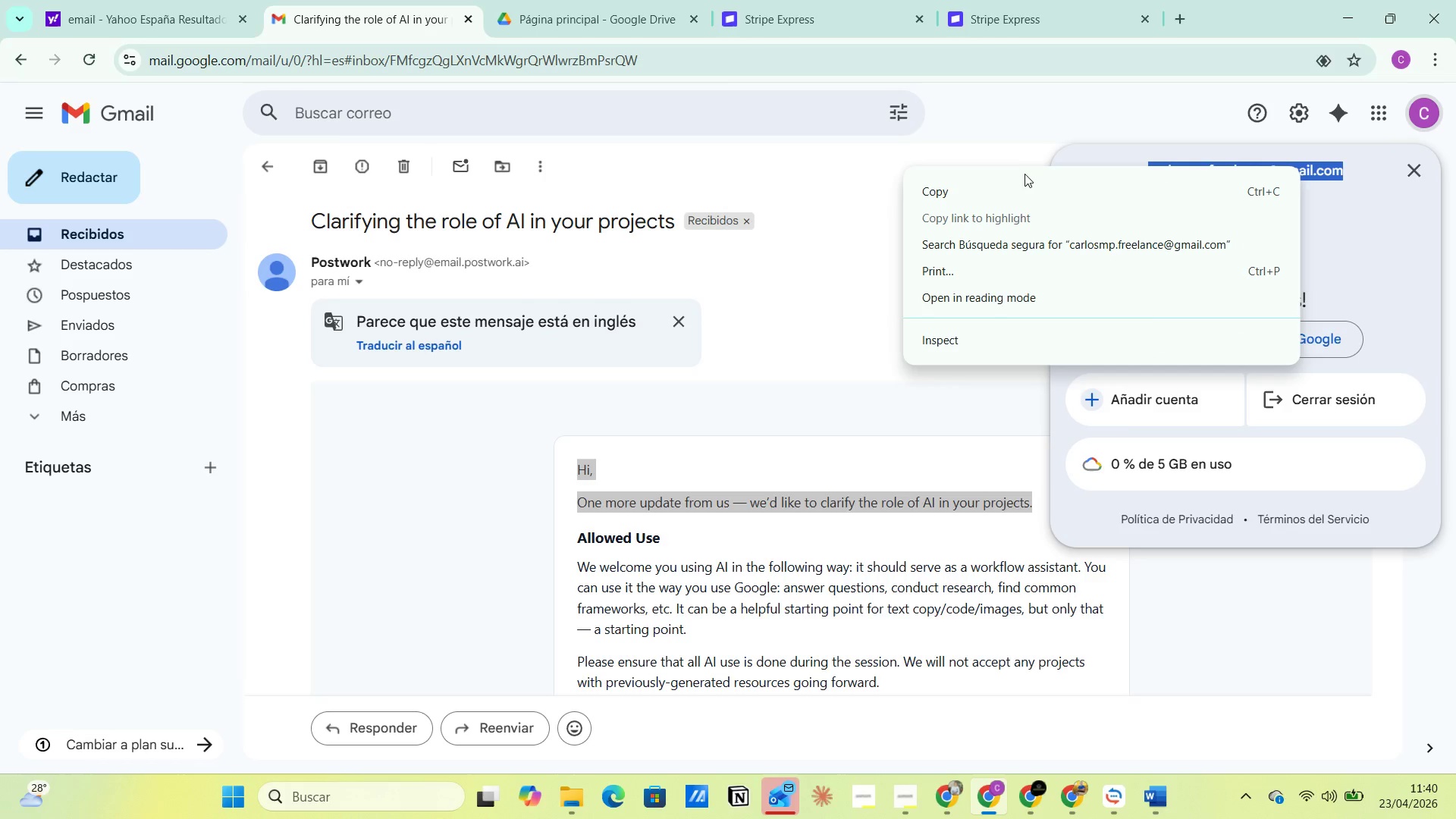 
left_click([981, 192])
 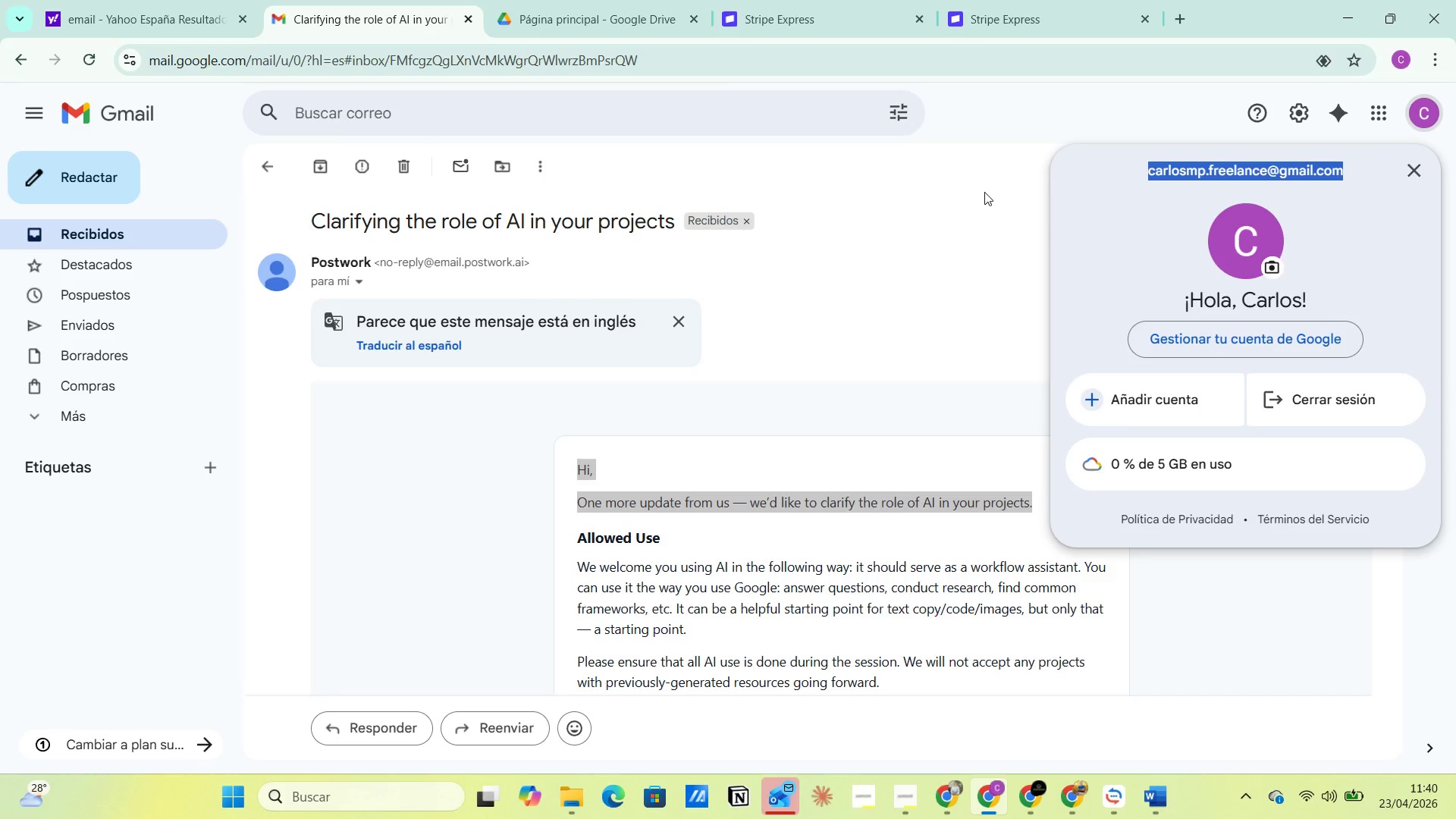 
key(Alt+AltLeft)
 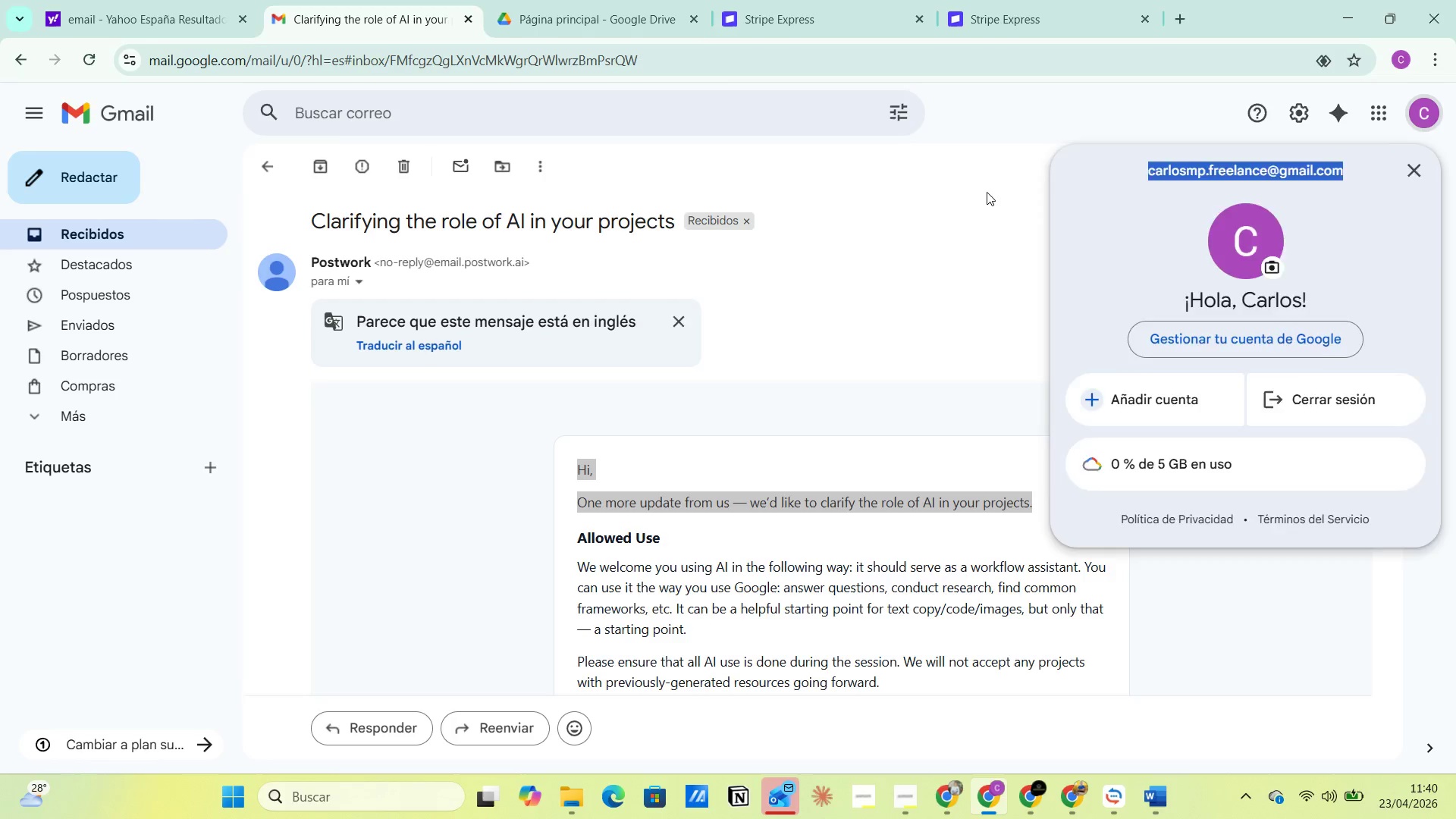 
key(Alt+Tab)
 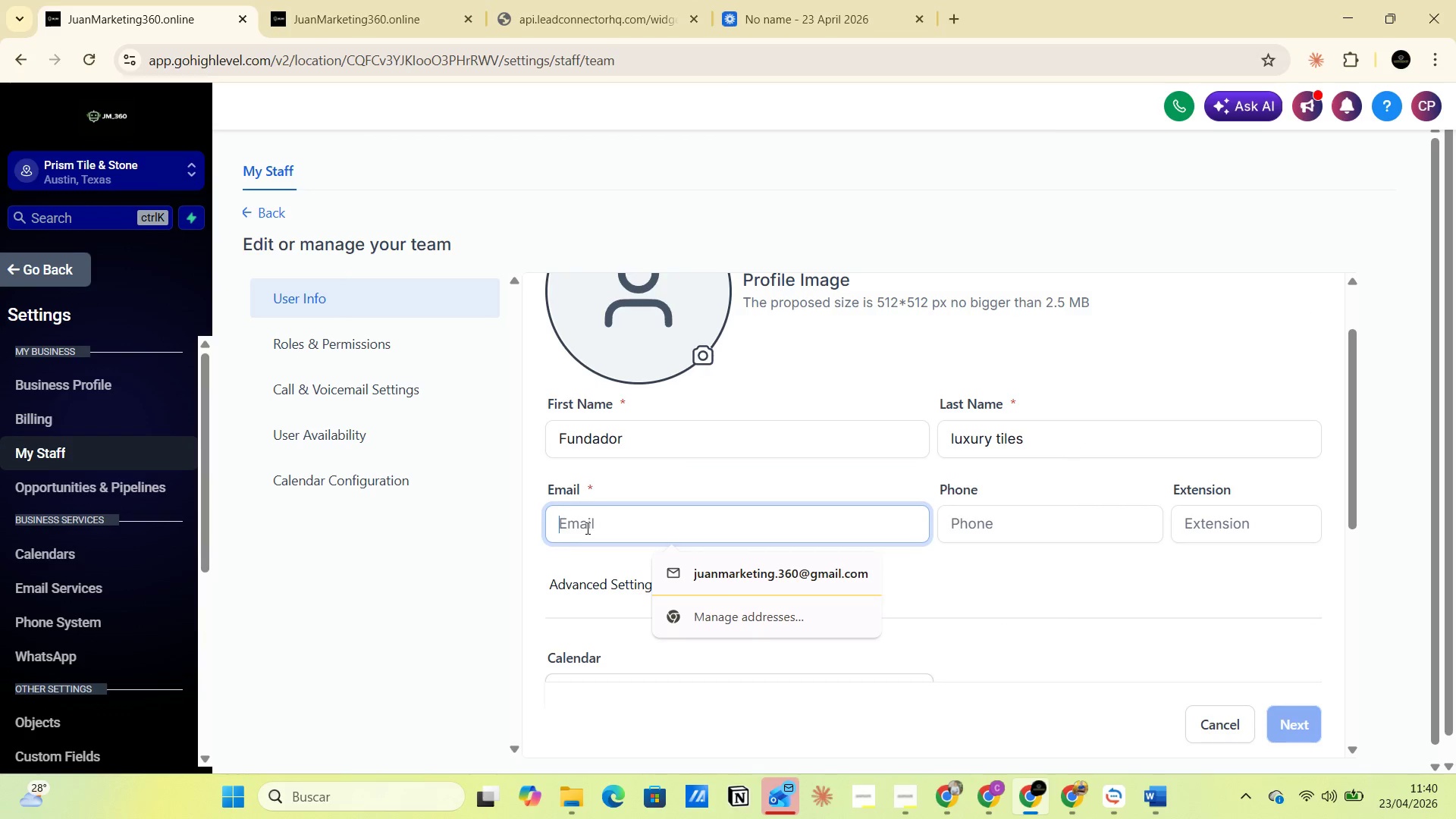 
key(Control+V)
 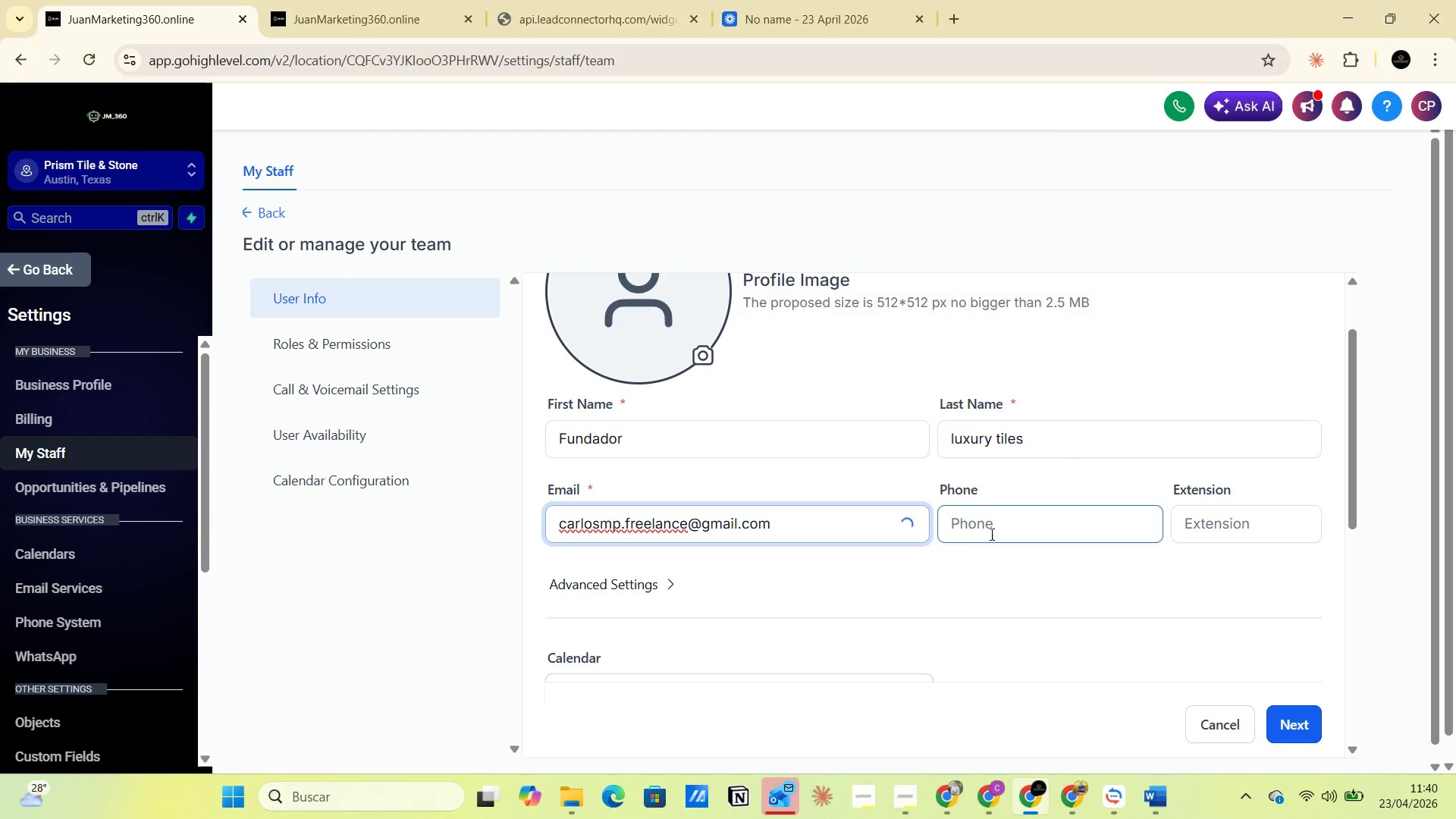 
left_click([995, 534])
 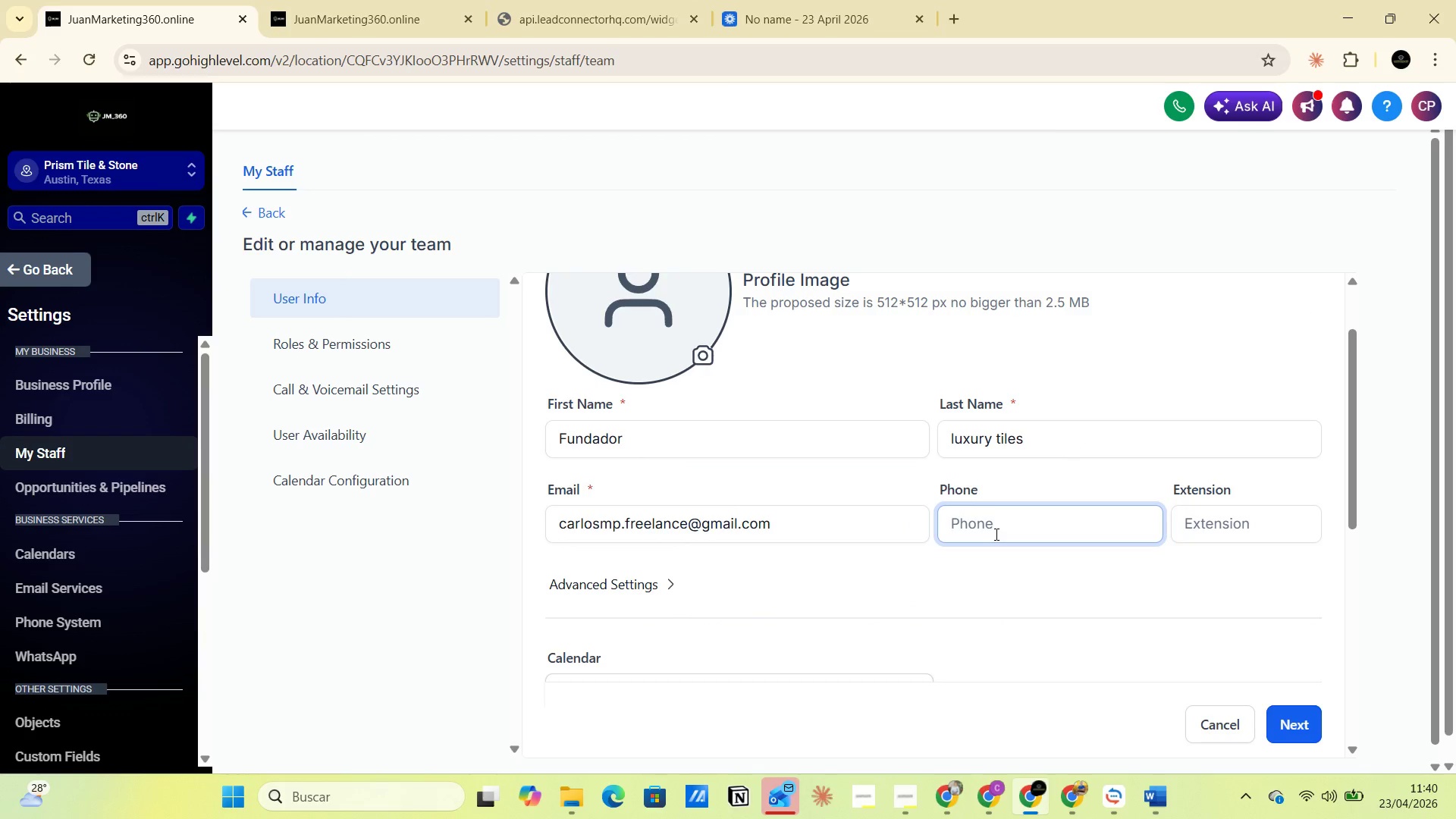 
type(1)
key(Backspace)
type(=12345677652)
 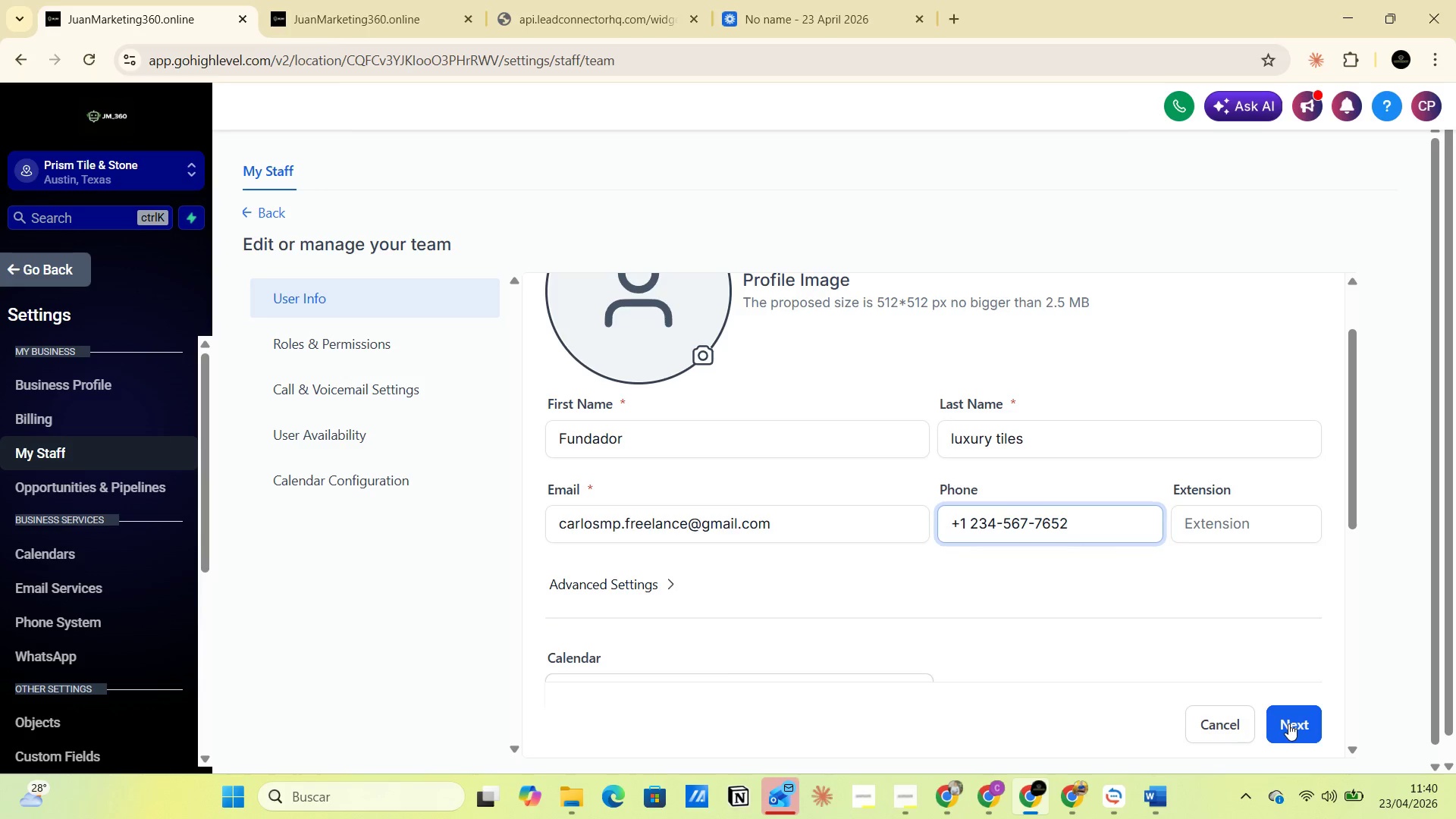 
wait(6.45)
 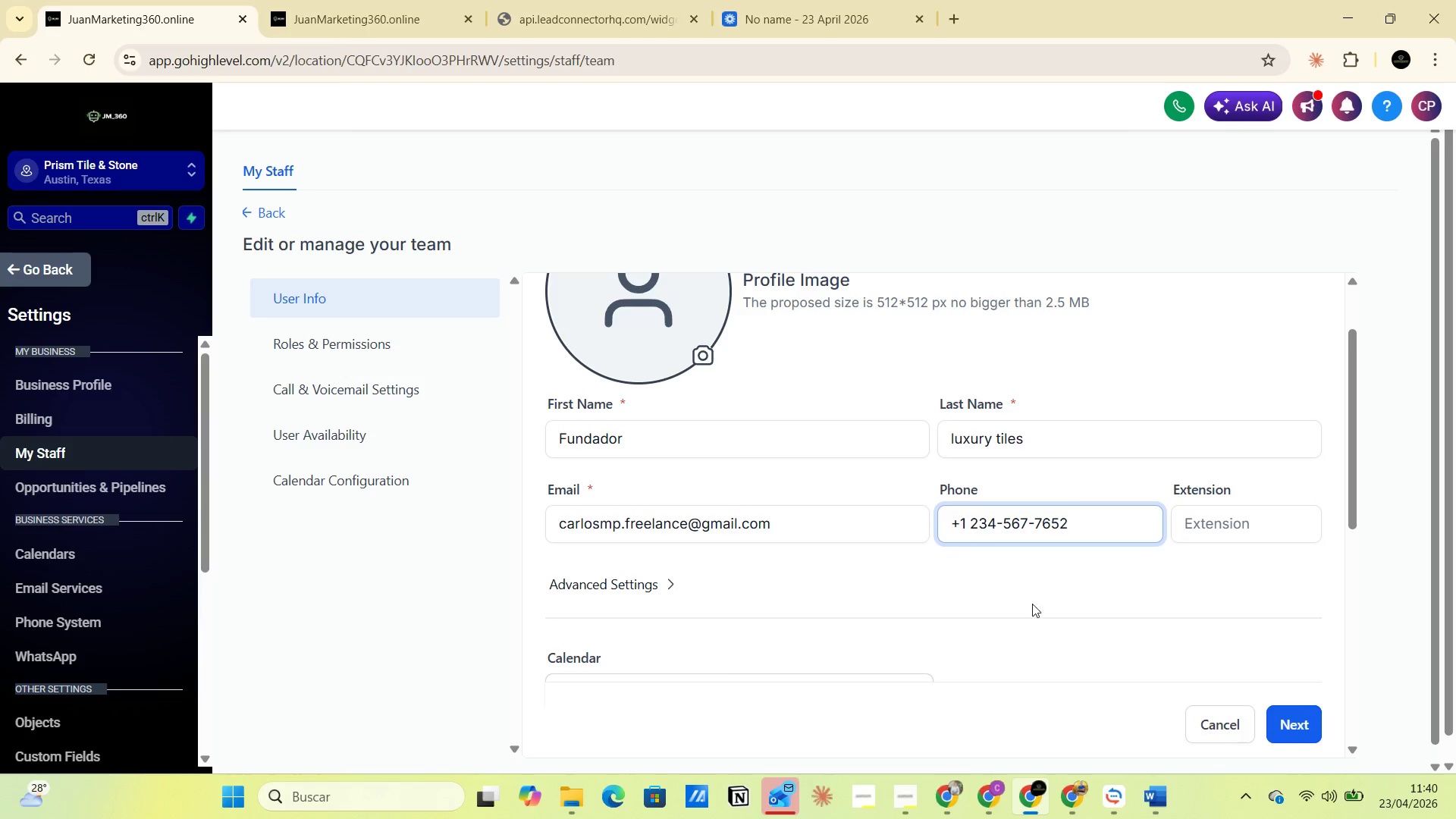 
scroll: coordinate [1023, 645], scroll_direction: down, amount: 4.0
 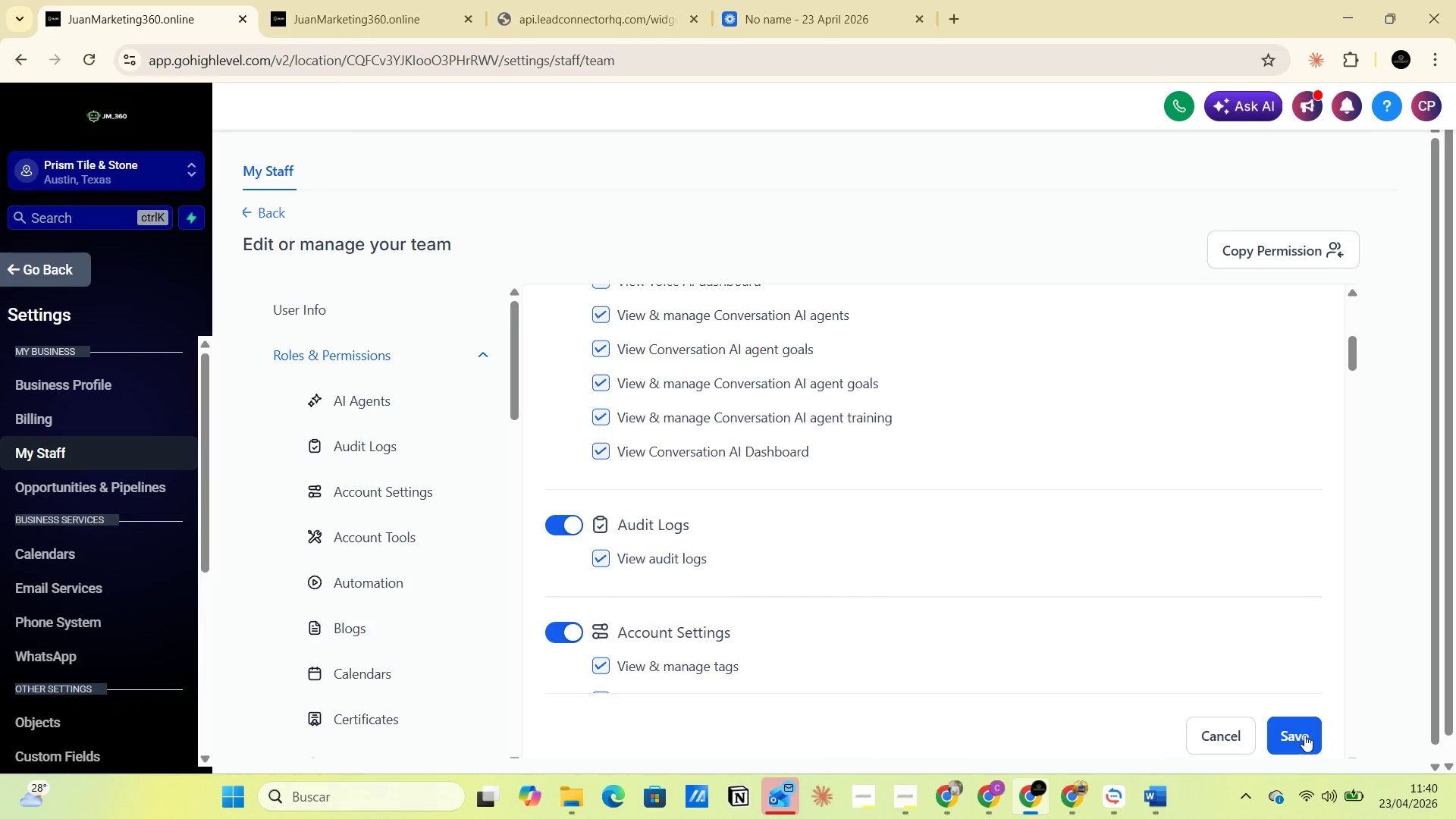 
left_click([1300, 736])
 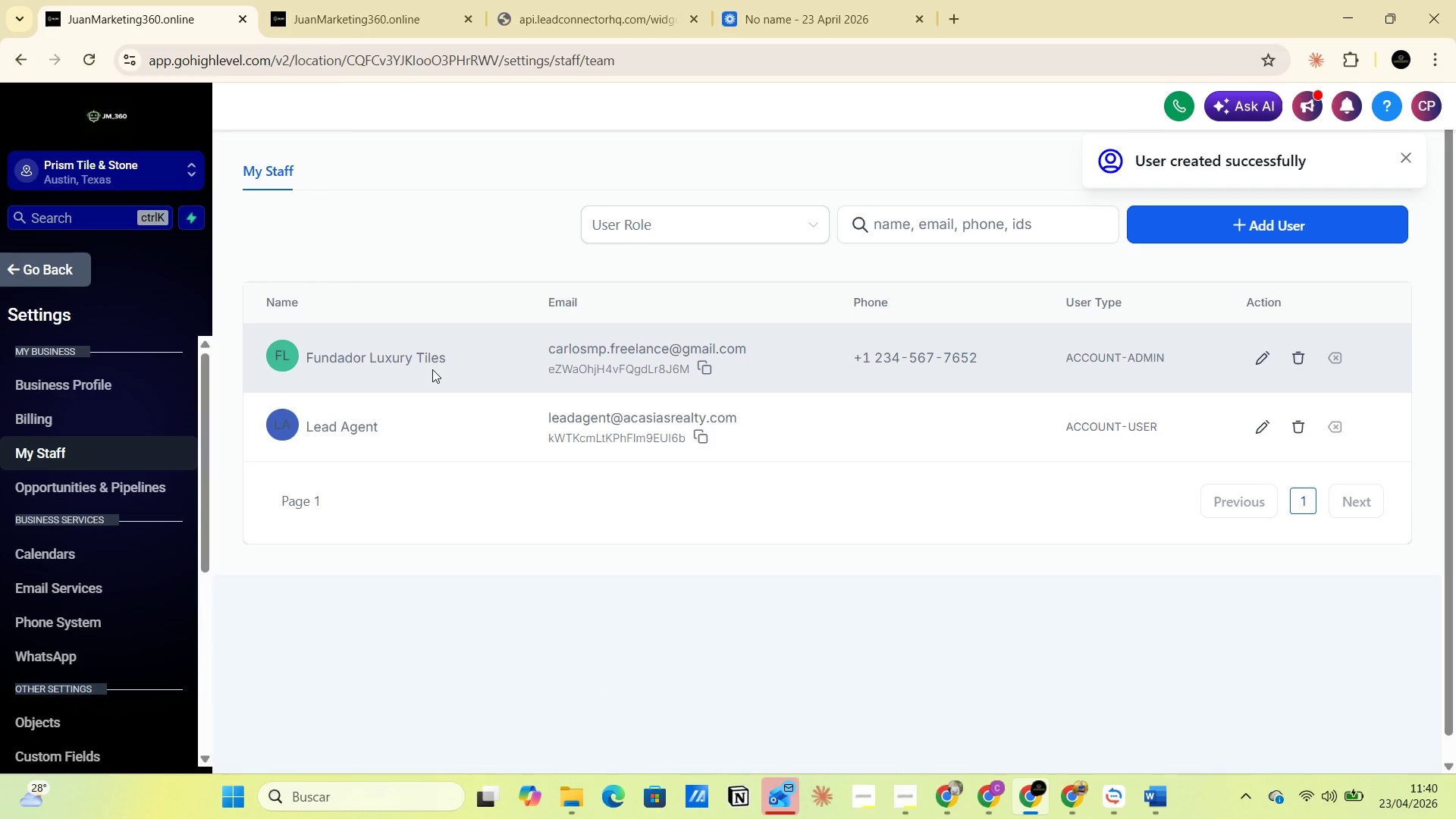 
wait(6.09)
 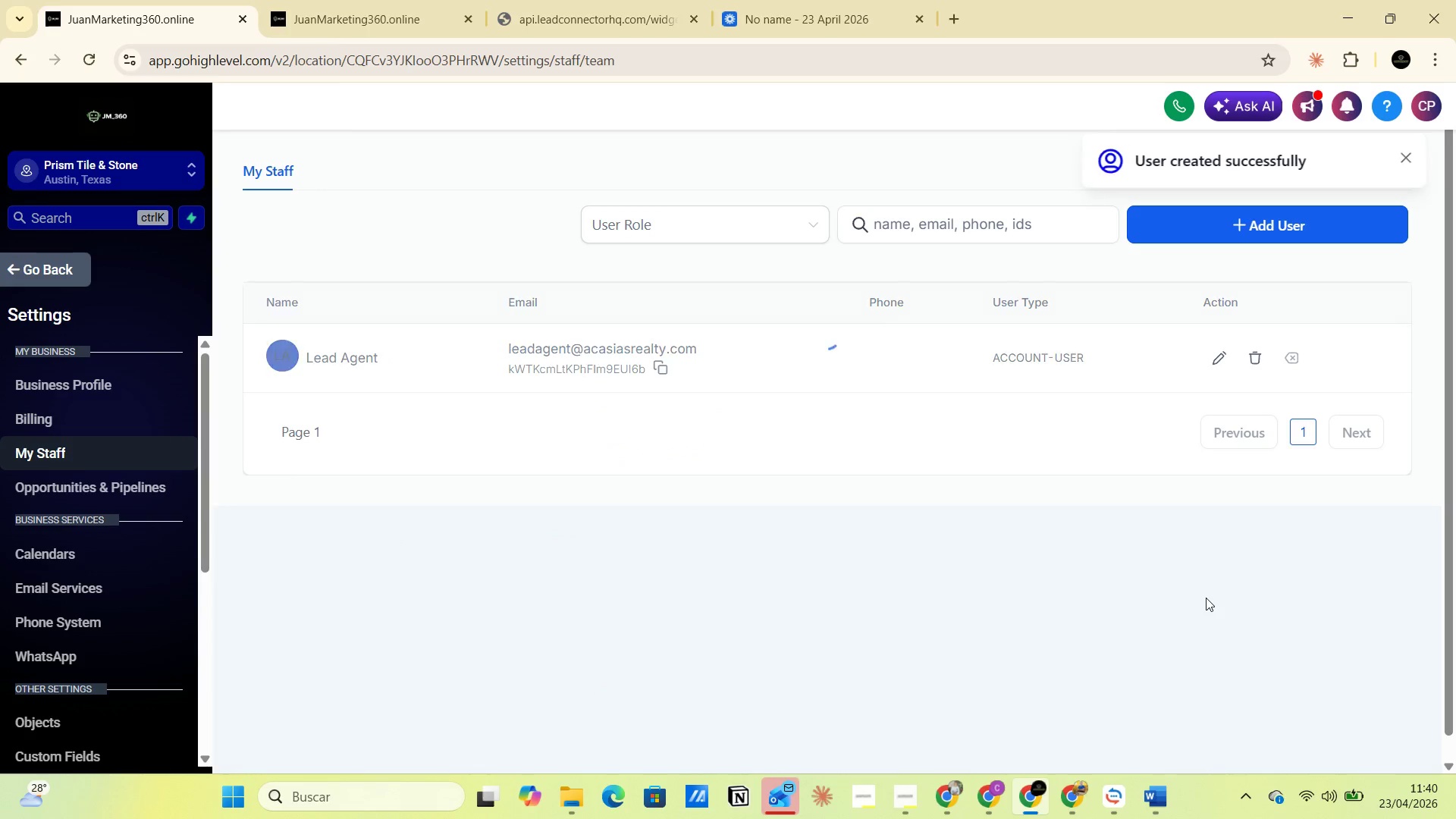 
left_click([315, 18])
 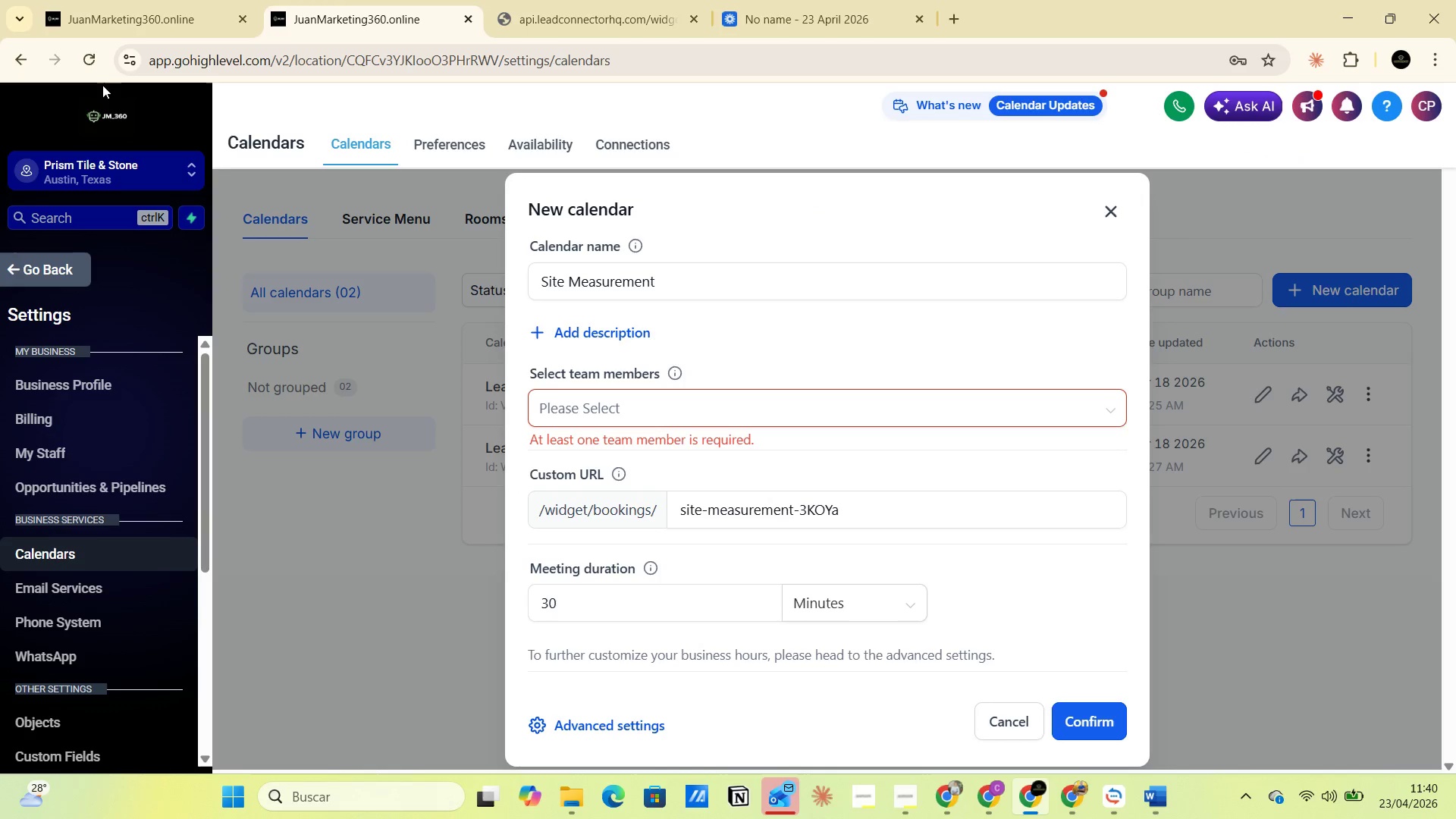 
left_click([89, 64])
 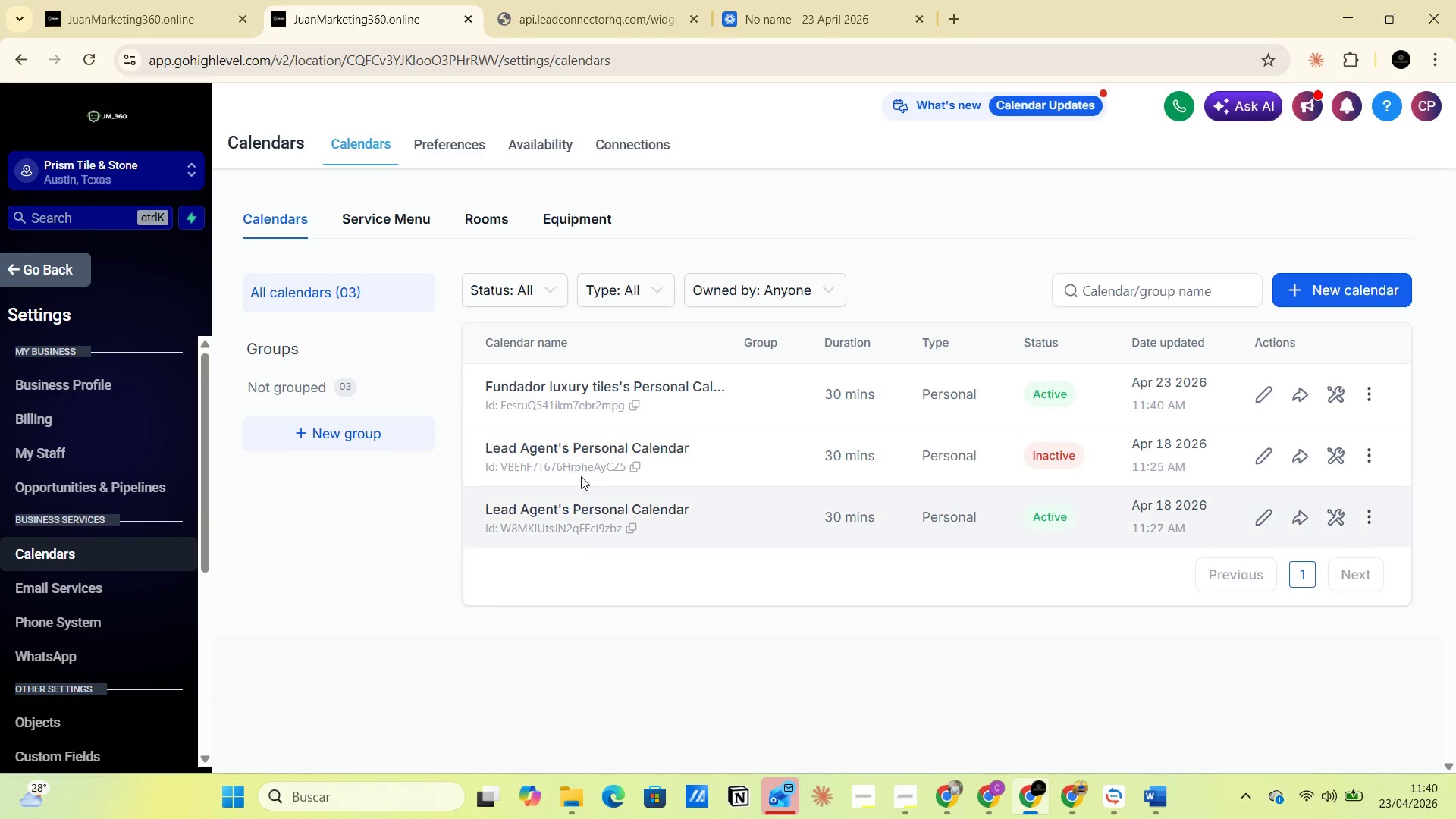 
wait(17.34)
 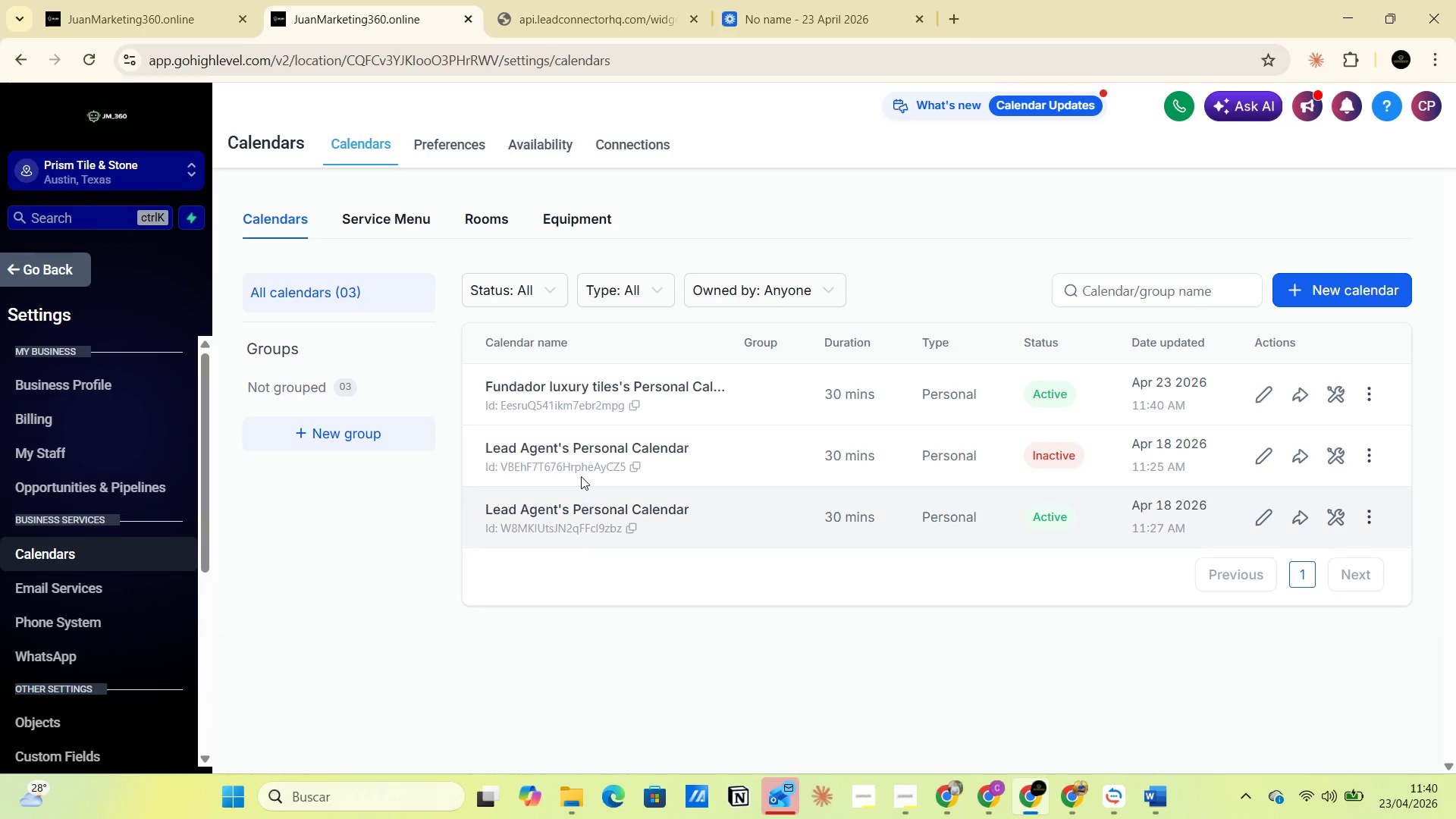 
left_click([1260, 395])
 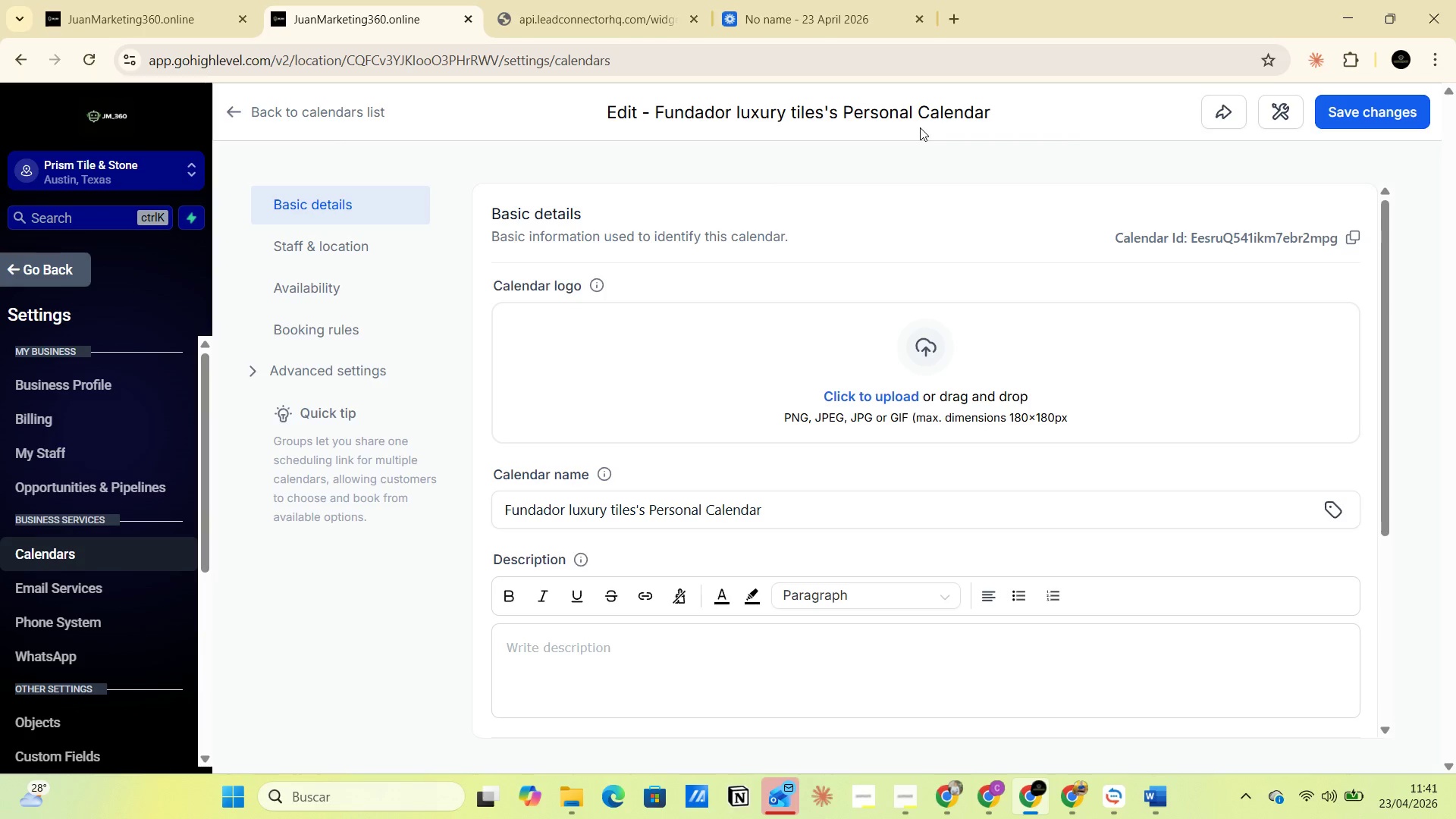 
wait(12.27)
 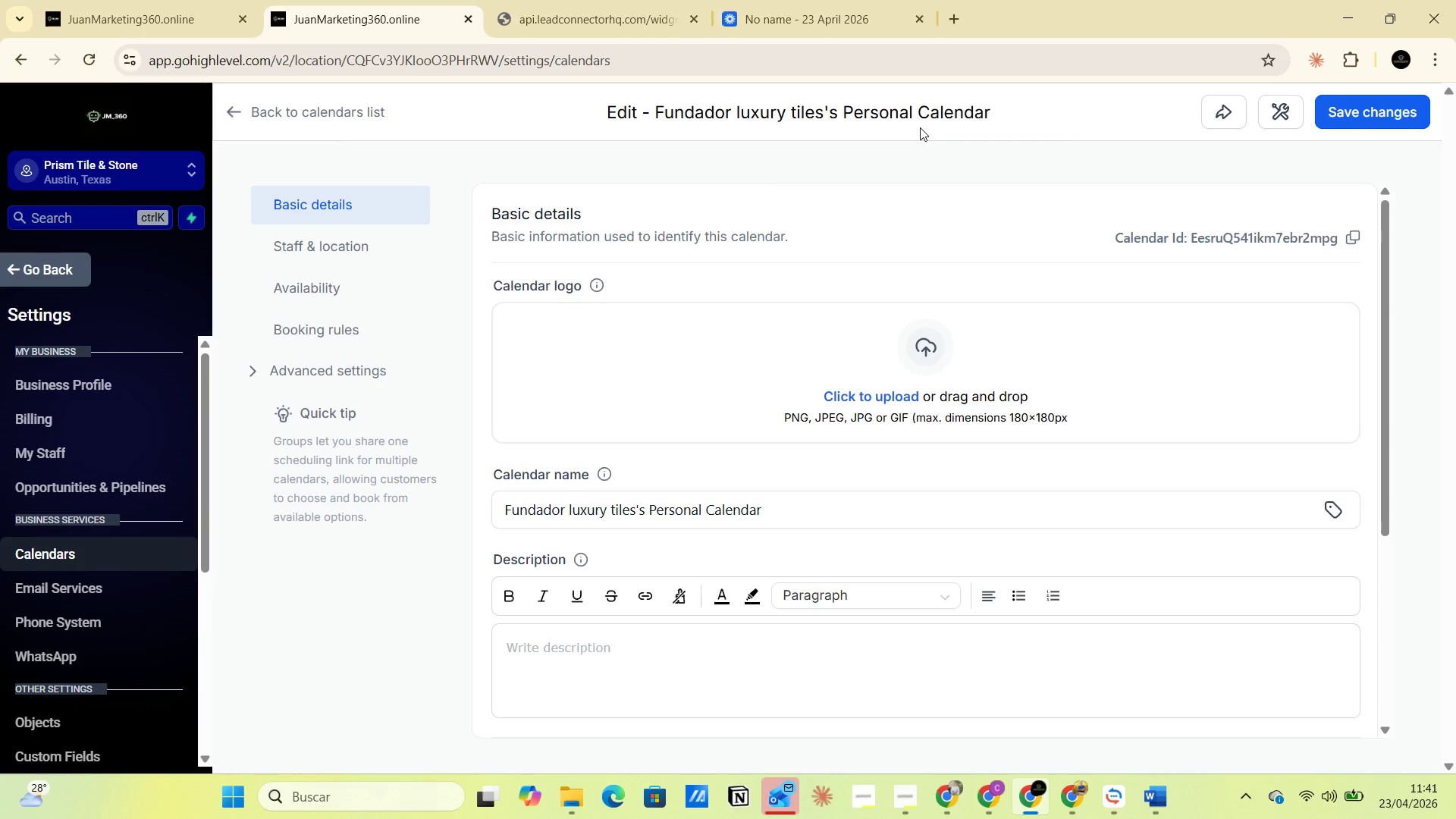 
double_click([1155, 808])
 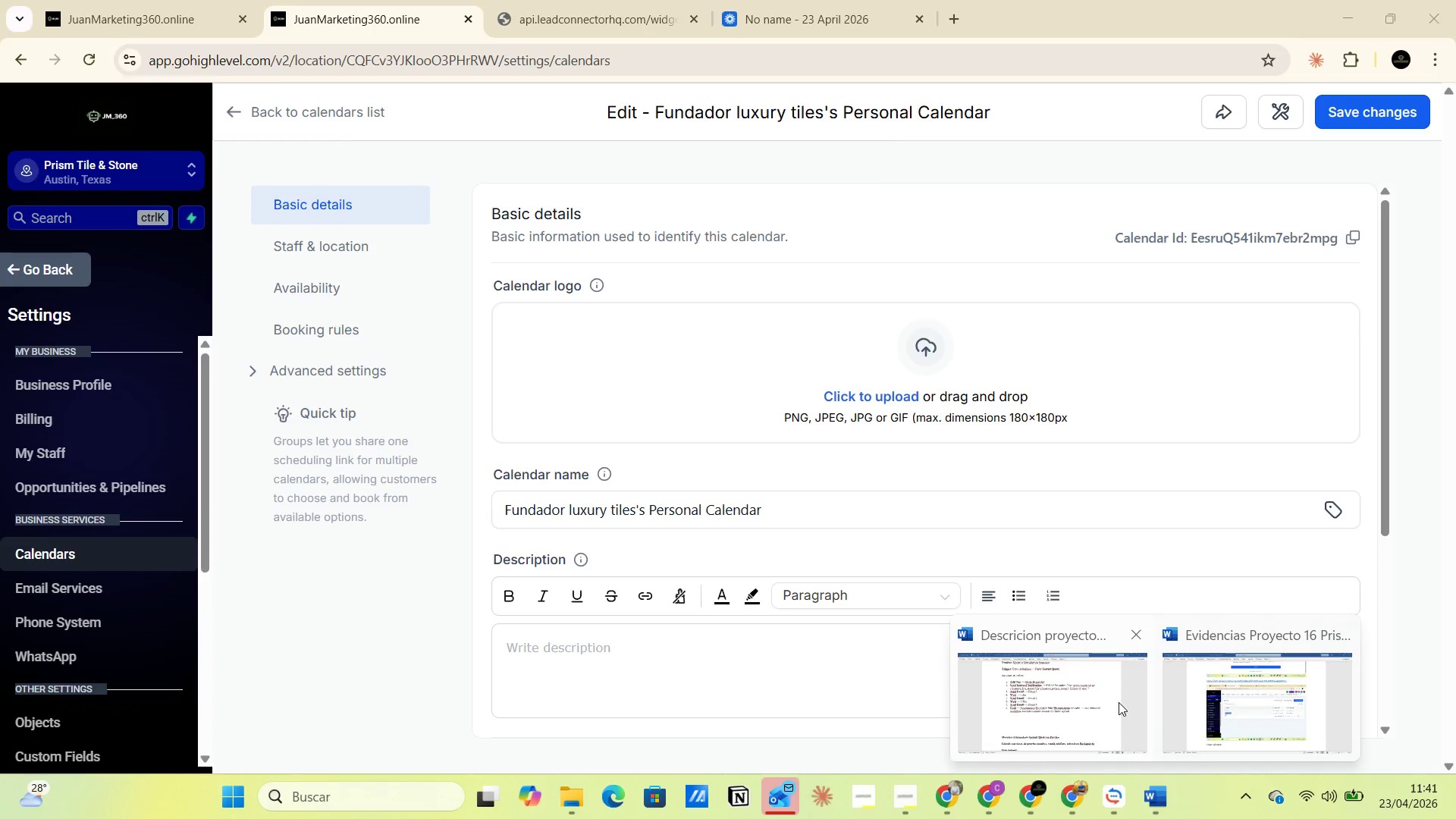 
left_click([1087, 695])
 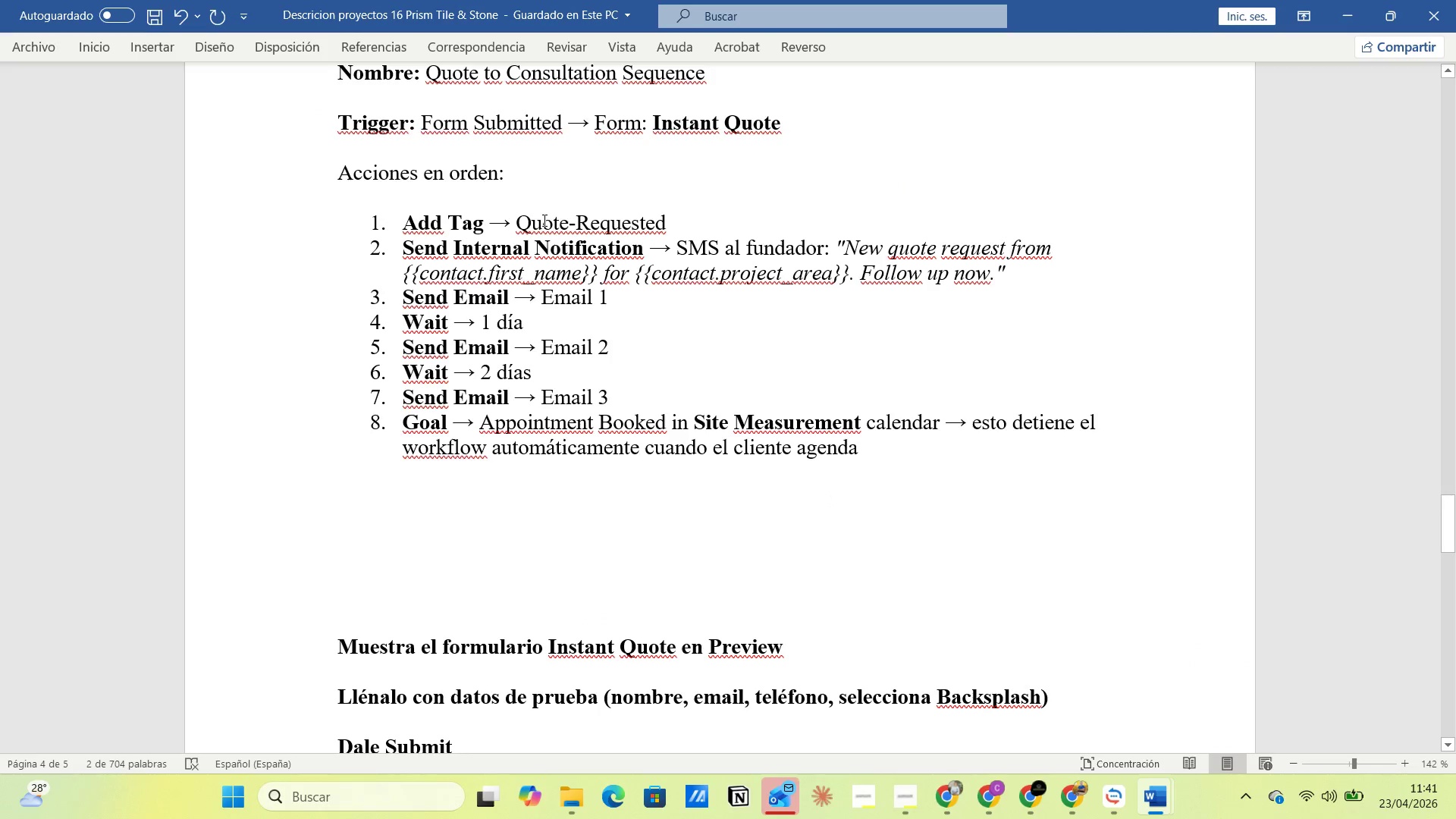 
scroll: coordinate [642, 460], scroll_direction: up, amount: 52.0
 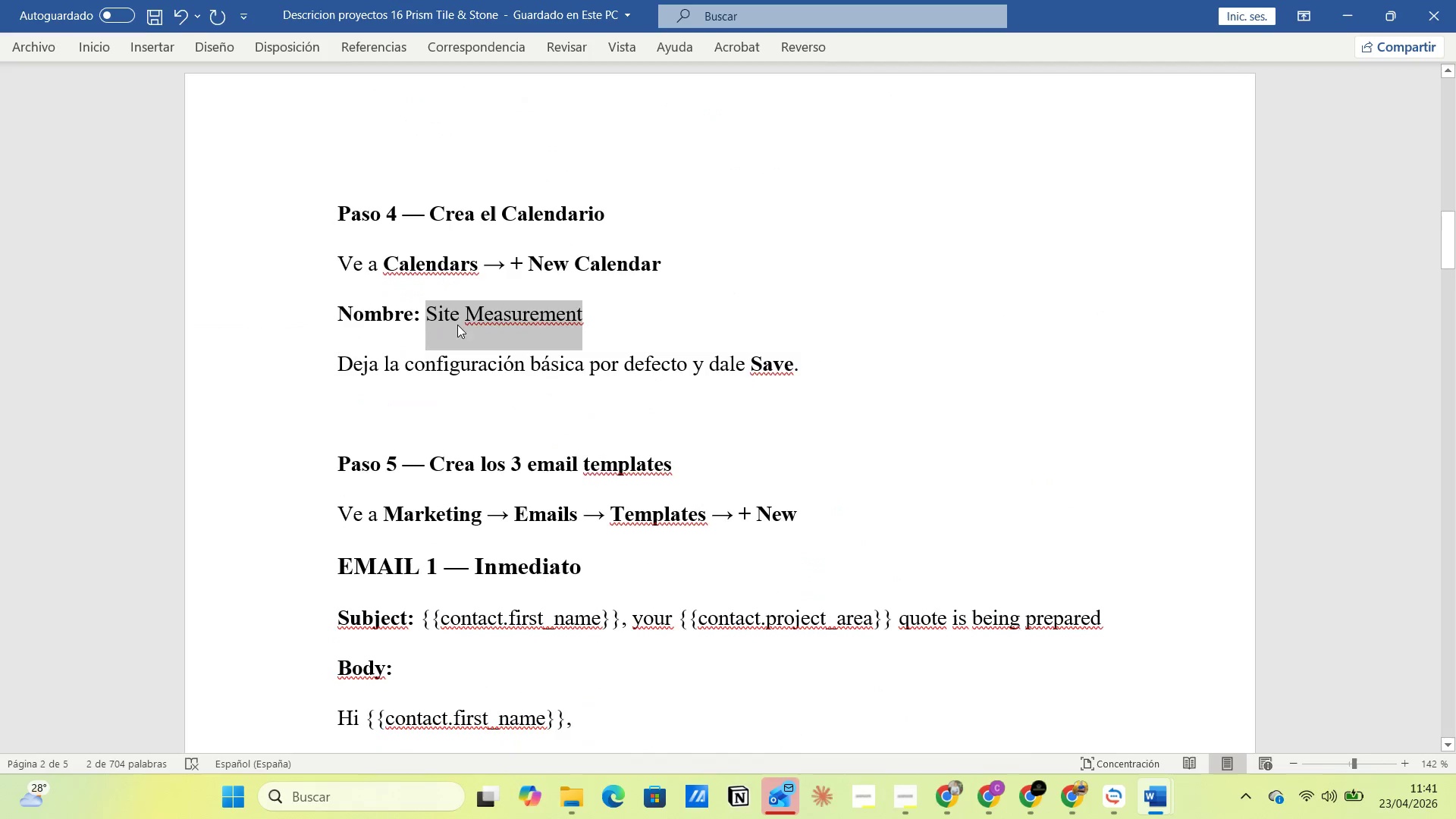 
right_click([477, 318])
 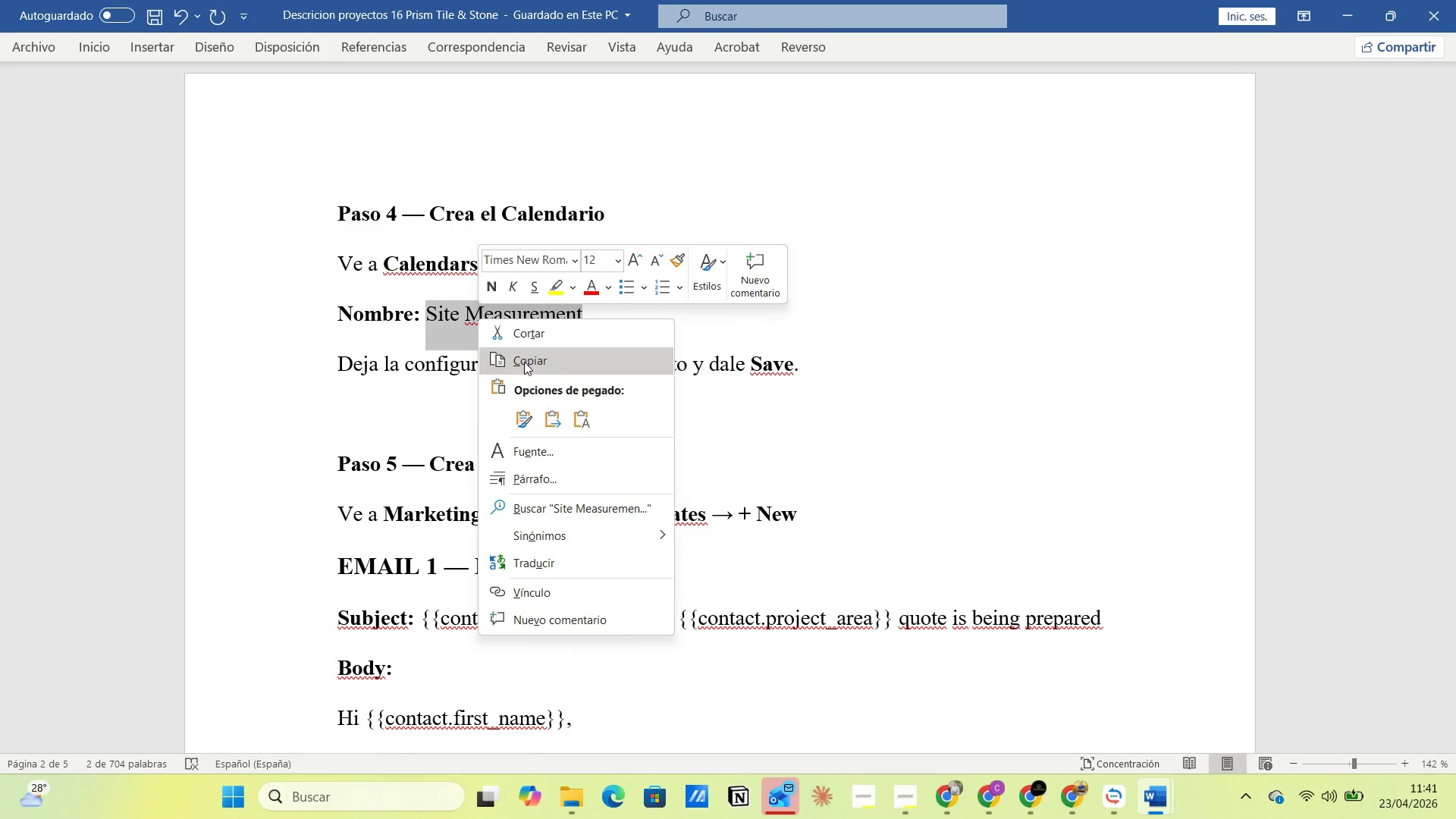 
key(Alt+AltLeft)
 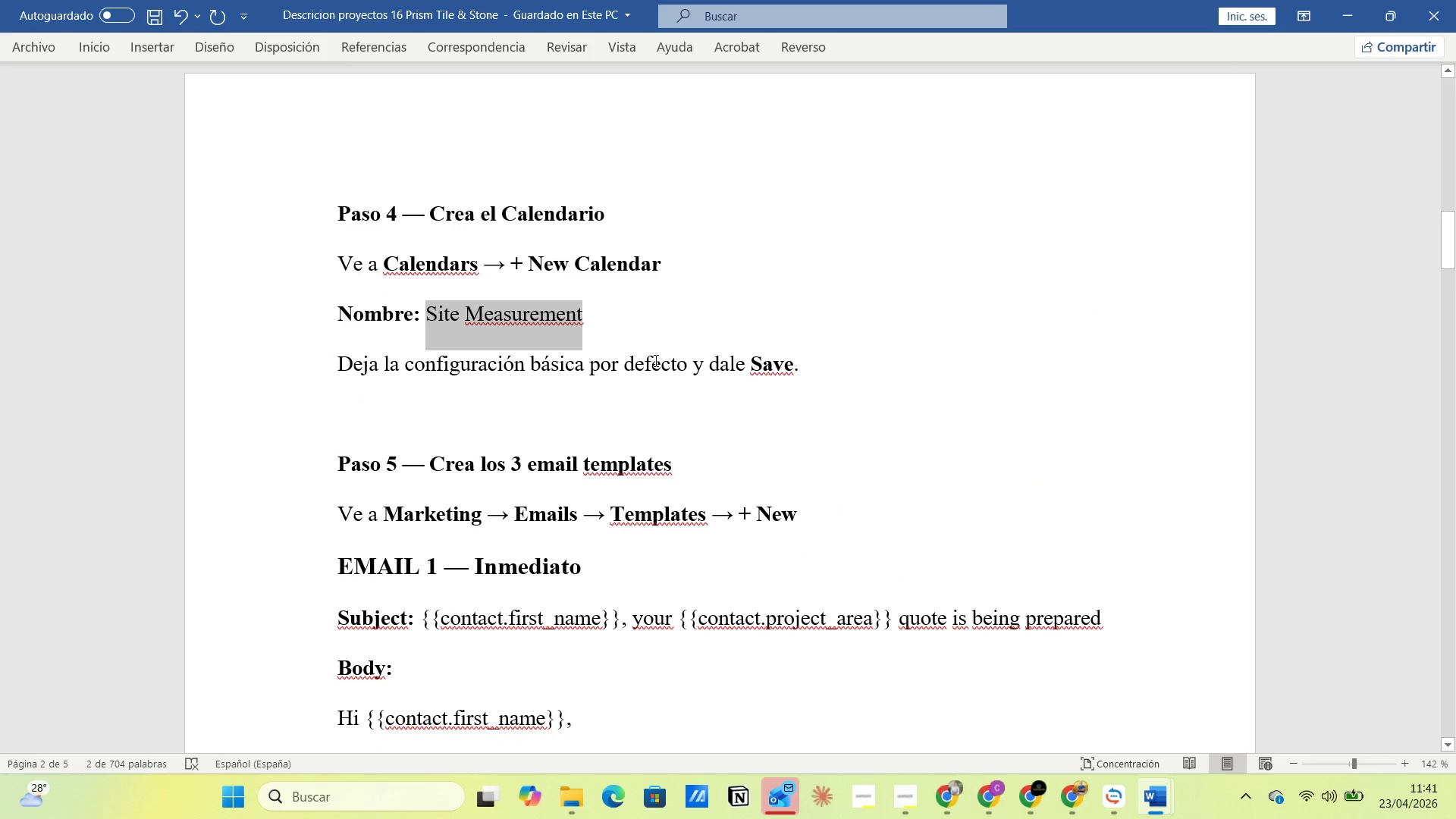 
key(Alt+Tab)
 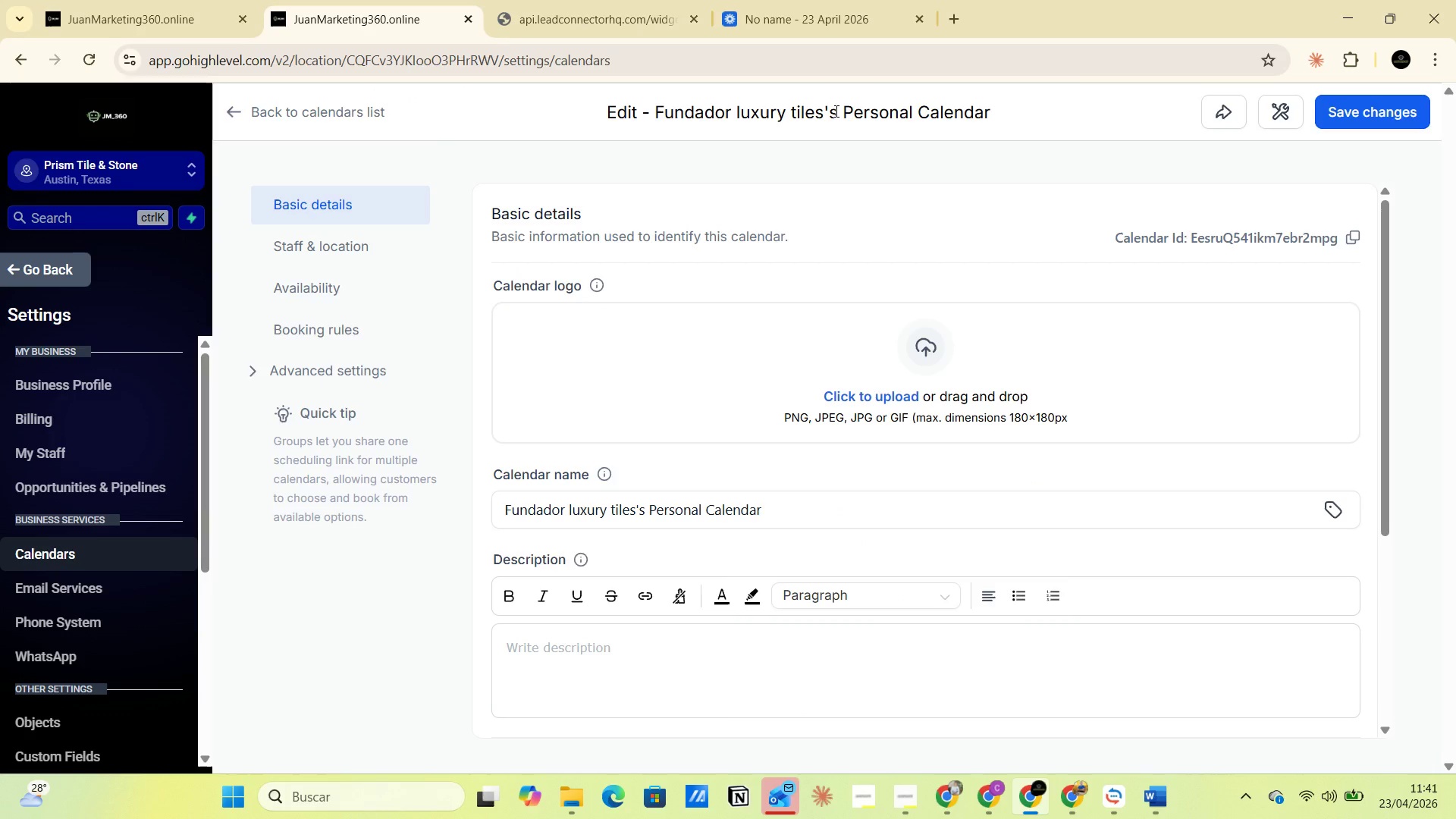 
double_click([835, 111])
 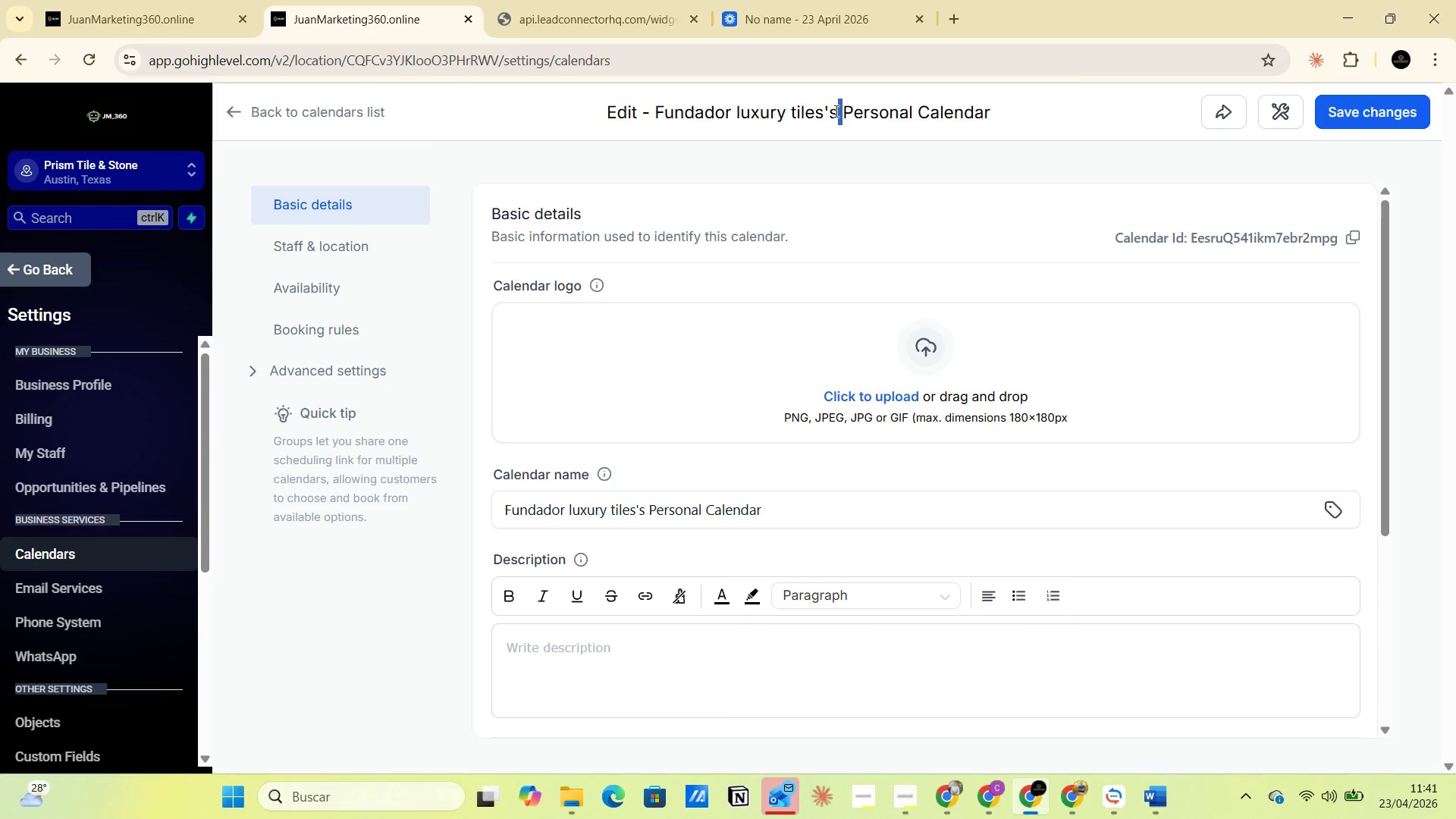 
triple_click([835, 111])
 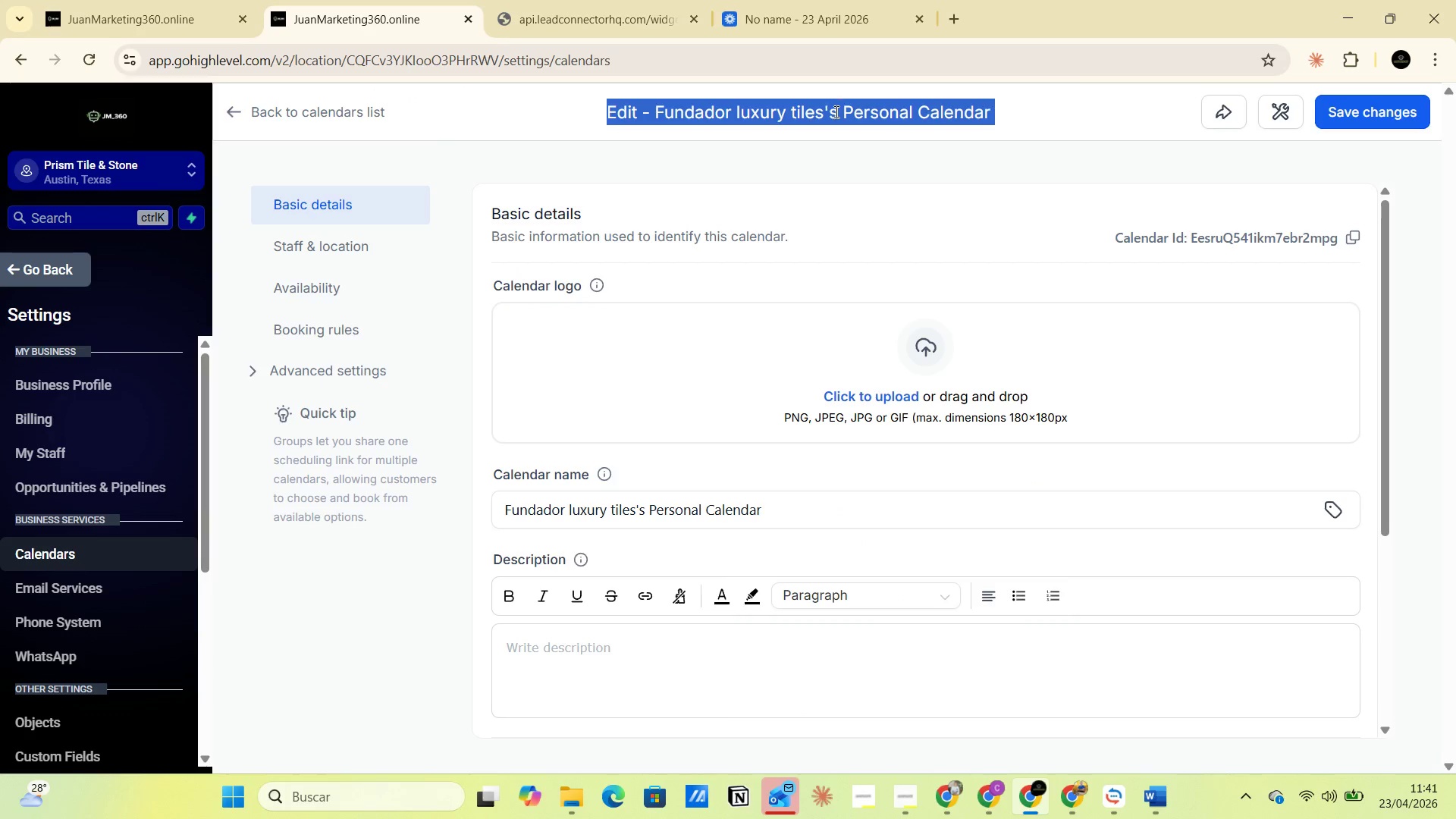 
triple_click([835, 111])
 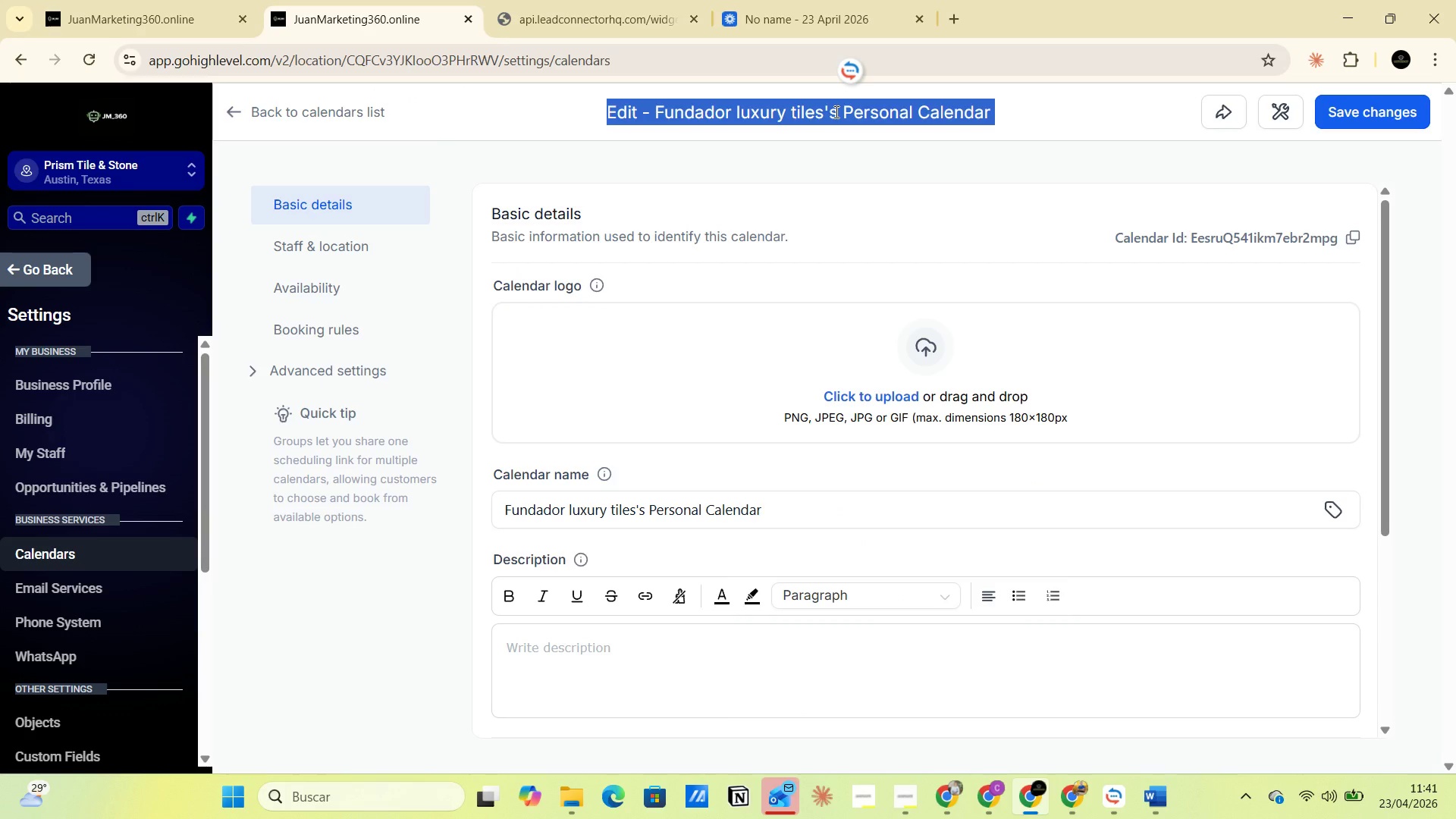 
key(Control+V)
 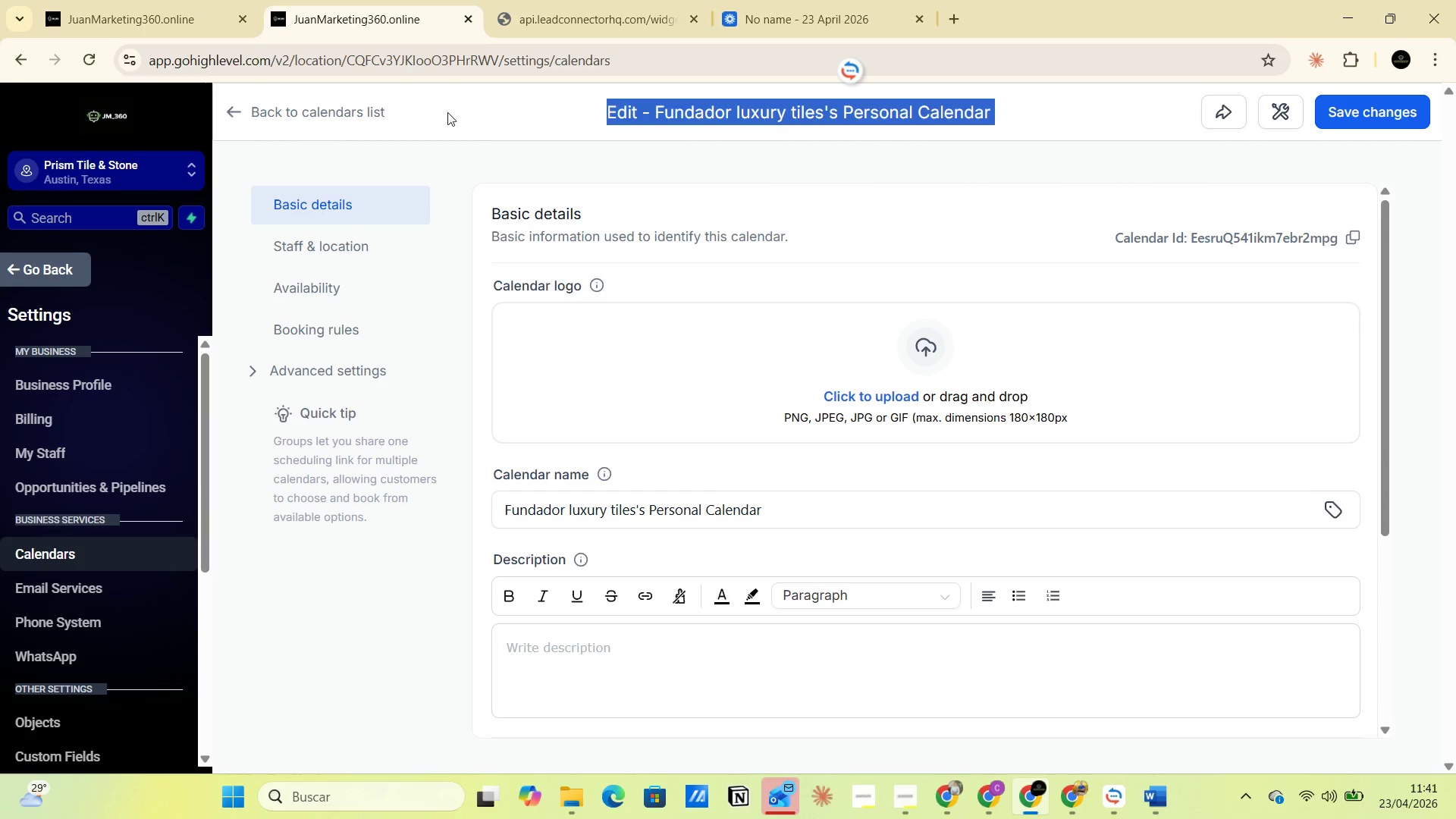 
wait(8.2)
 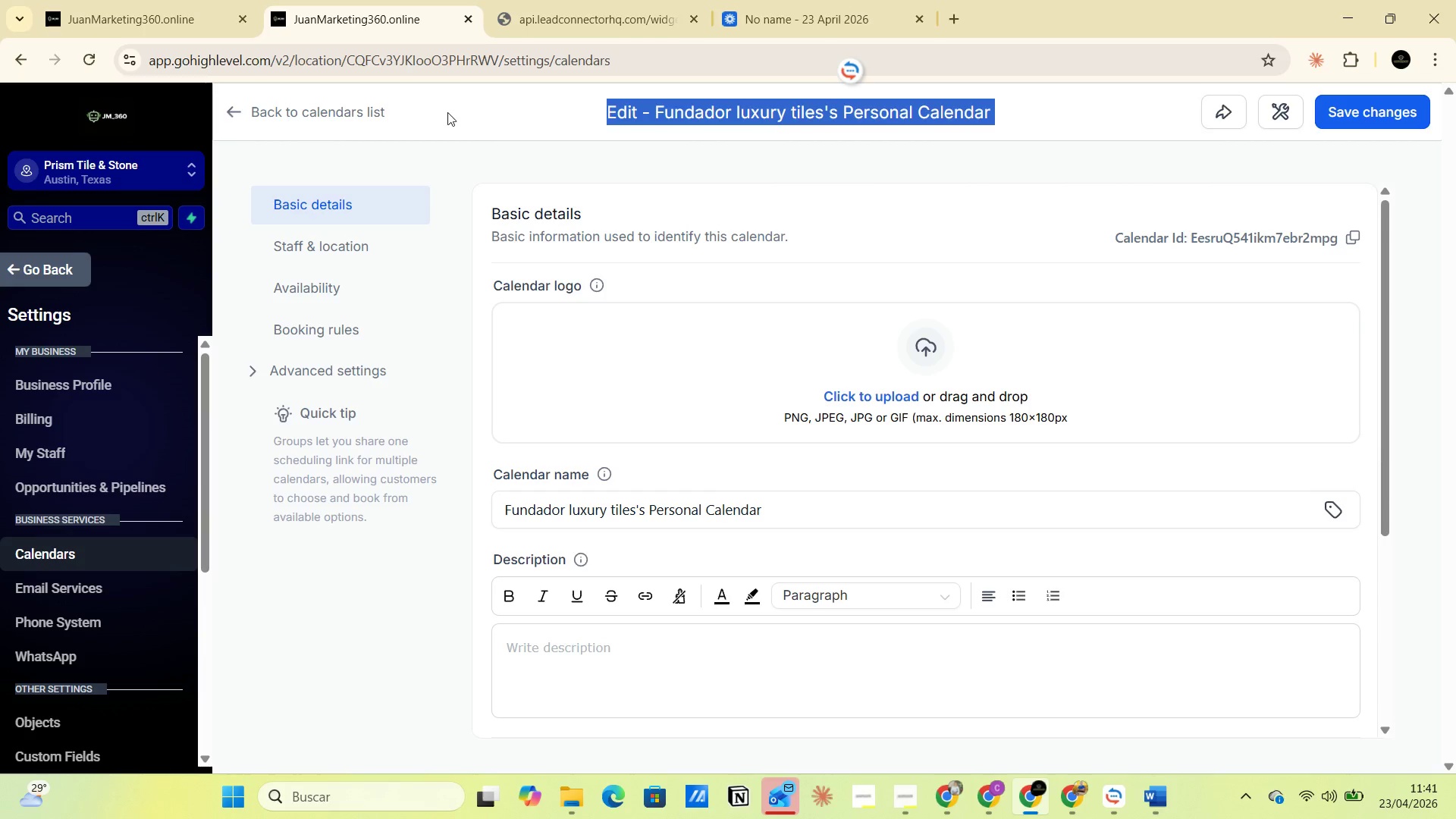 
left_click_drag(start_coordinate=[773, 516], to_coordinate=[450, 508])
 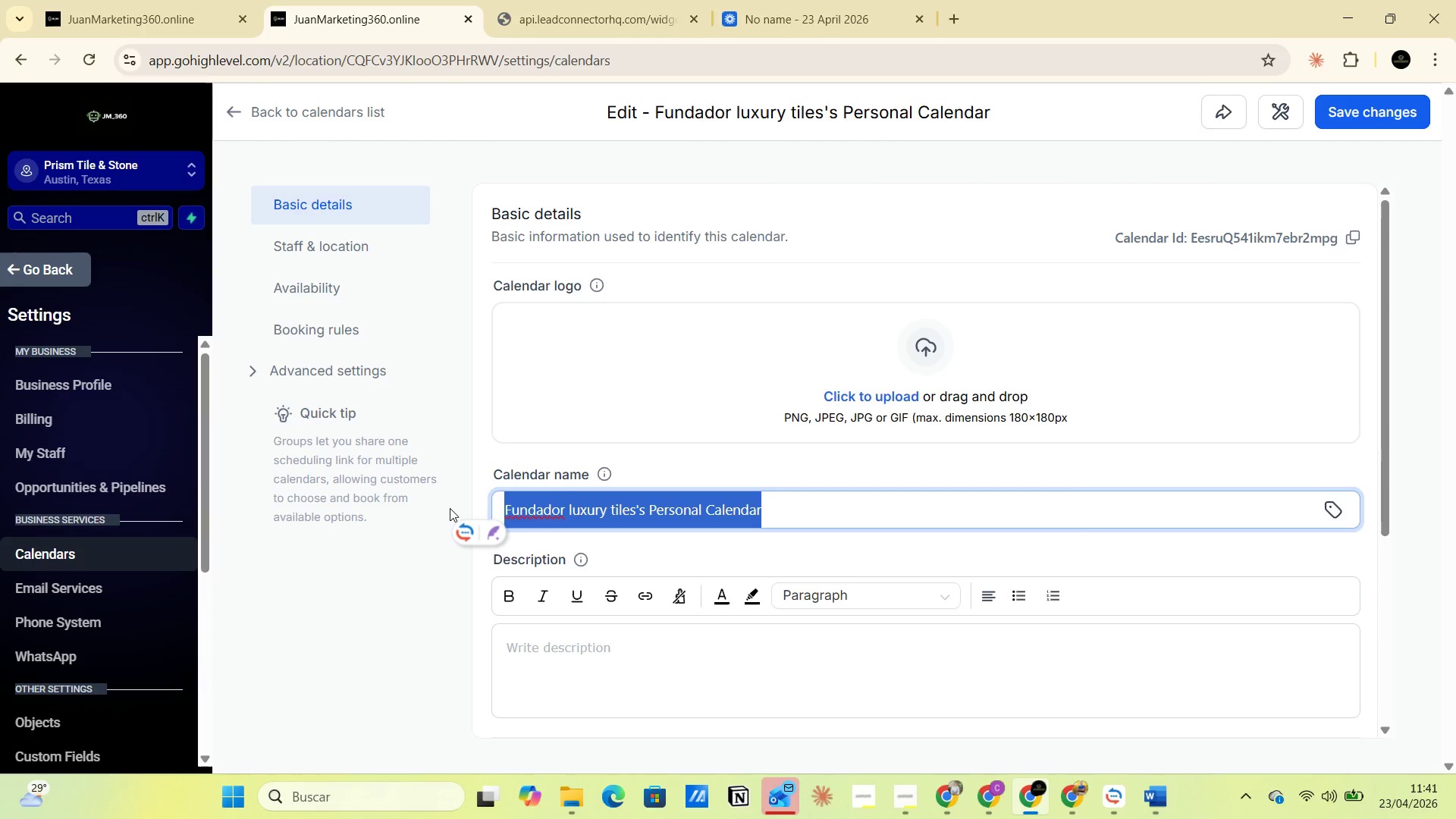 
key(Control+V)
 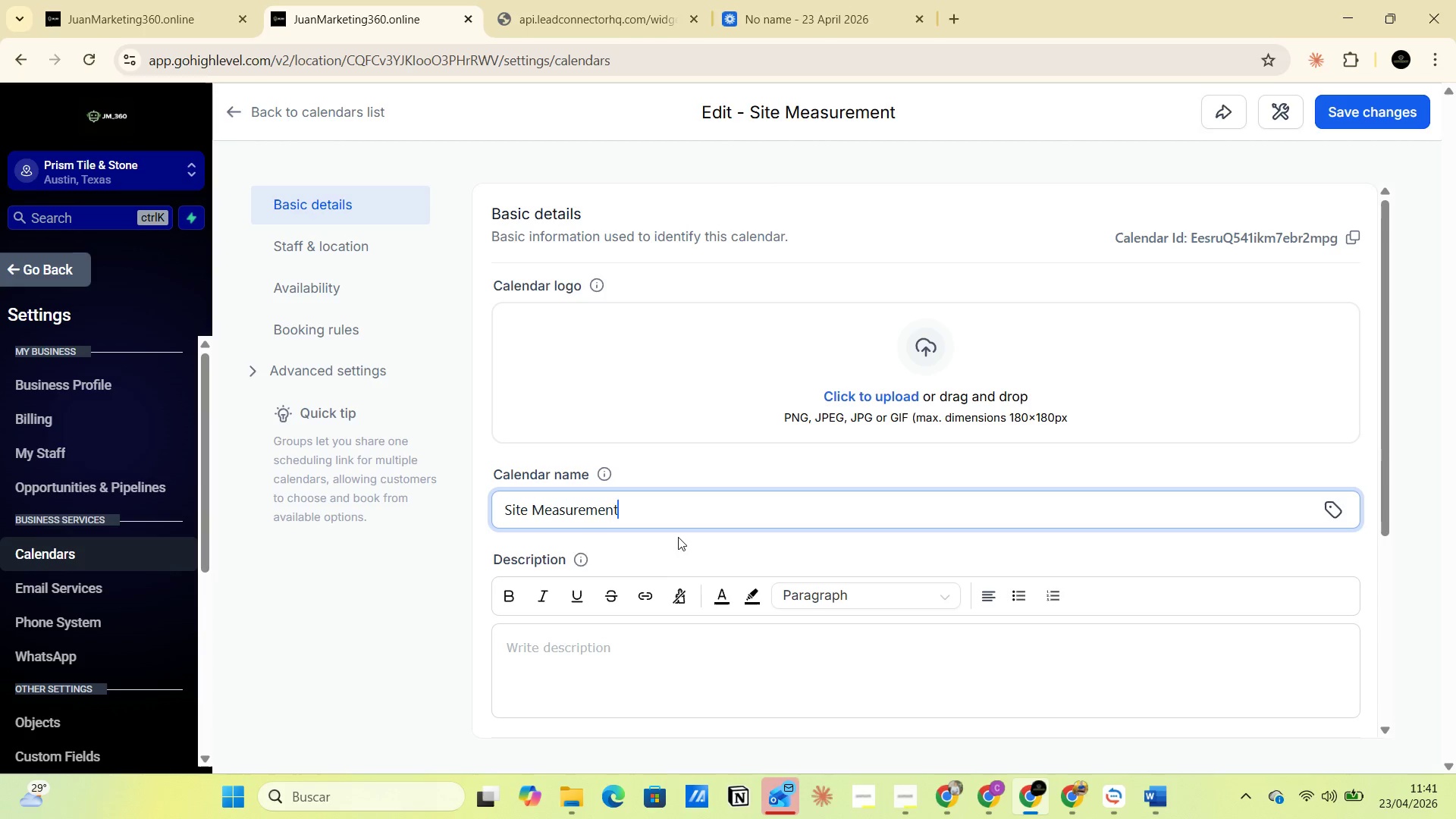 
left_click([667, 559])
 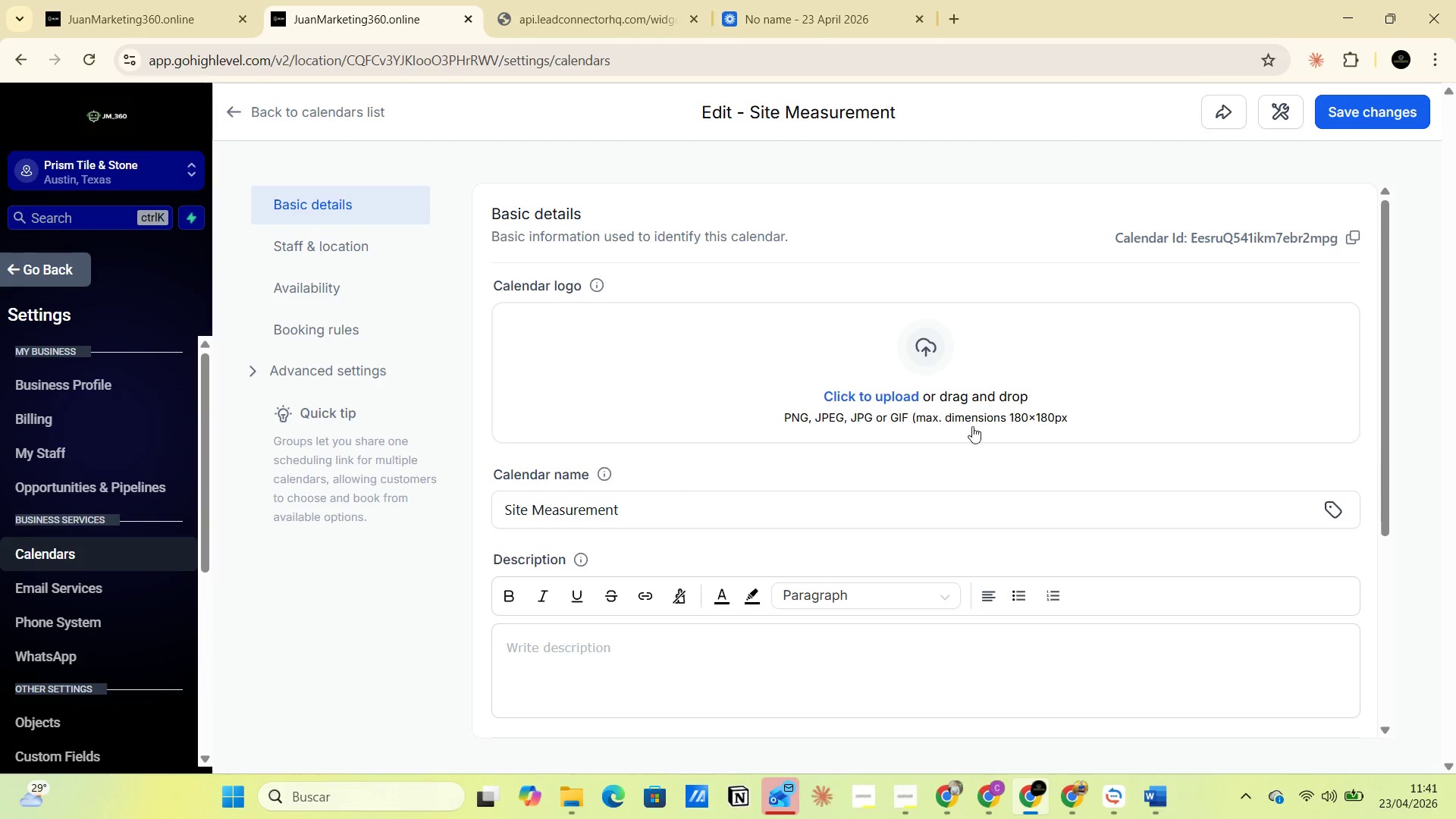 
wait(7.56)
 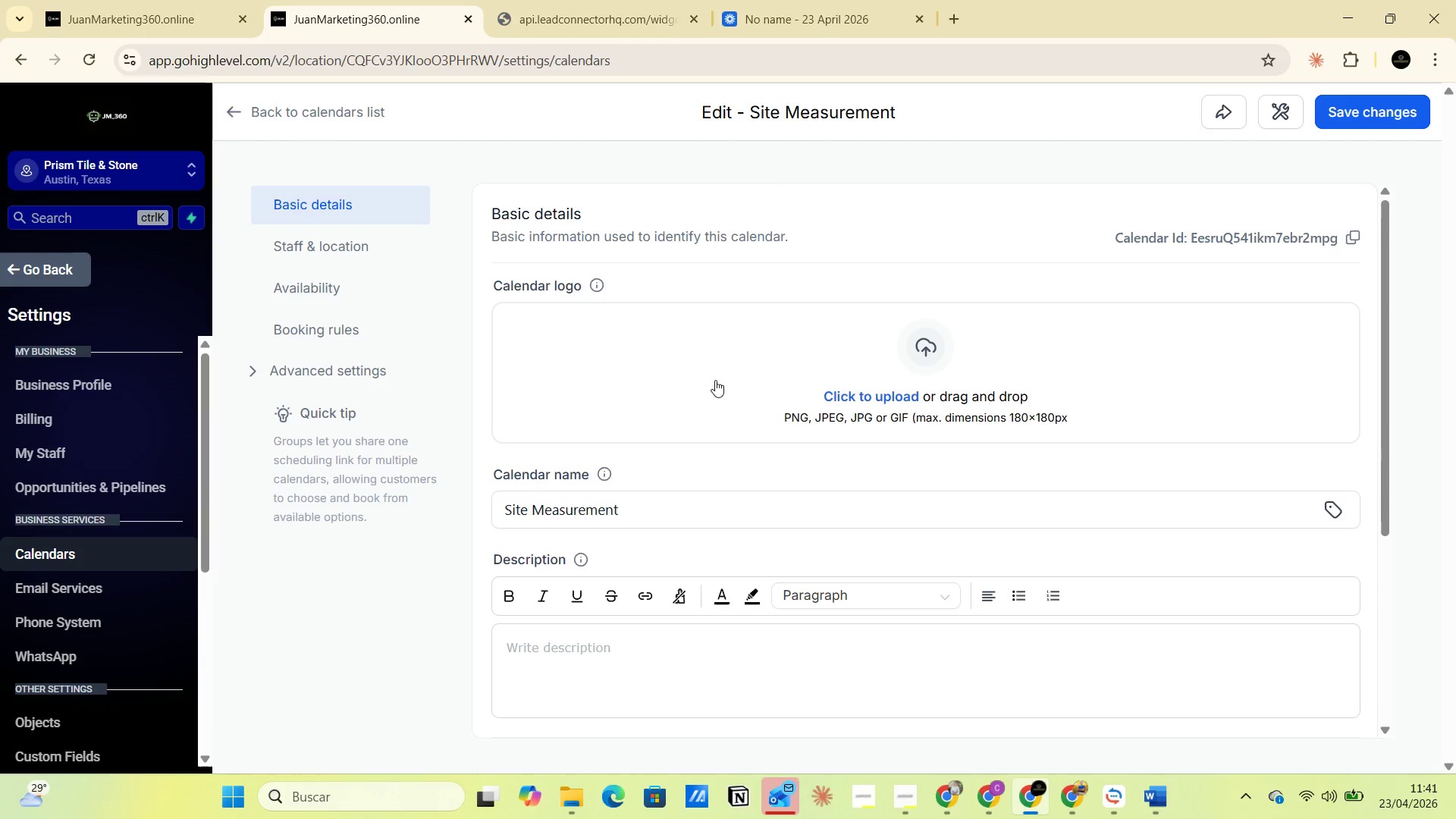 
left_click([926, 348])
 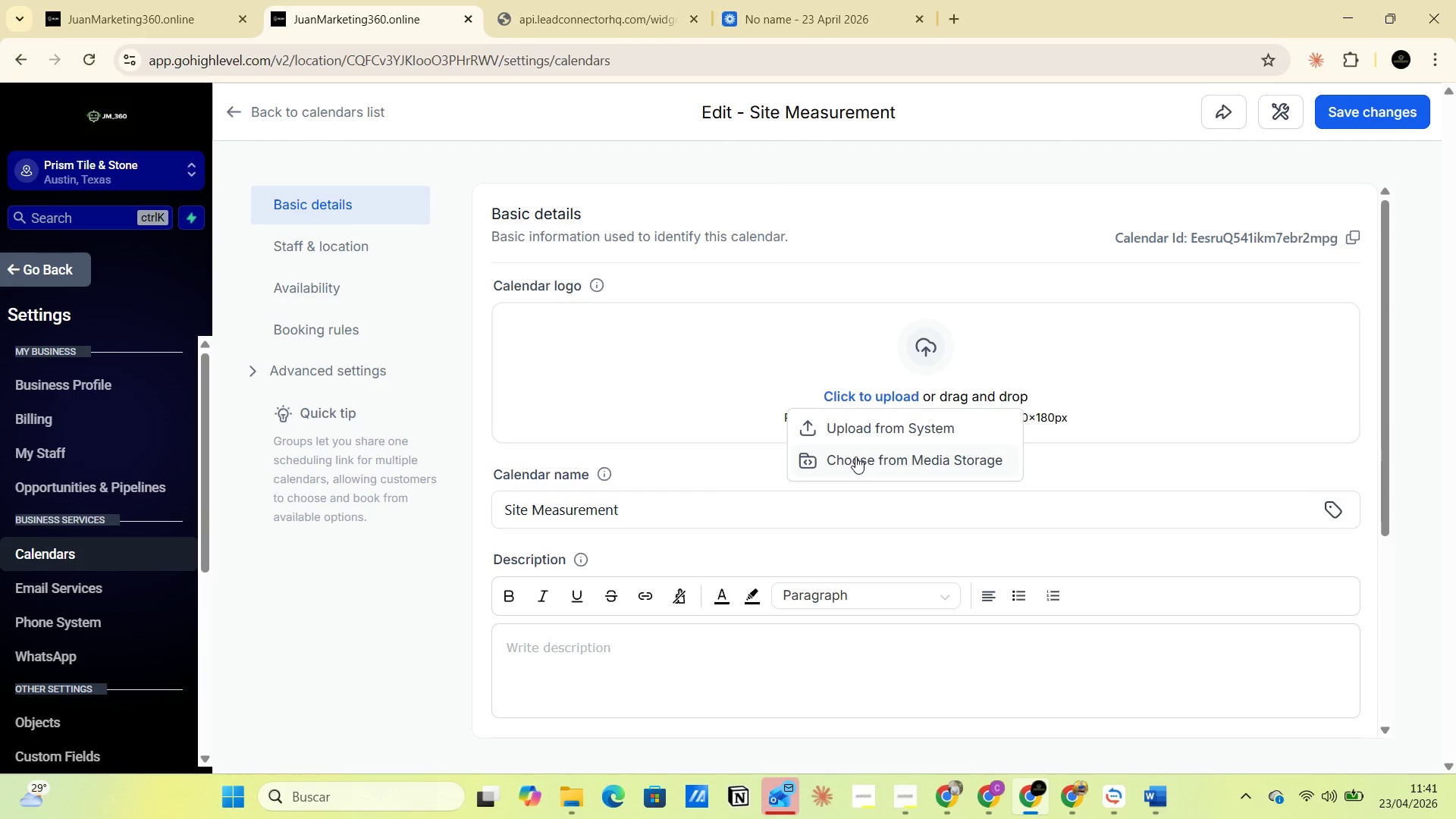 
wait(5.89)
 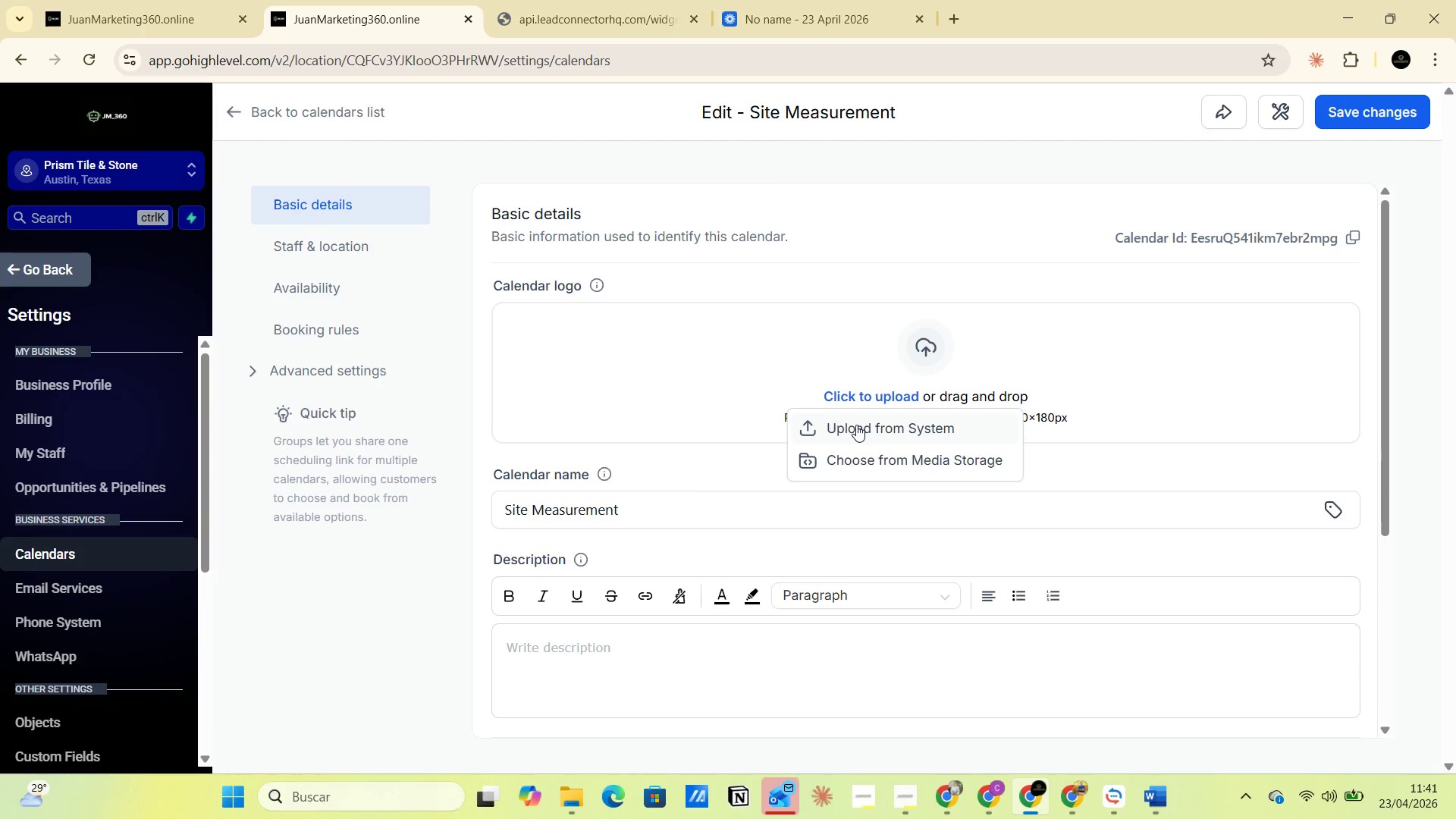 
left_click([855, 457])
 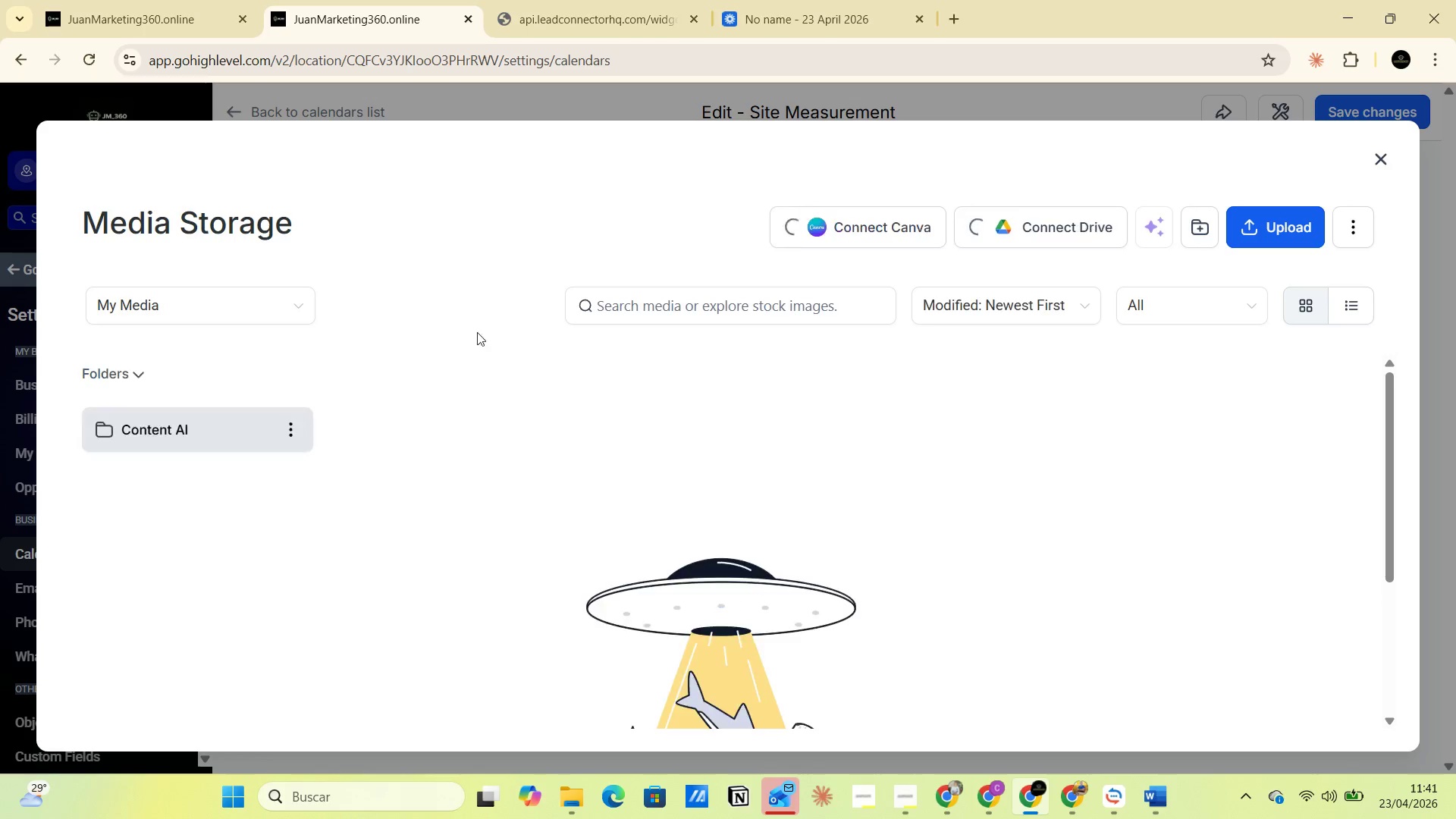 
left_click([292, 305])
 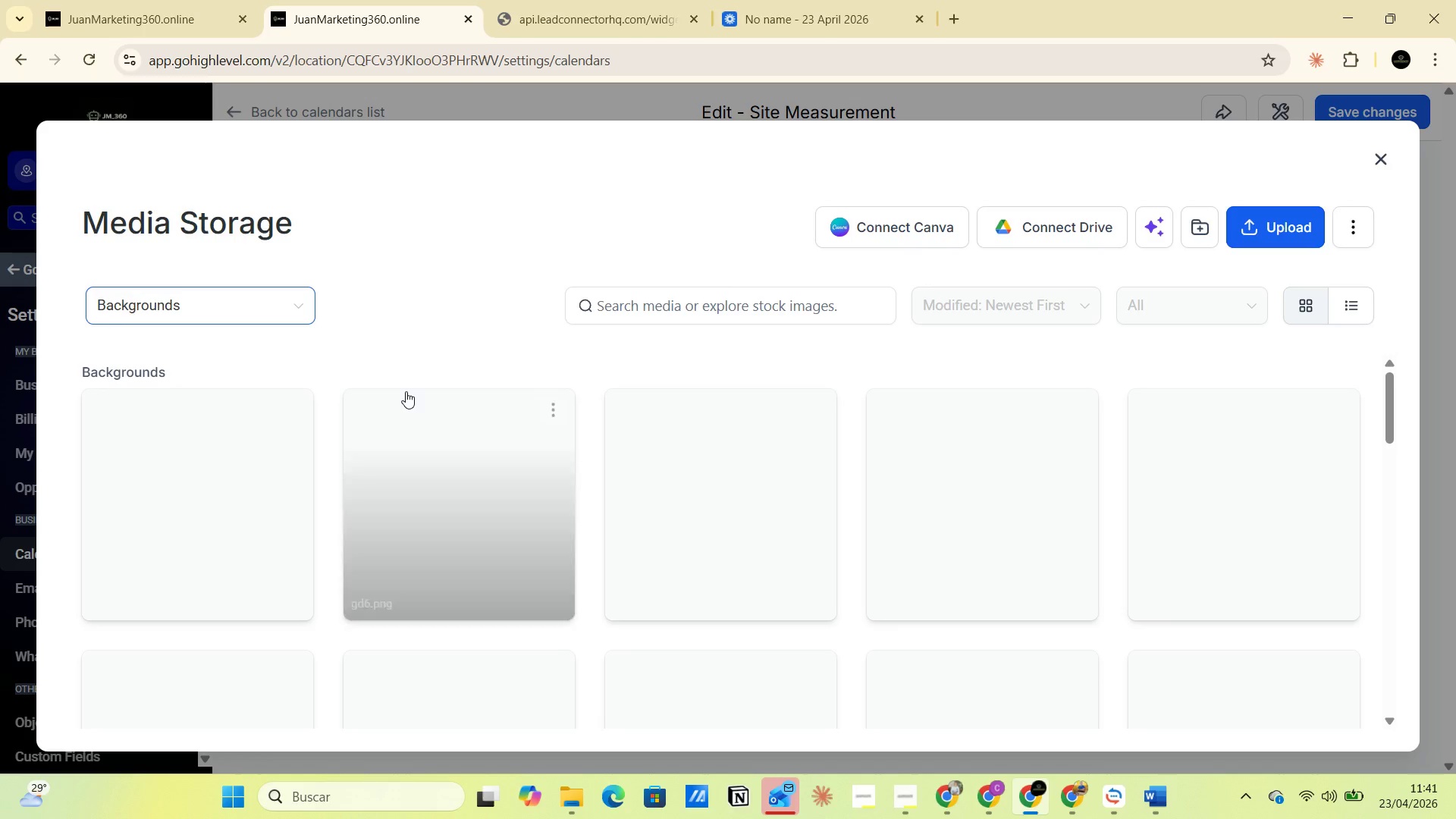 
wait(5.56)
 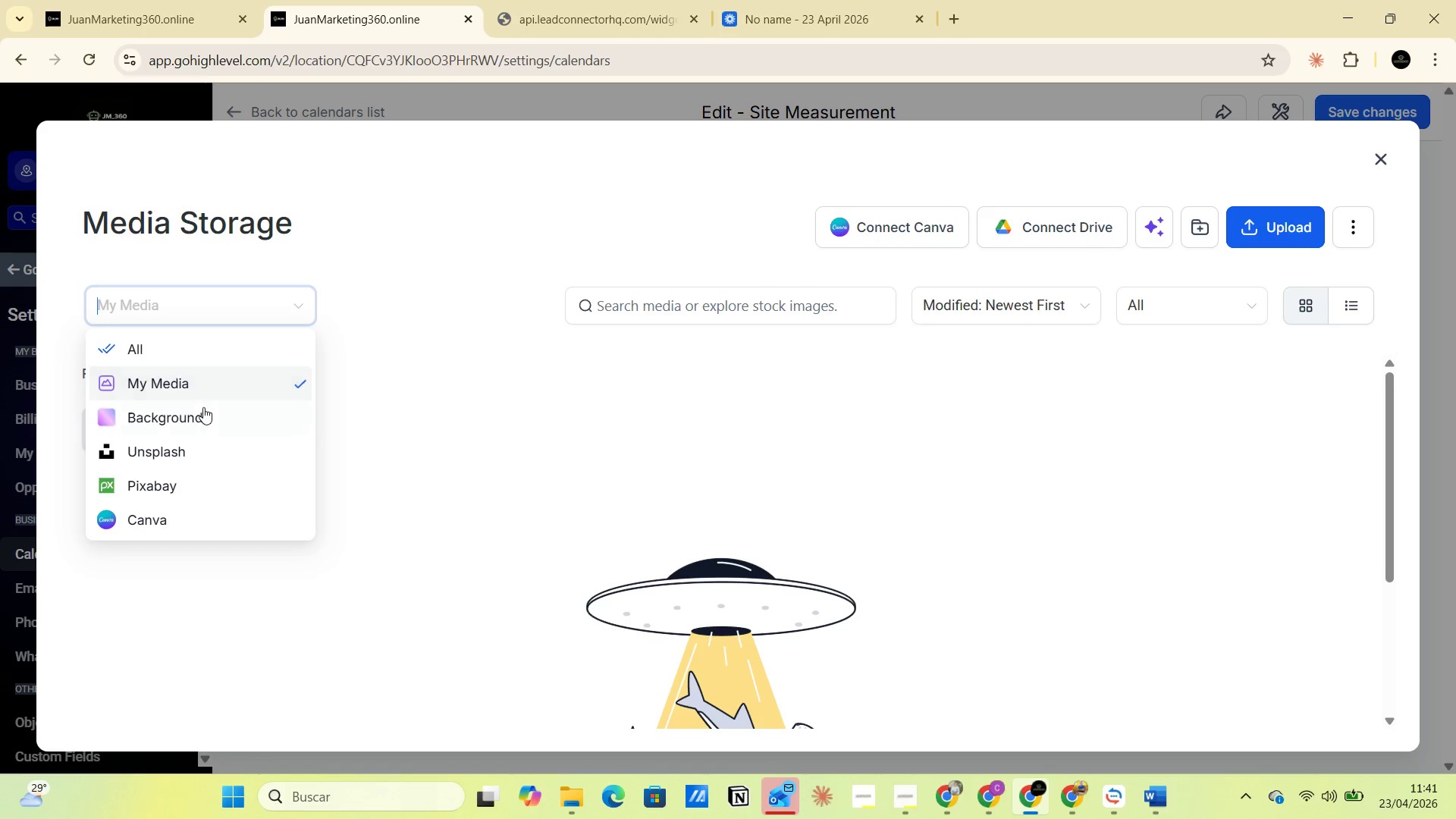 
scroll: coordinate [689, 538], scroll_direction: down, amount: 15.0
 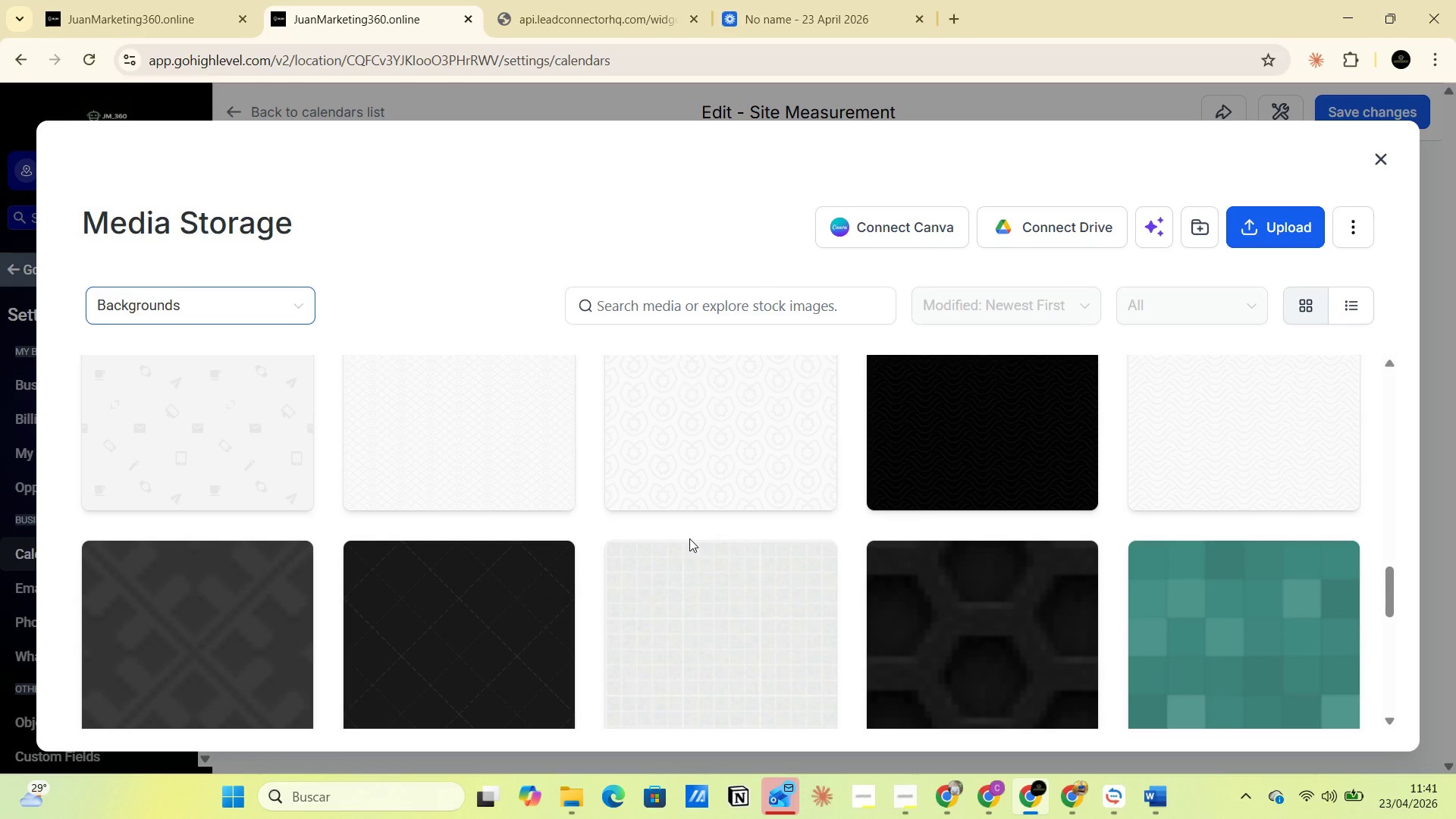 
scroll: coordinate [689, 538], scroll_direction: up, amount: 4.0
 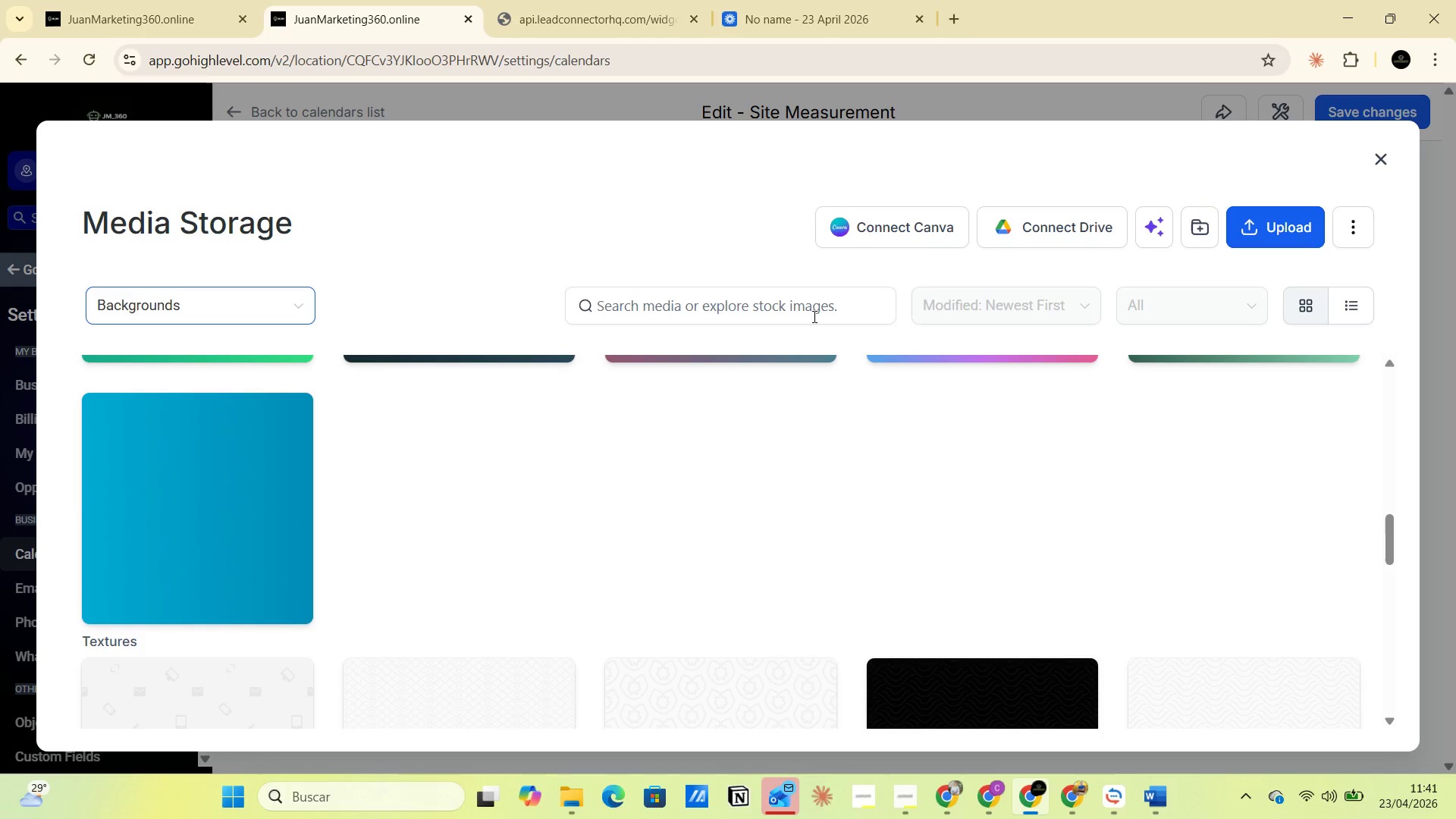 
left_click([669, 316])
 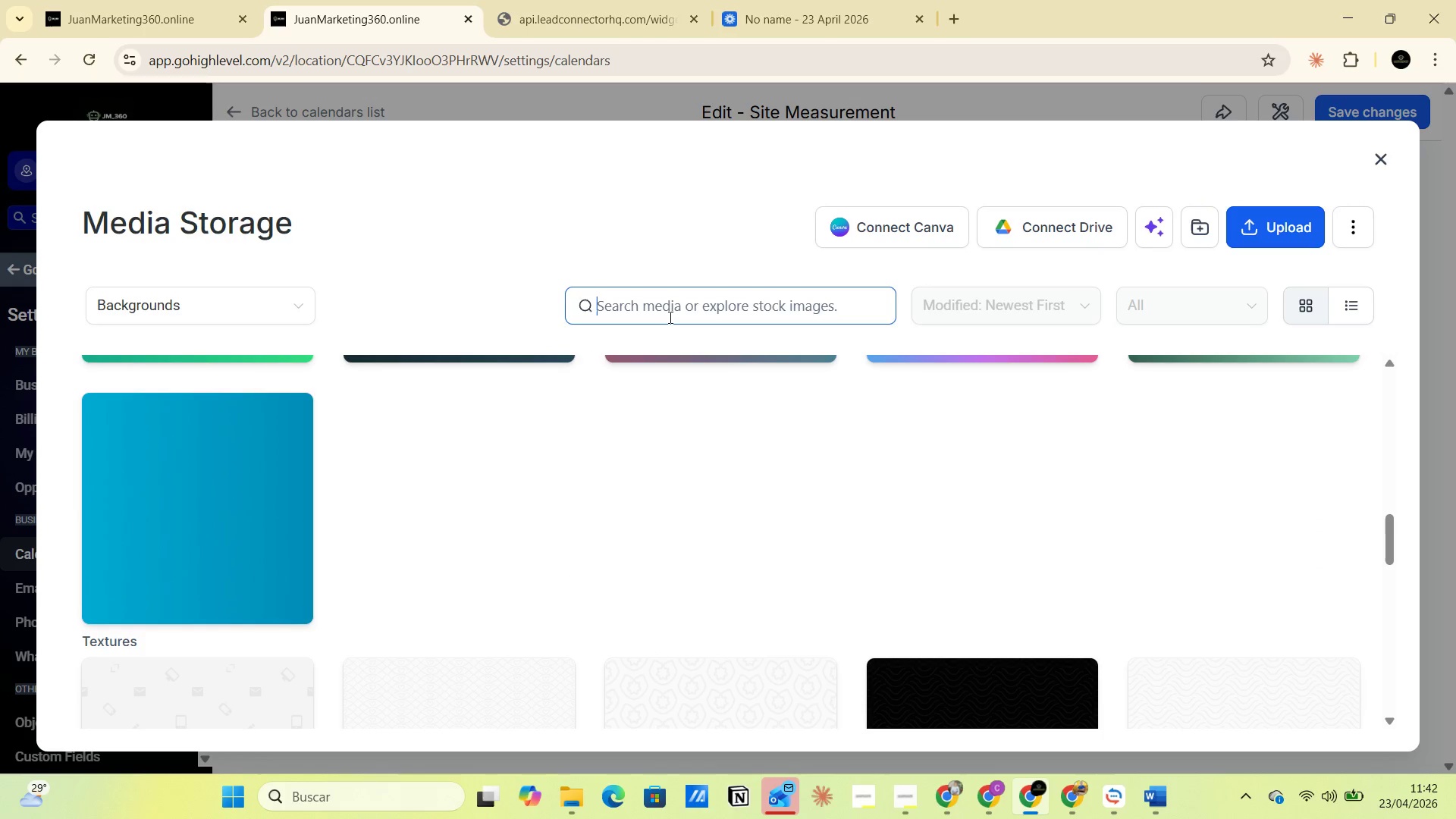 
type(balsosa)
key(Backspace)
key(Backspace)
key(Backspace)
key(Backspace)
type(do)
key(Backspace)
key(Backspace)
key(Backspace)
key(Backspace)
key(Backspace)
type(li)
 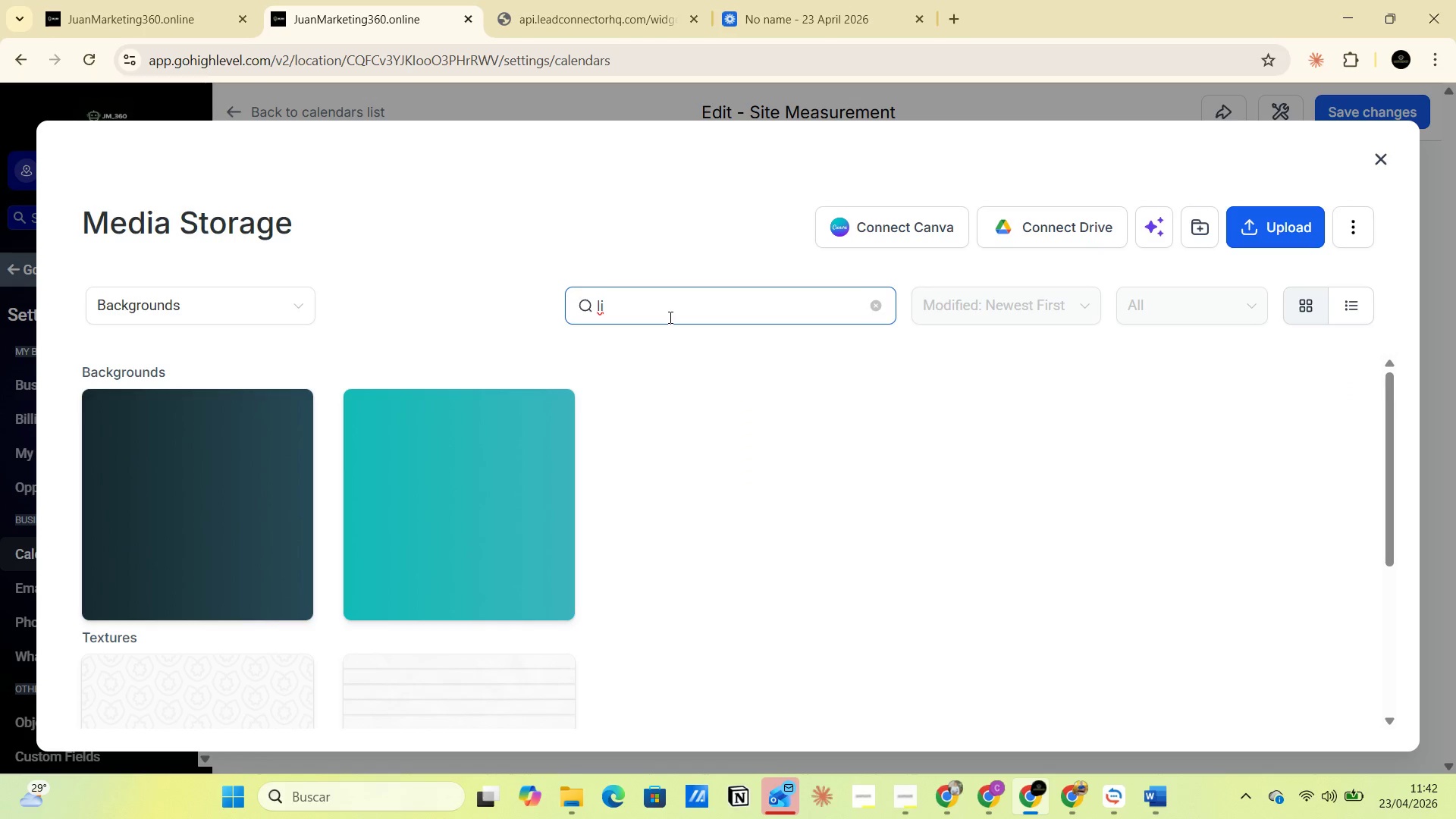 
scroll: coordinate [426, 494], scroll_direction: down, amount: 3.0
 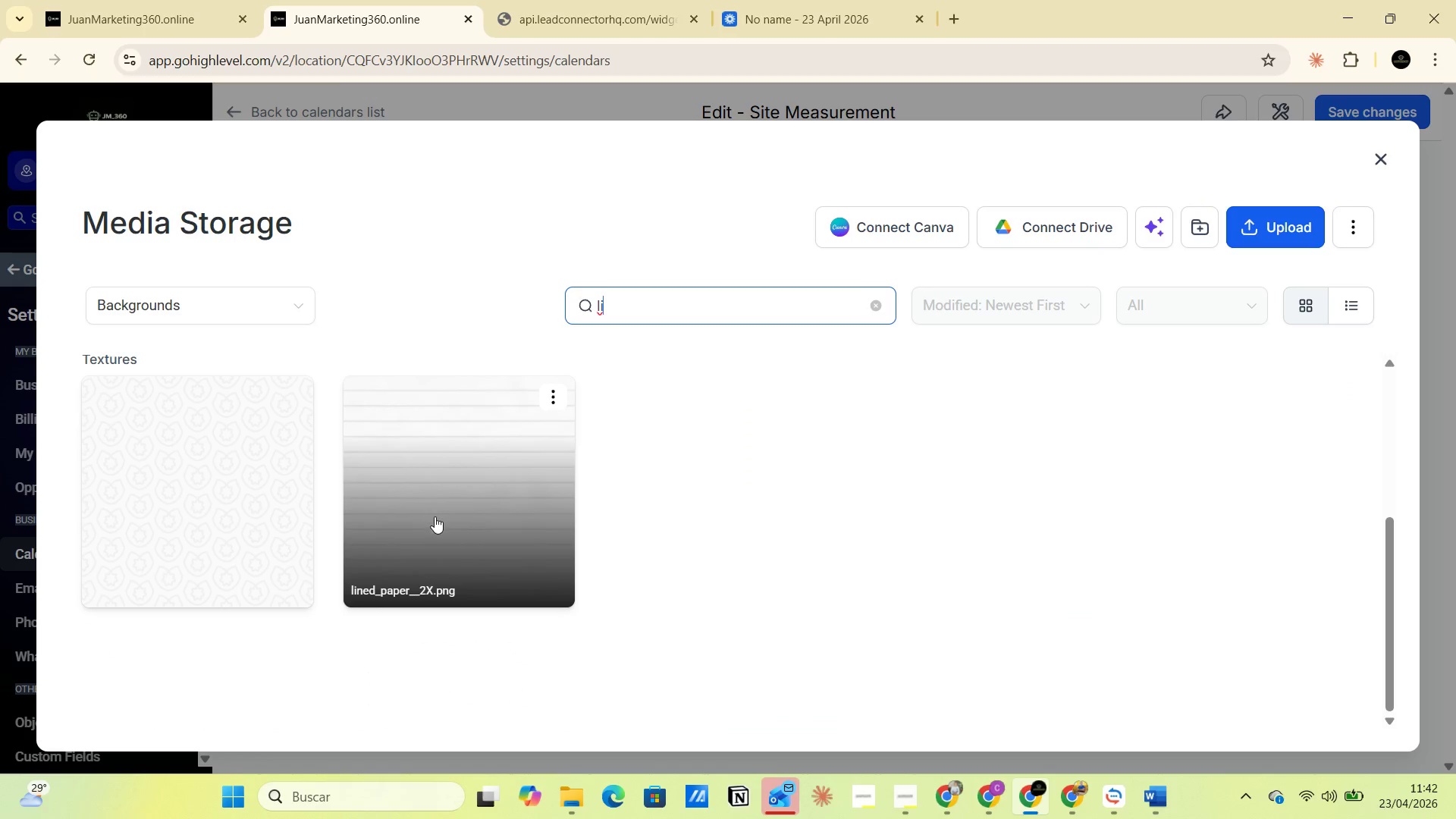 
scroll: coordinate [435, 516], scroll_direction: up, amount: 1.0
 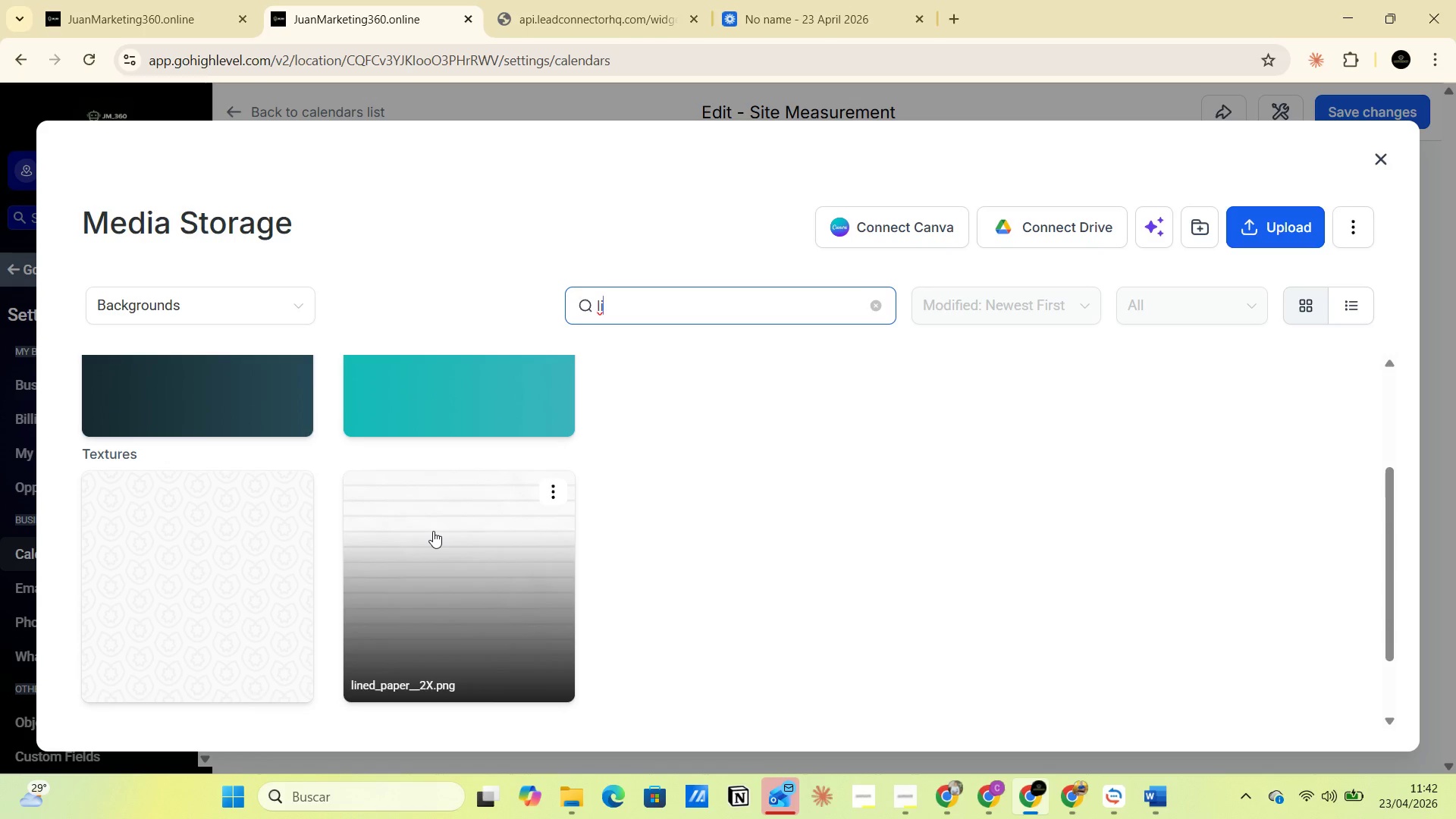 
scroll: coordinate [431, 551], scroll_direction: down, amount: 5.0
 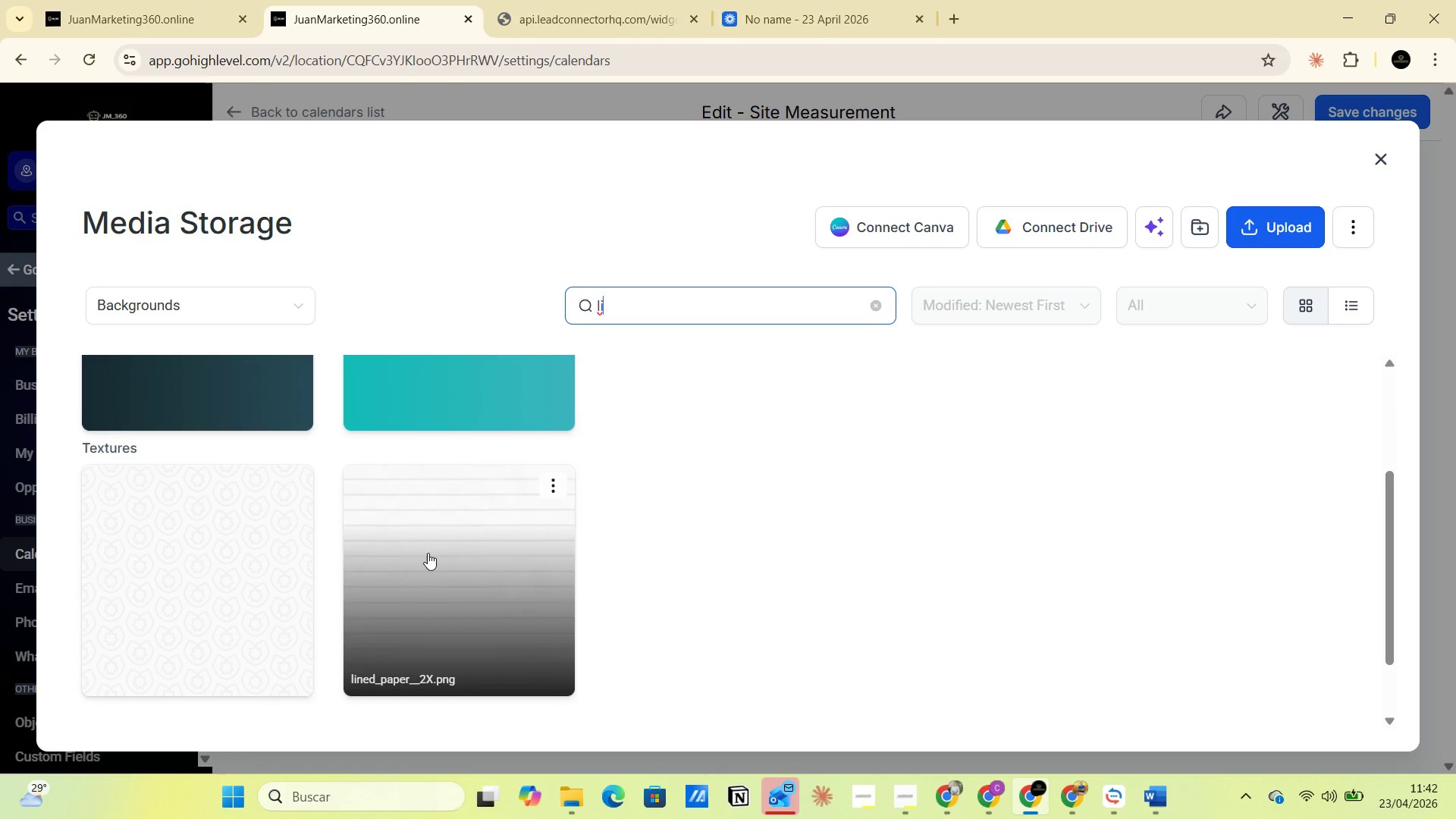 
scroll: coordinate [427, 554], scroll_direction: up, amount: 2.0
 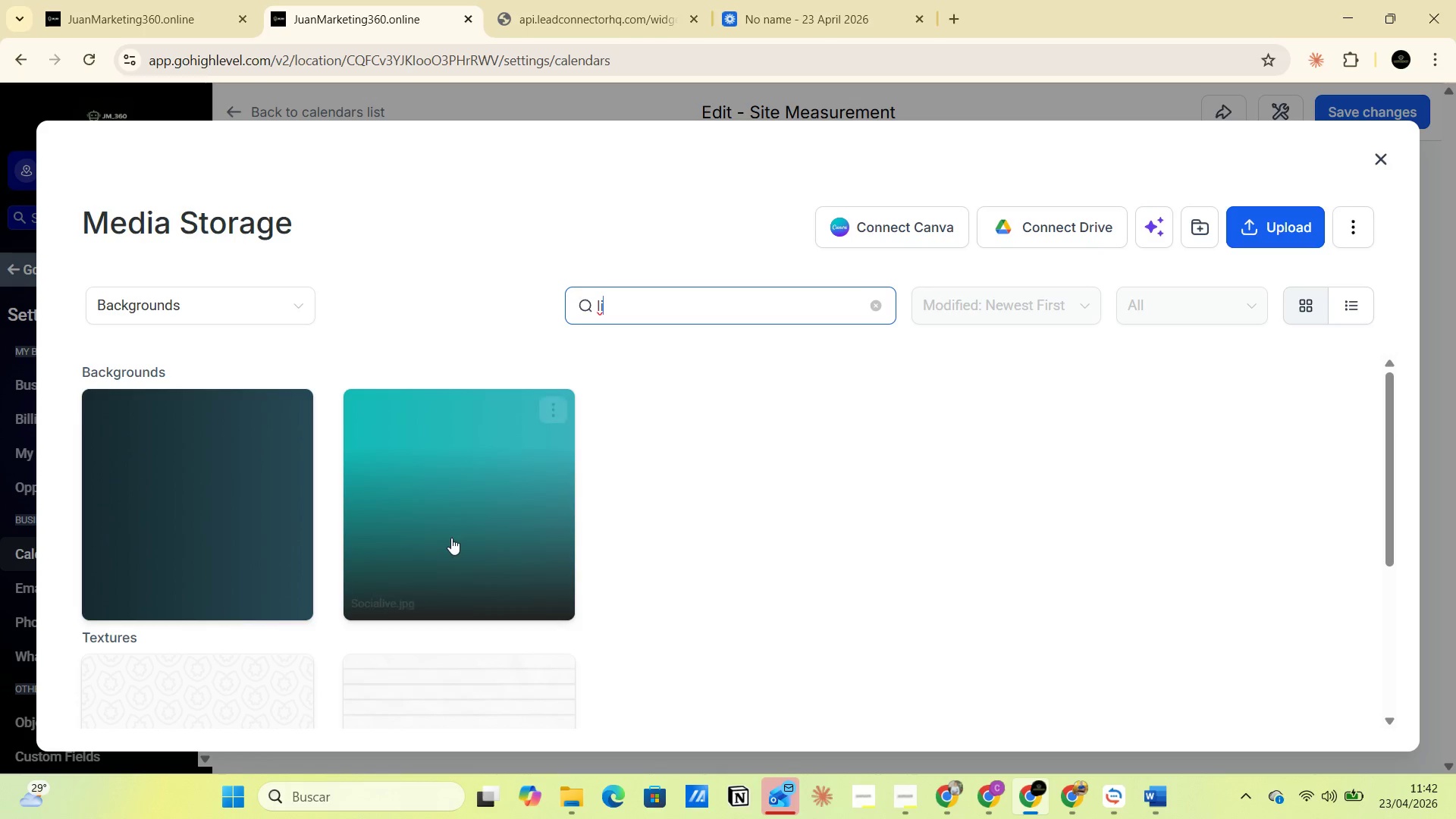 
left_click([253, 539])
 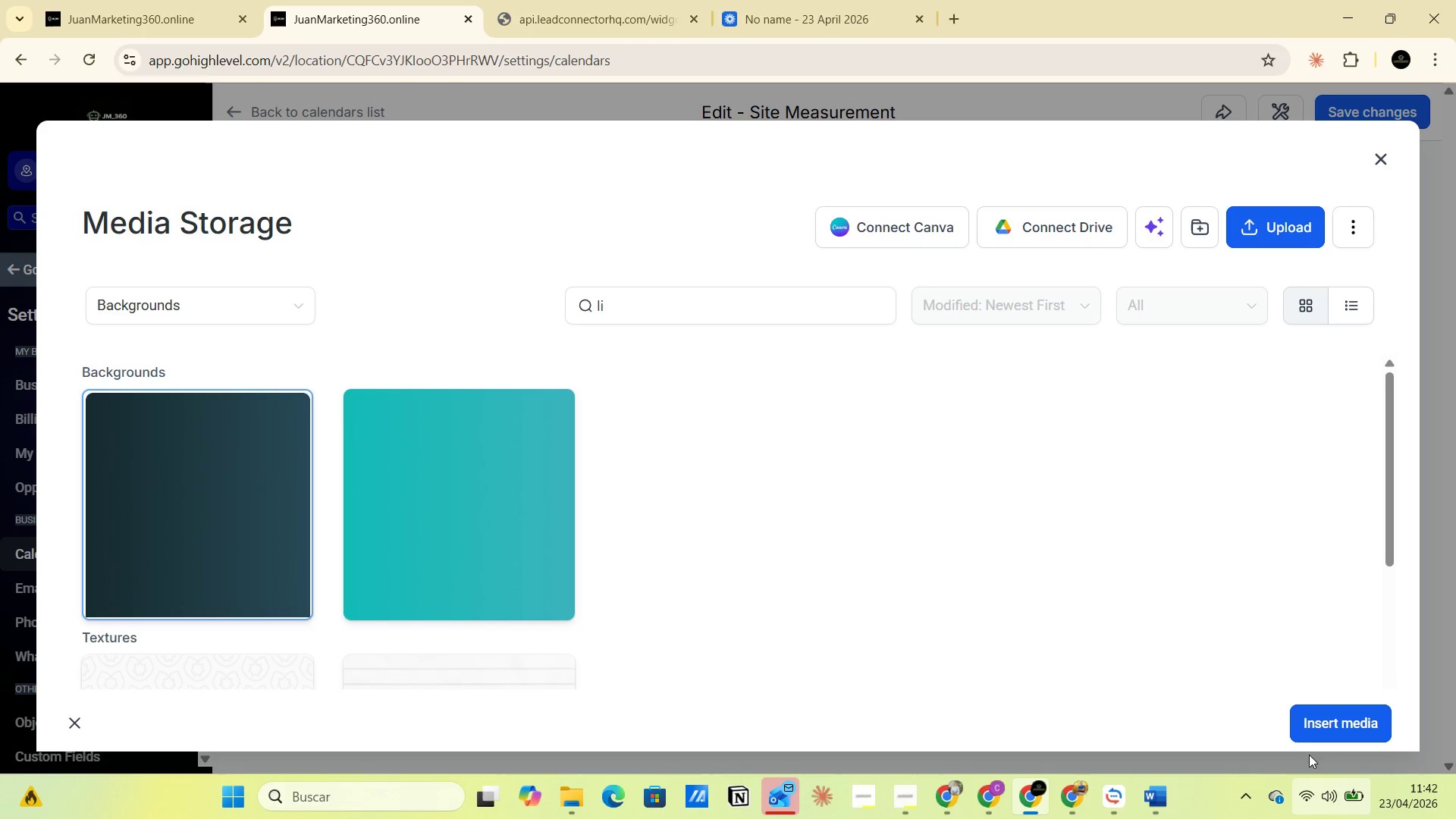 
left_click([1315, 720])
 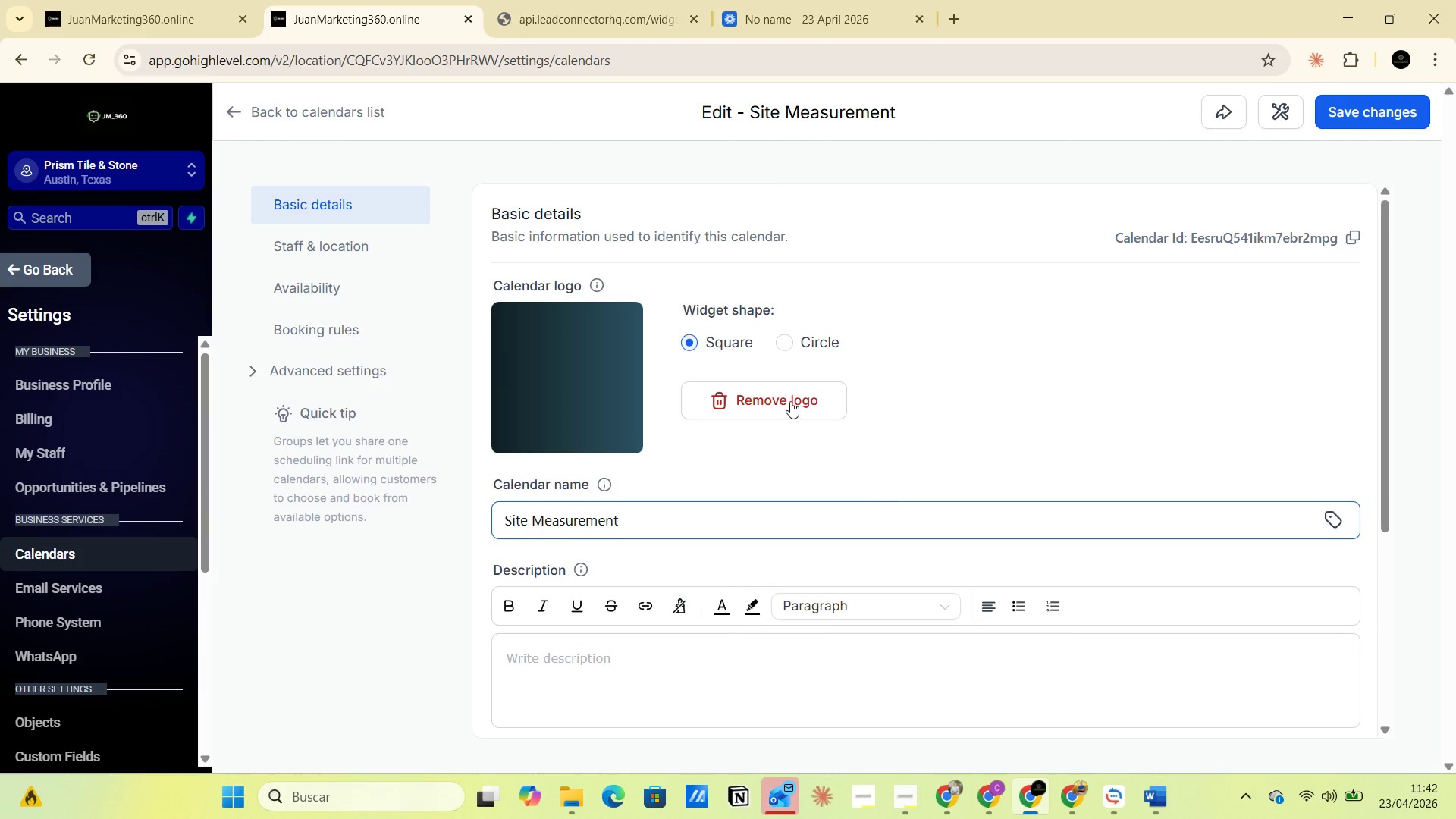 
scroll: coordinate [721, 444], scroll_direction: down, amount: 6.0
 